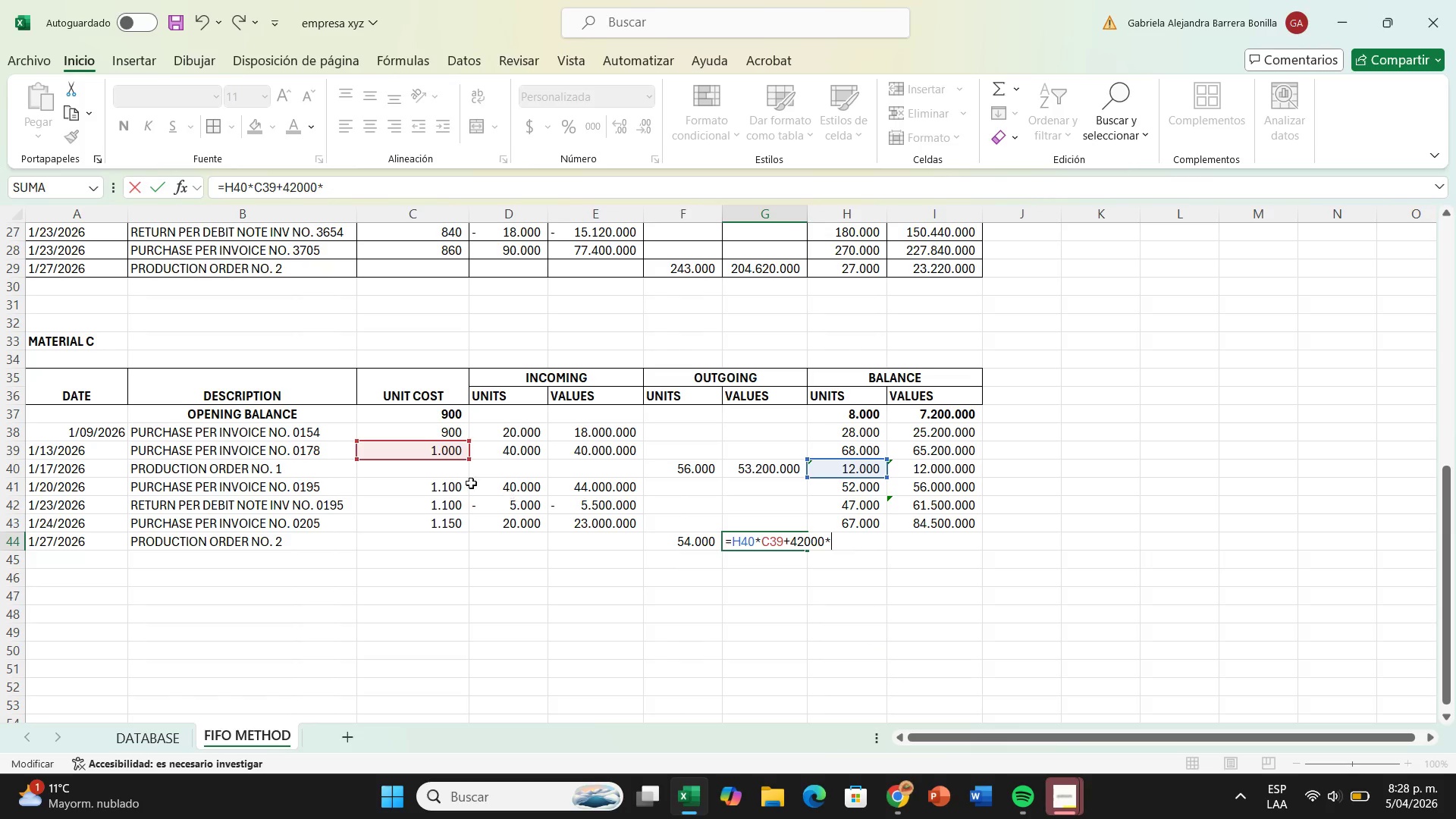 
left_click([431, 482])
 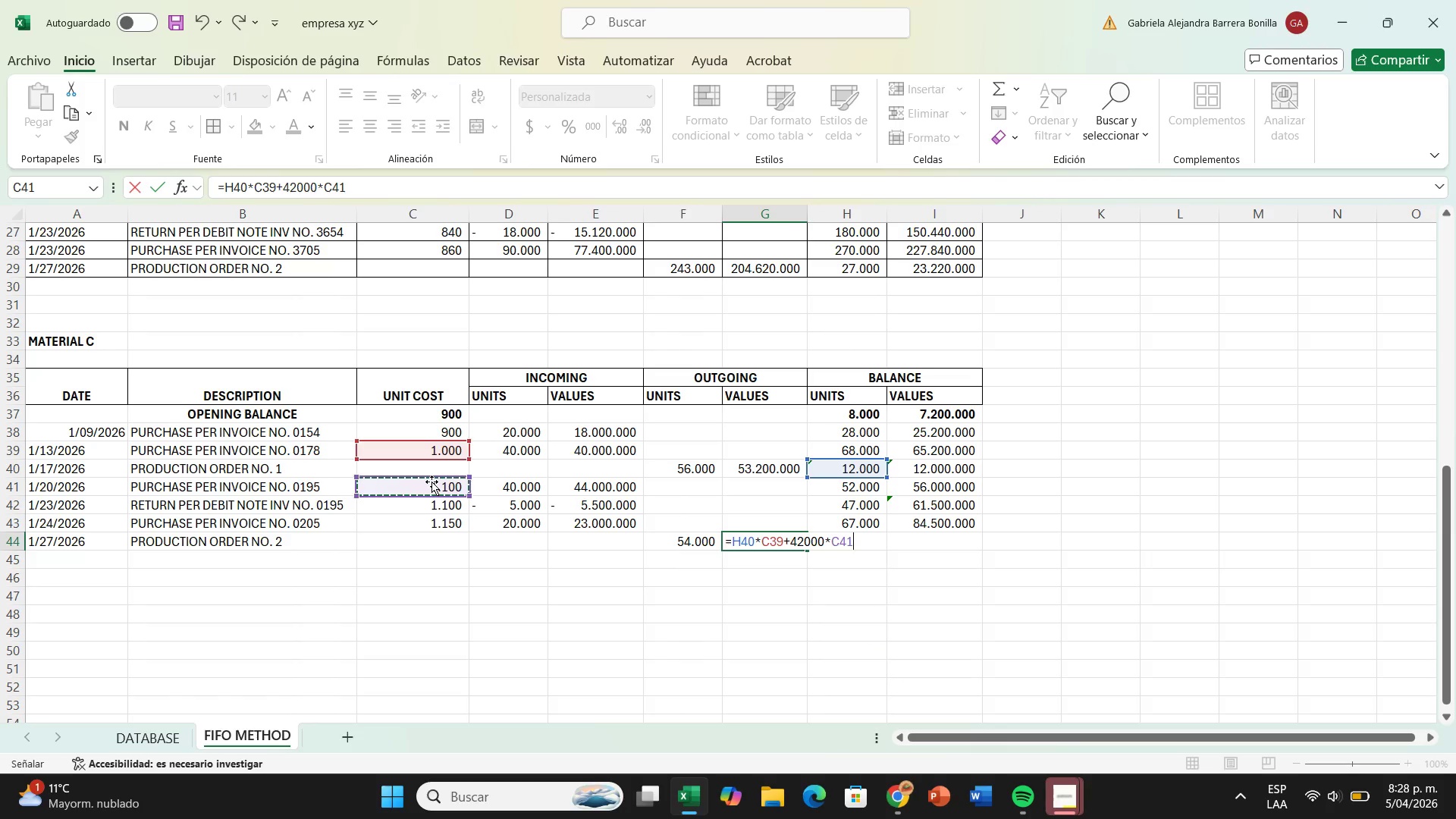 
key(Enter)
 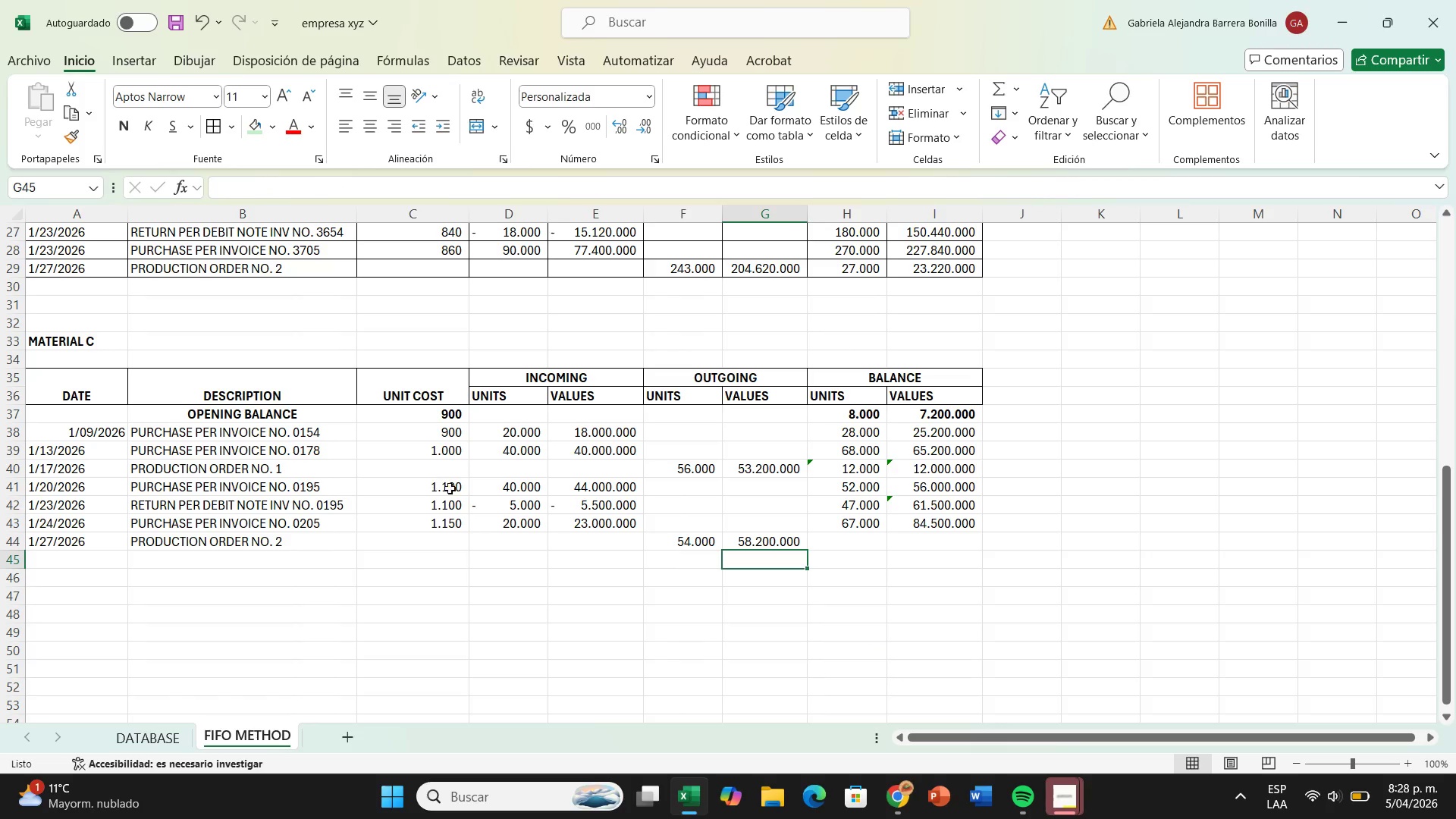 
left_click([836, 545])
 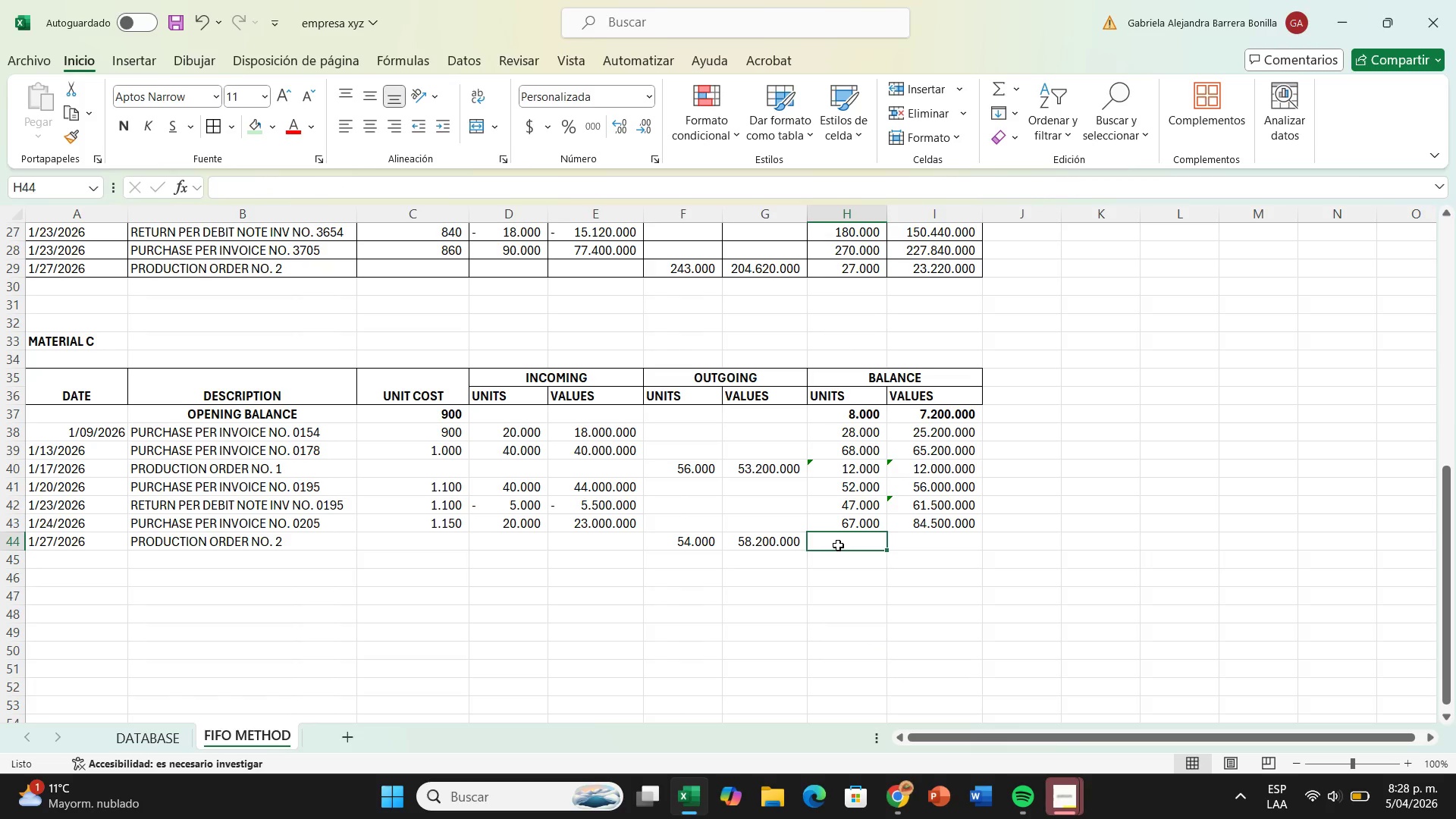 
key(Shift+ShiftRight)
 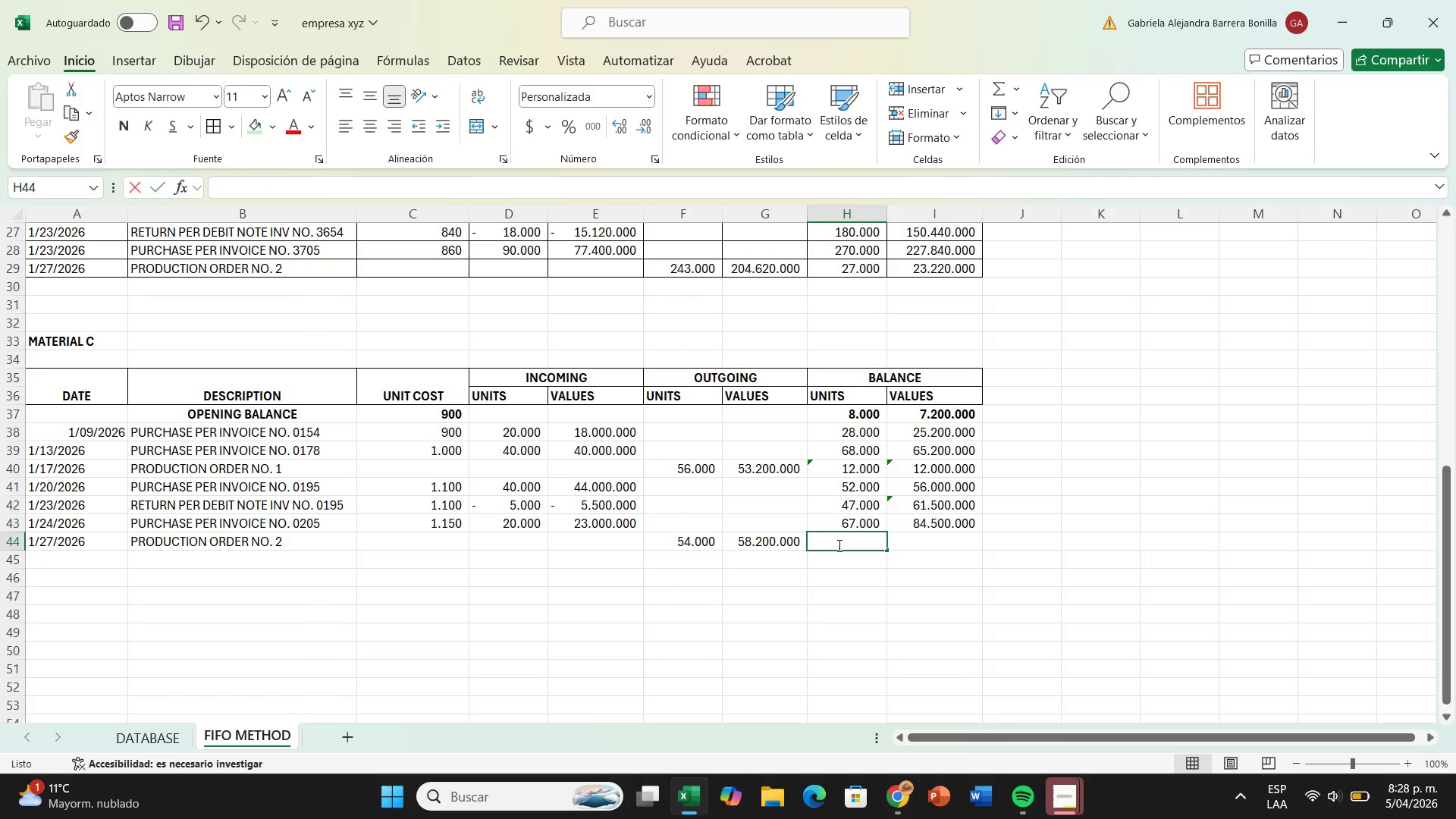 
key(Shift+0)
 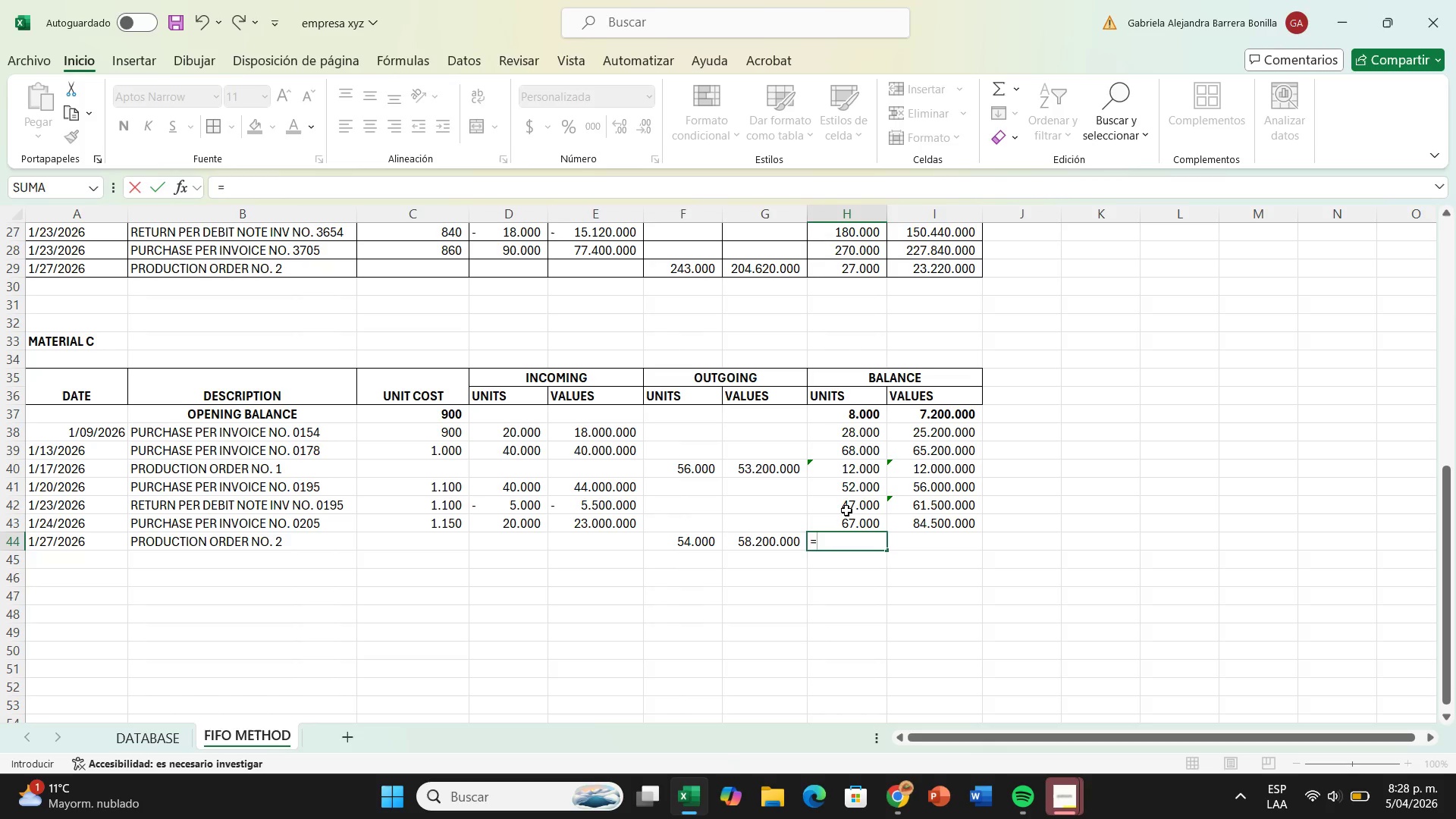 
wait(13.19)
 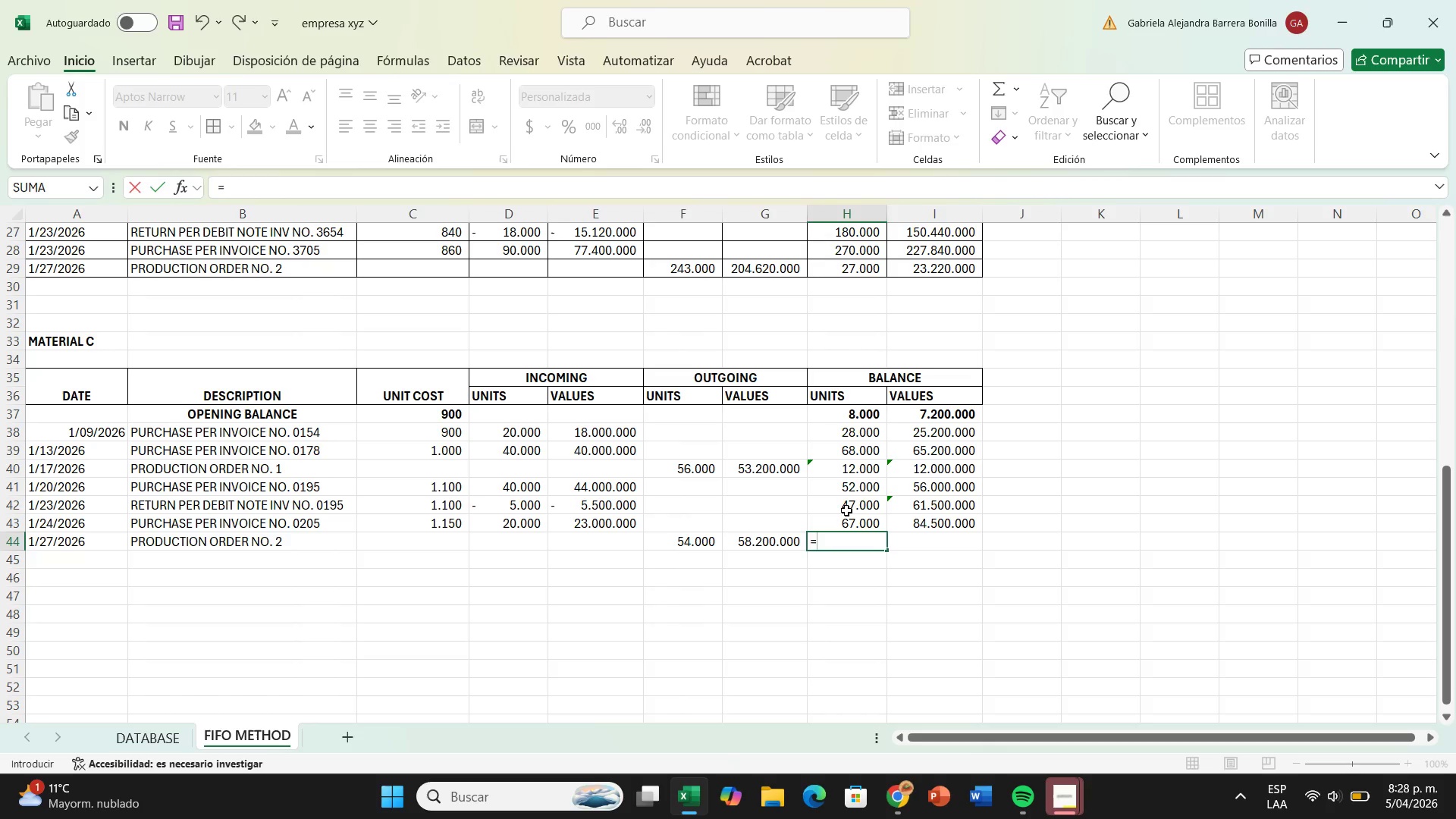 
left_click([861, 523])
 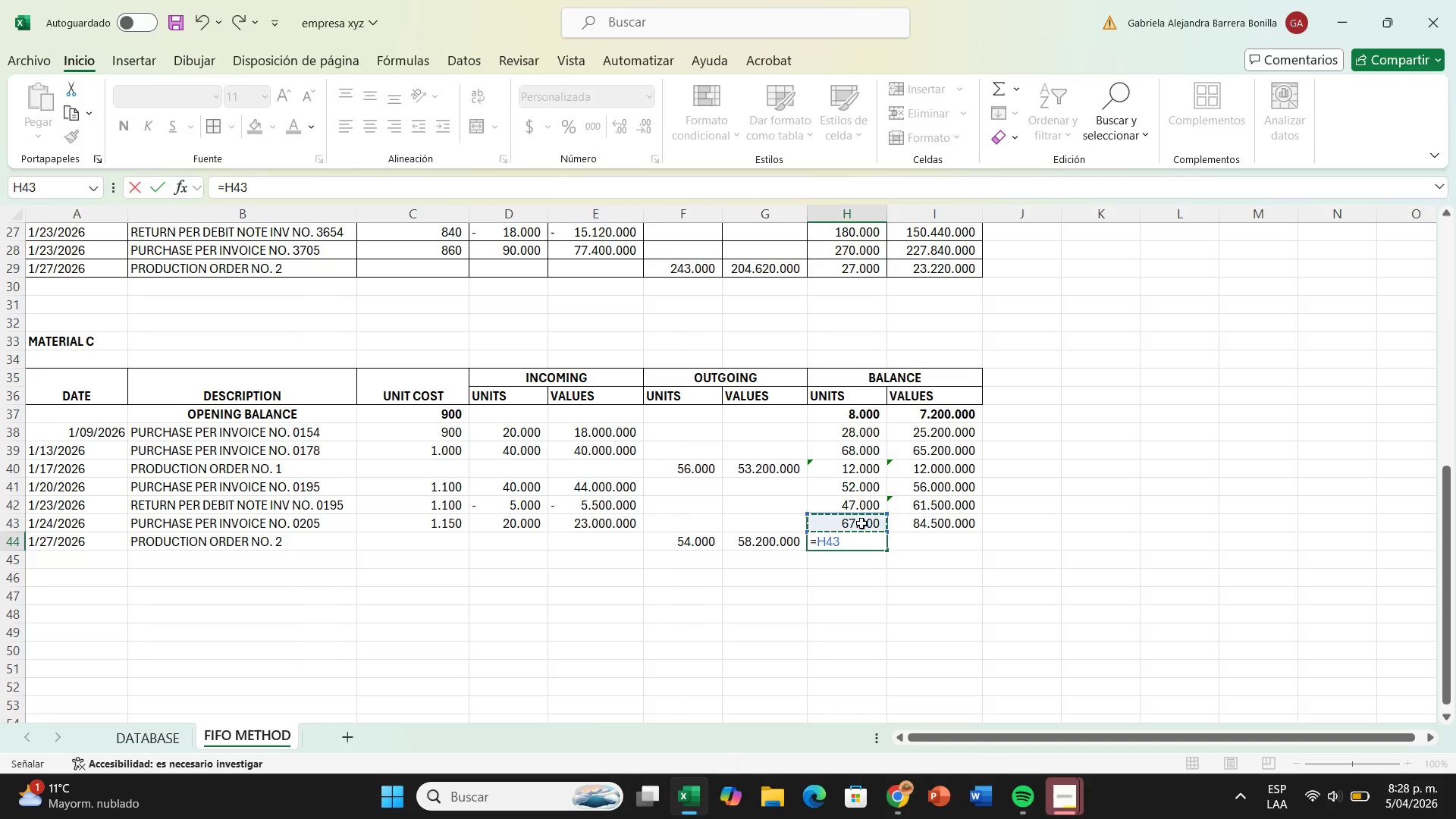 
key(Minus)
 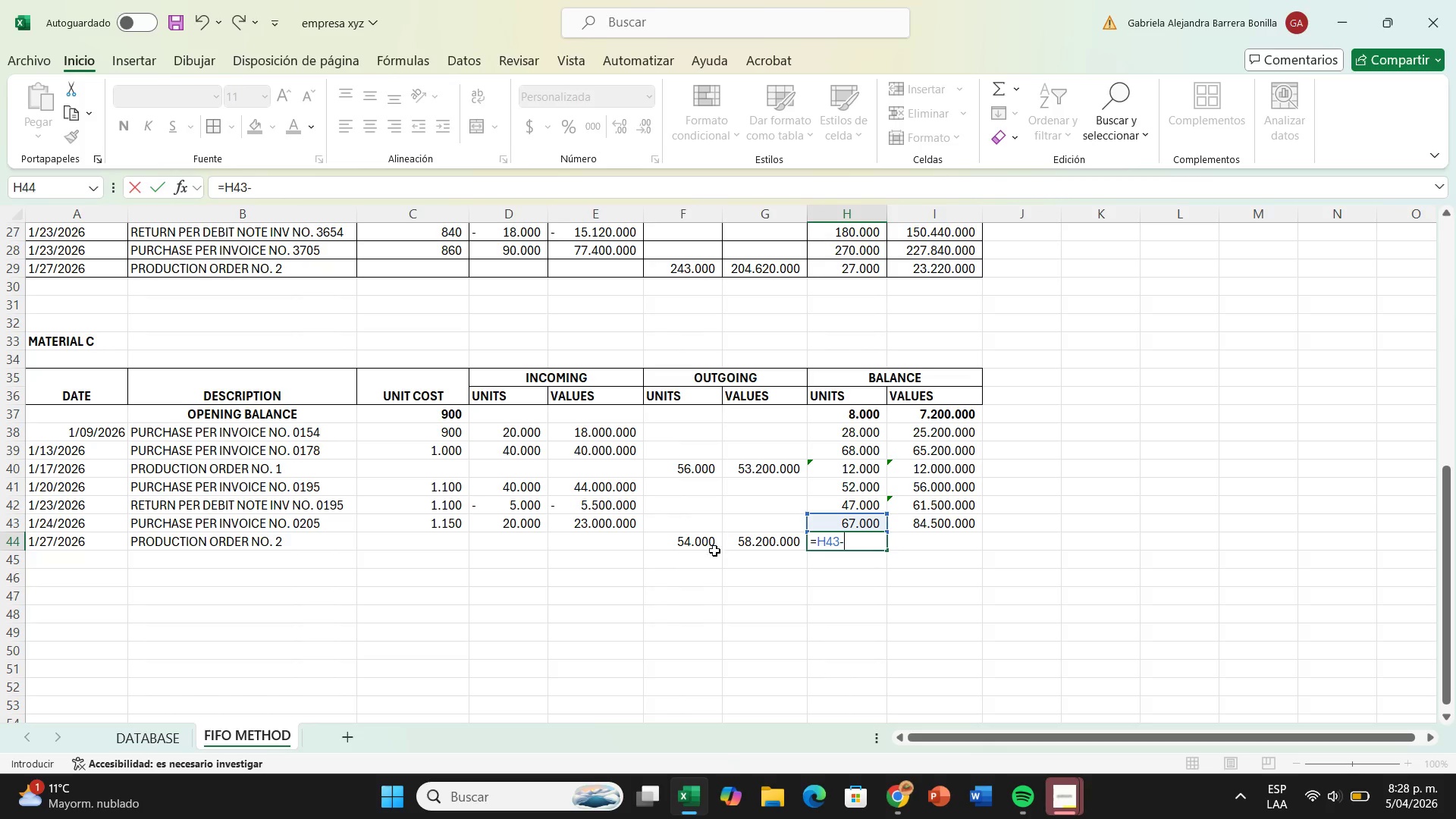 
left_click([704, 546])
 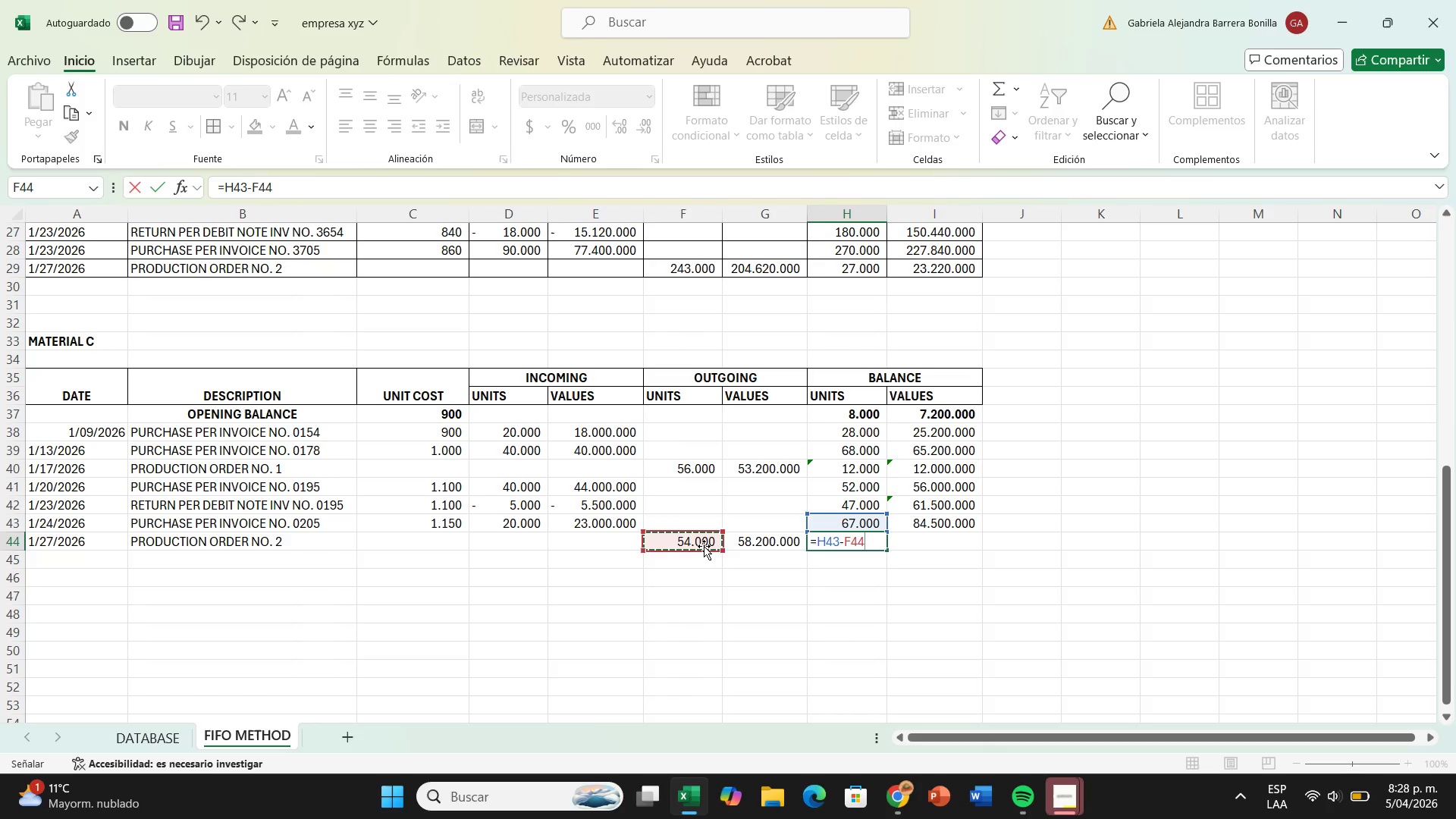 
key(Enter)
 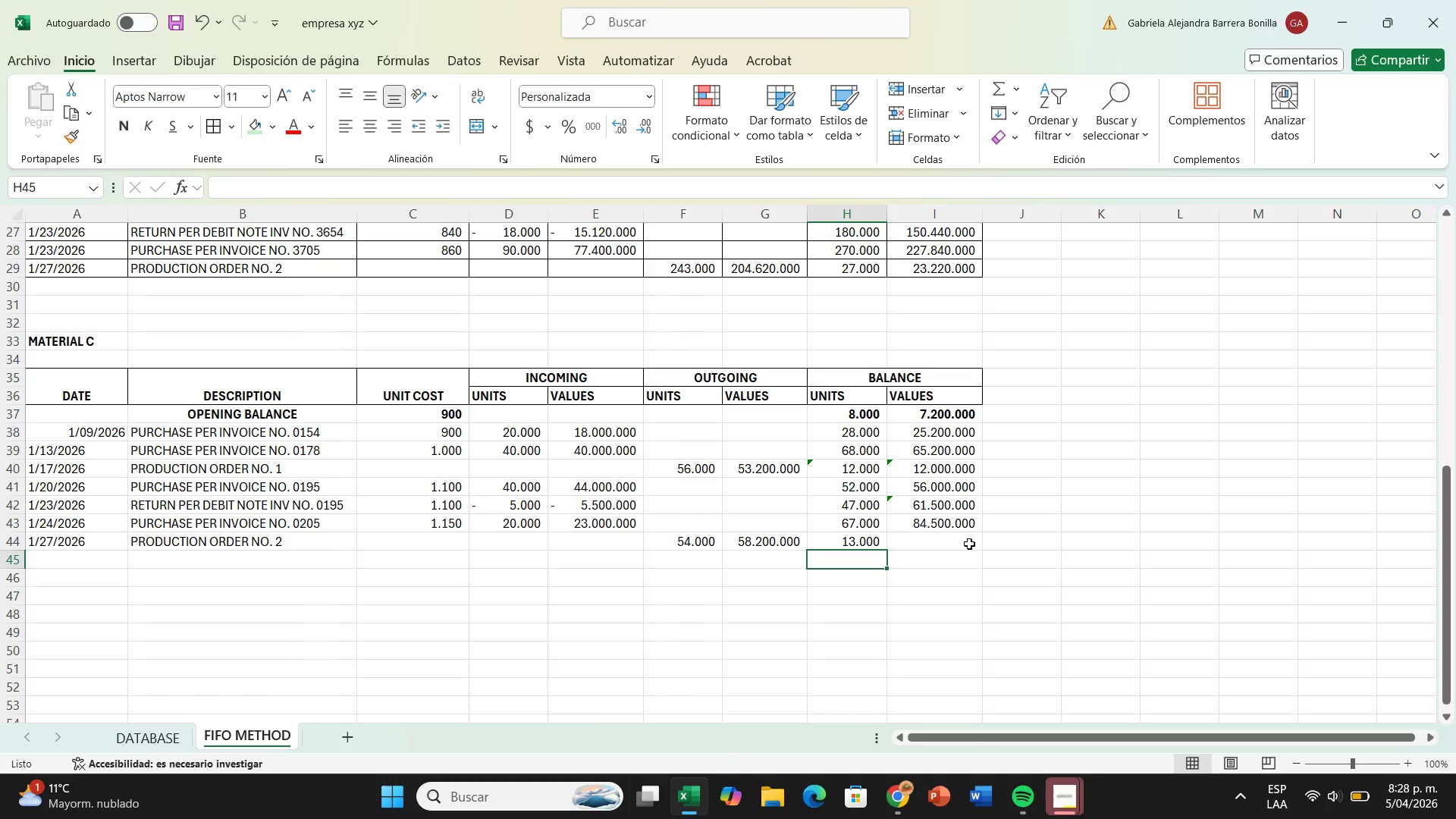 
left_click([964, 544])
 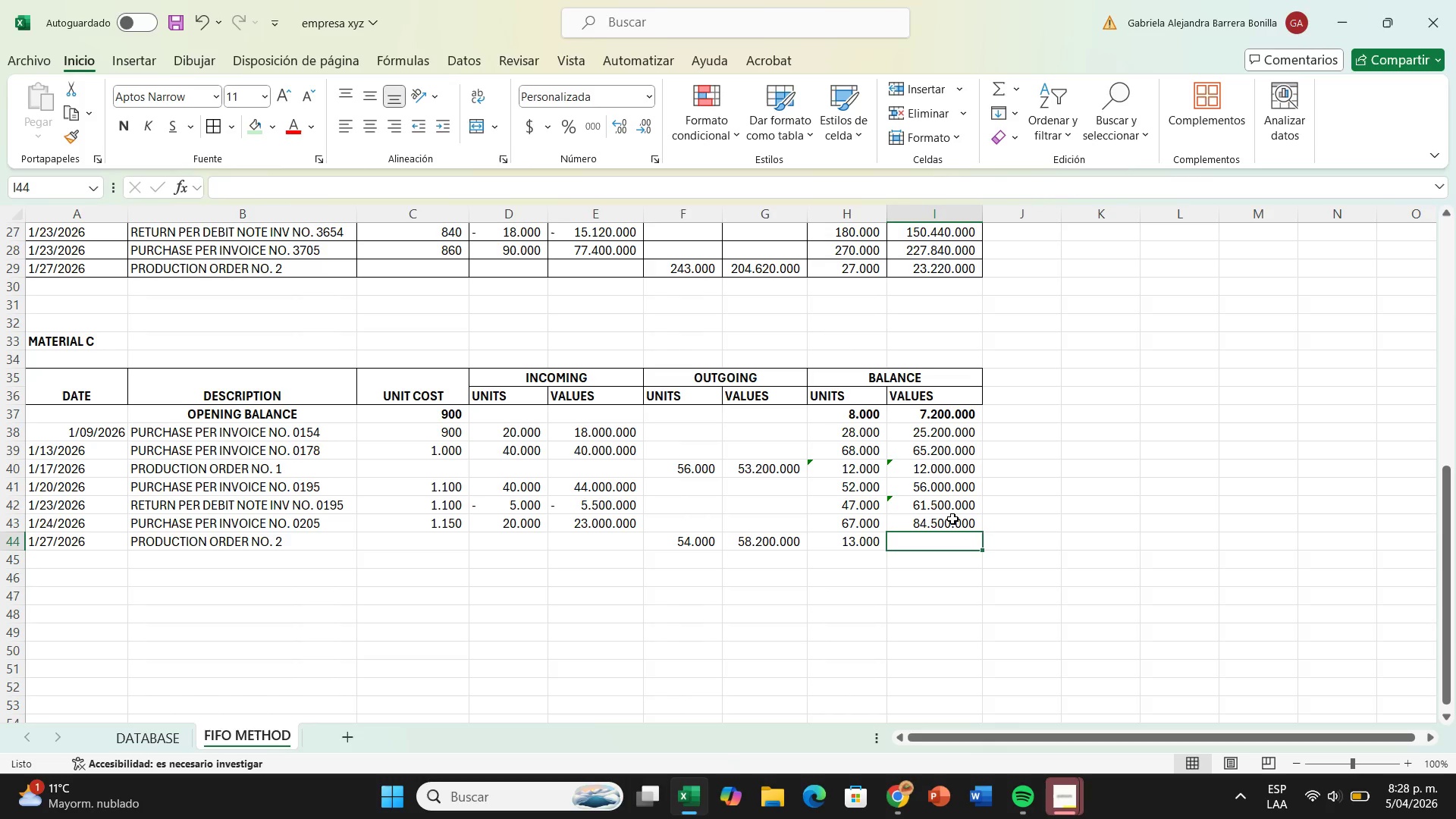 
key(Shift+ShiftRight)
 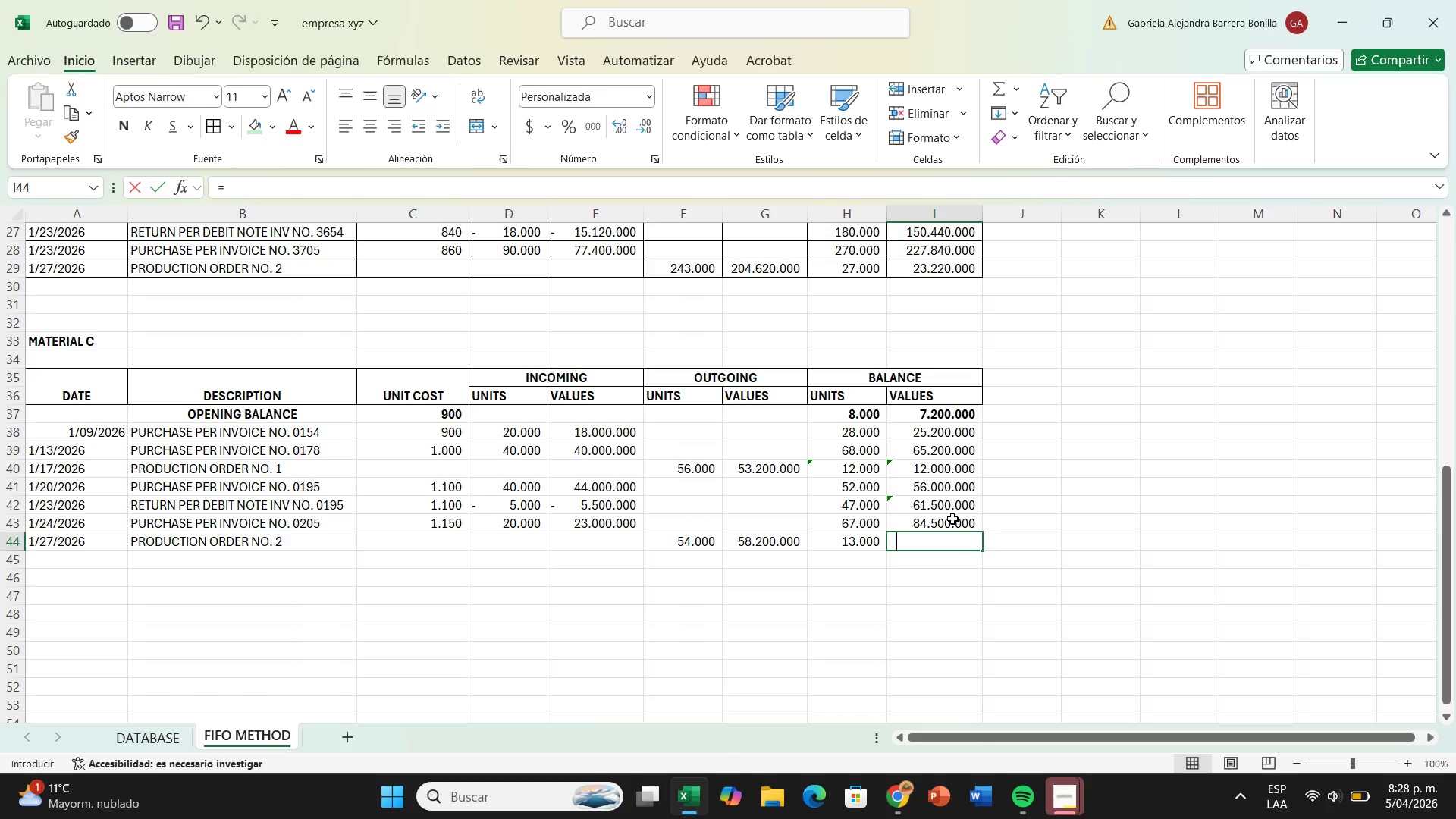 
key(Shift+0)
 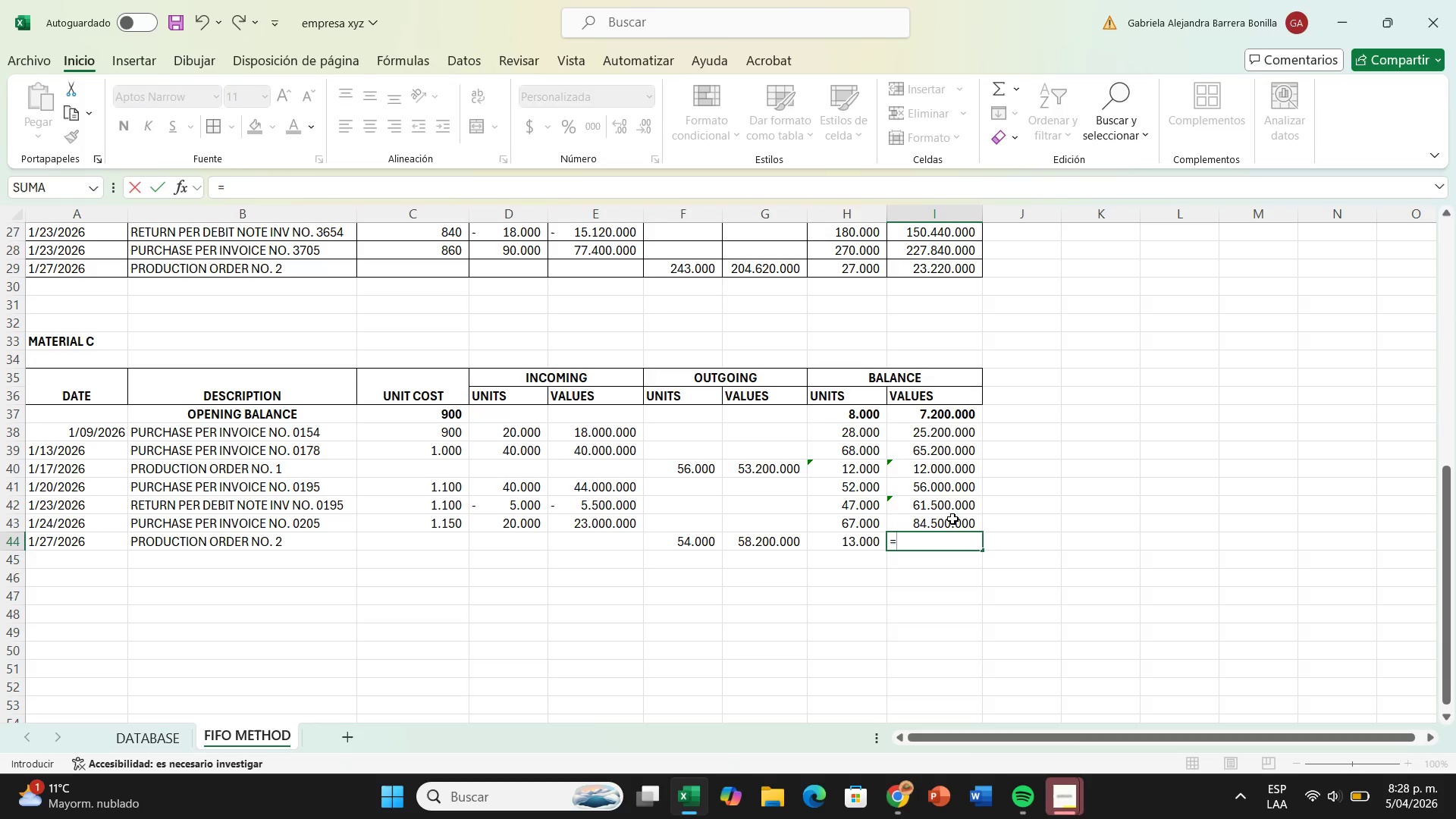 
left_click([952, 519])
 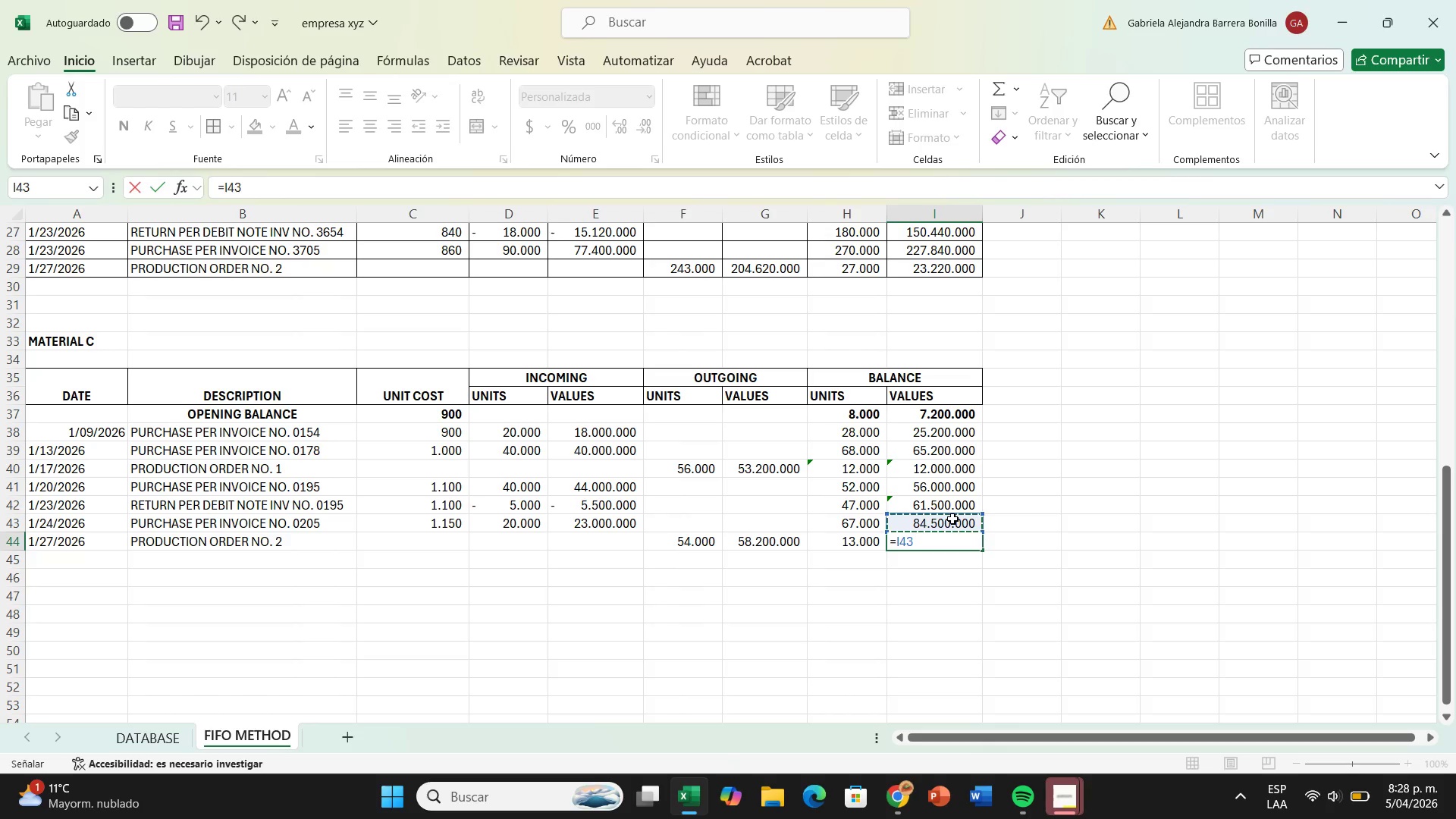 
key(Minus)
 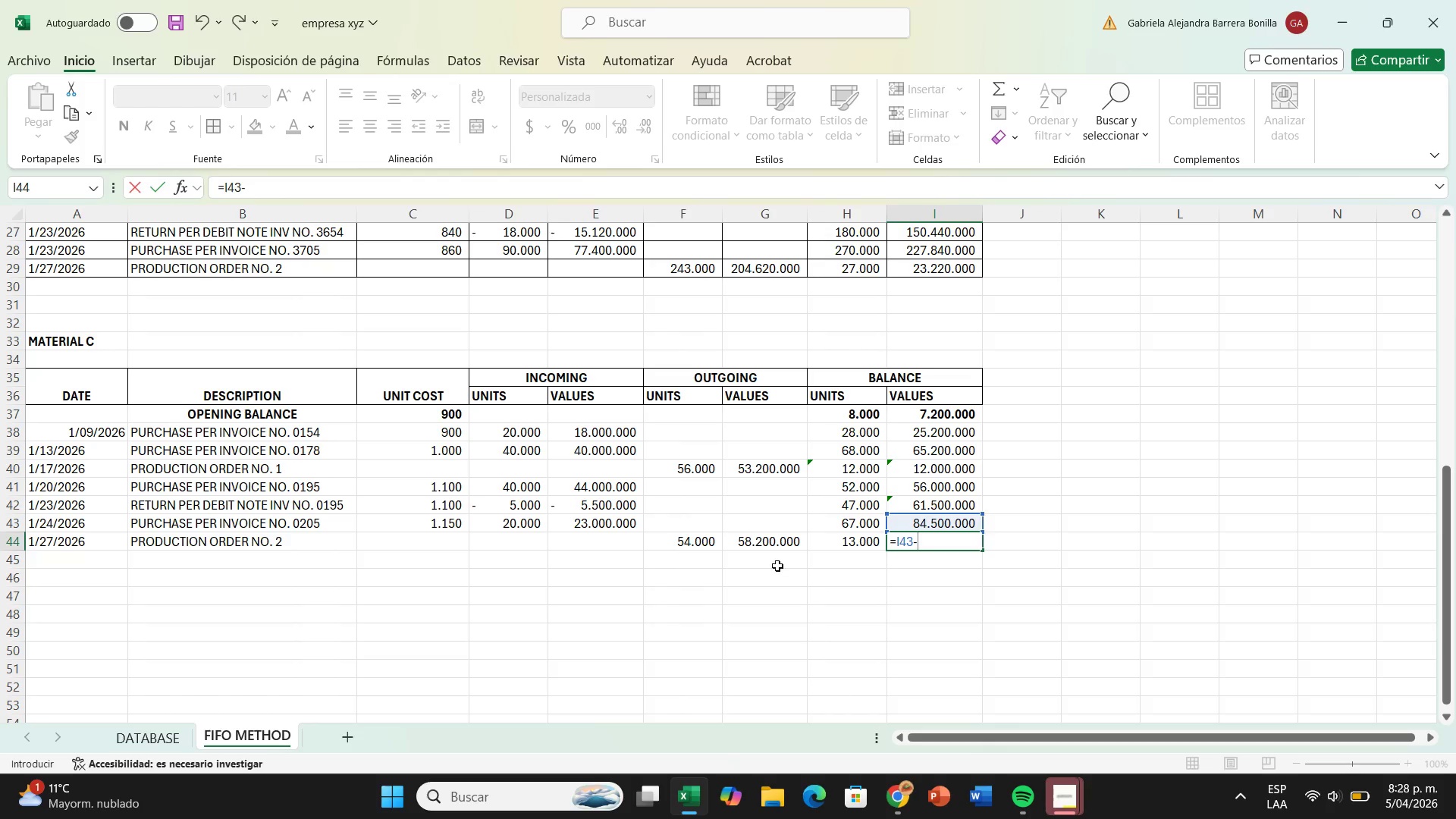 
left_click([766, 545])
 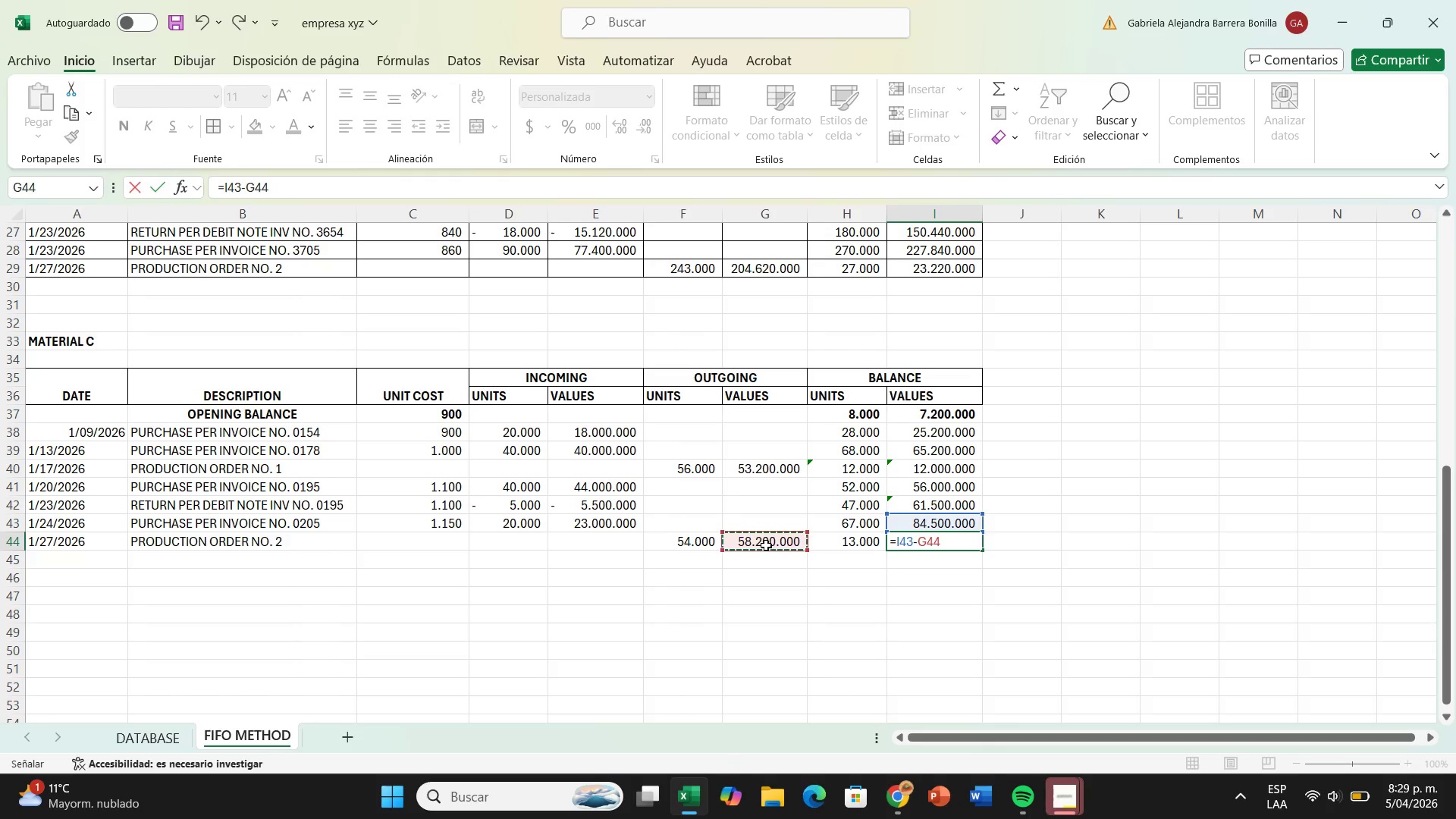 
key(Enter)
 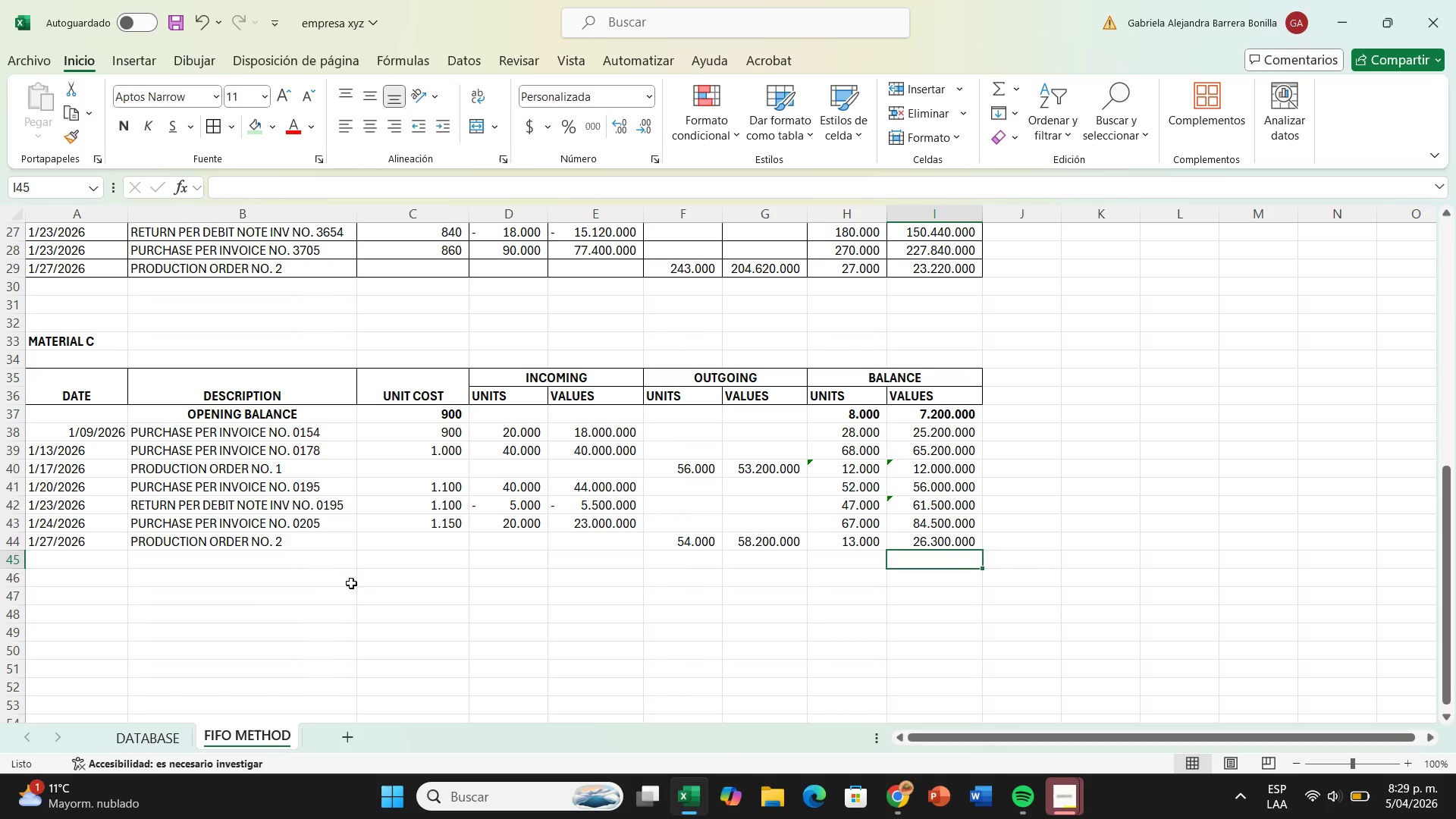 
wait(5.92)
 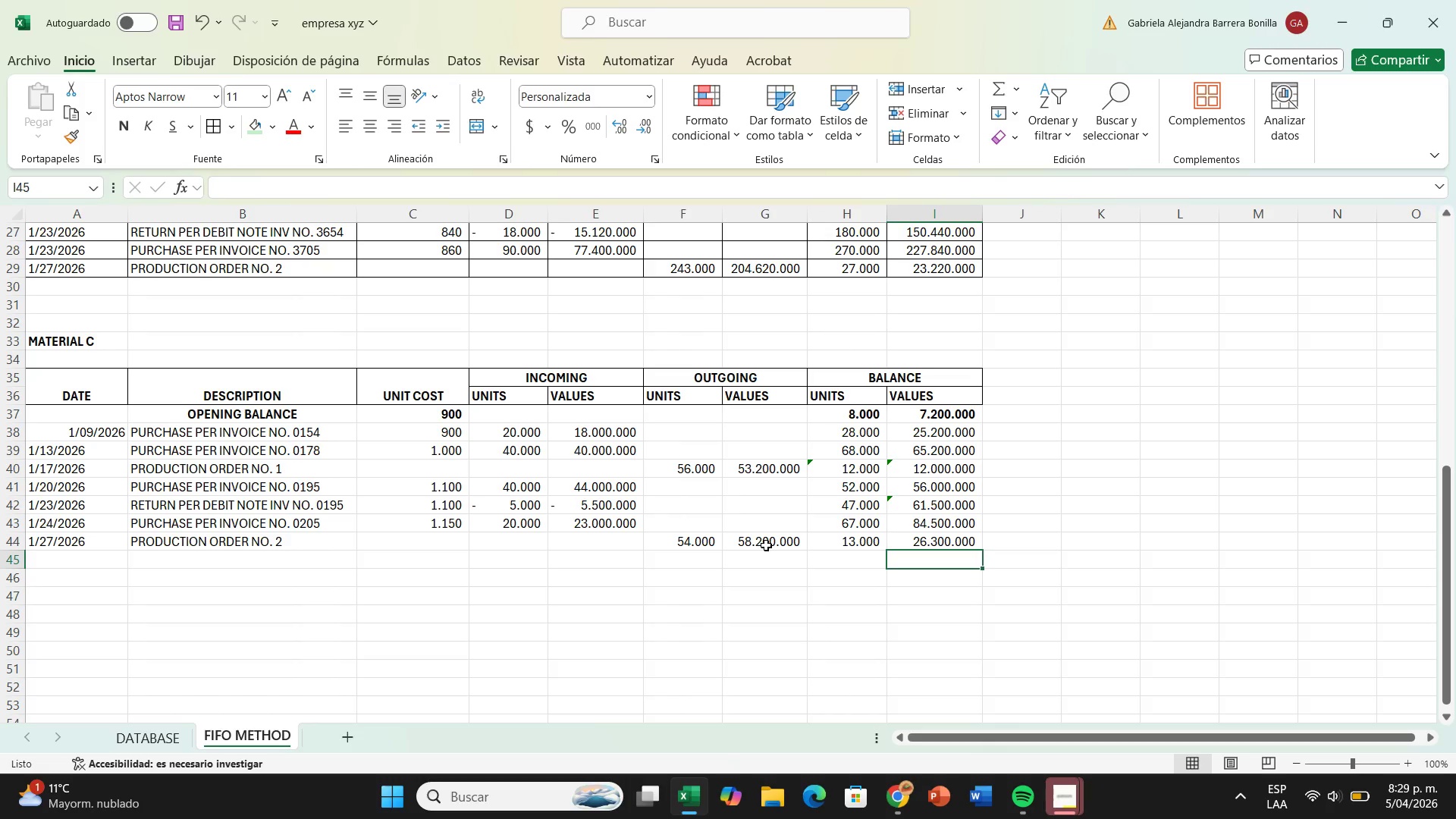 
left_click_drag(start_coordinate=[62, 413], to_coordinate=[930, 532])
 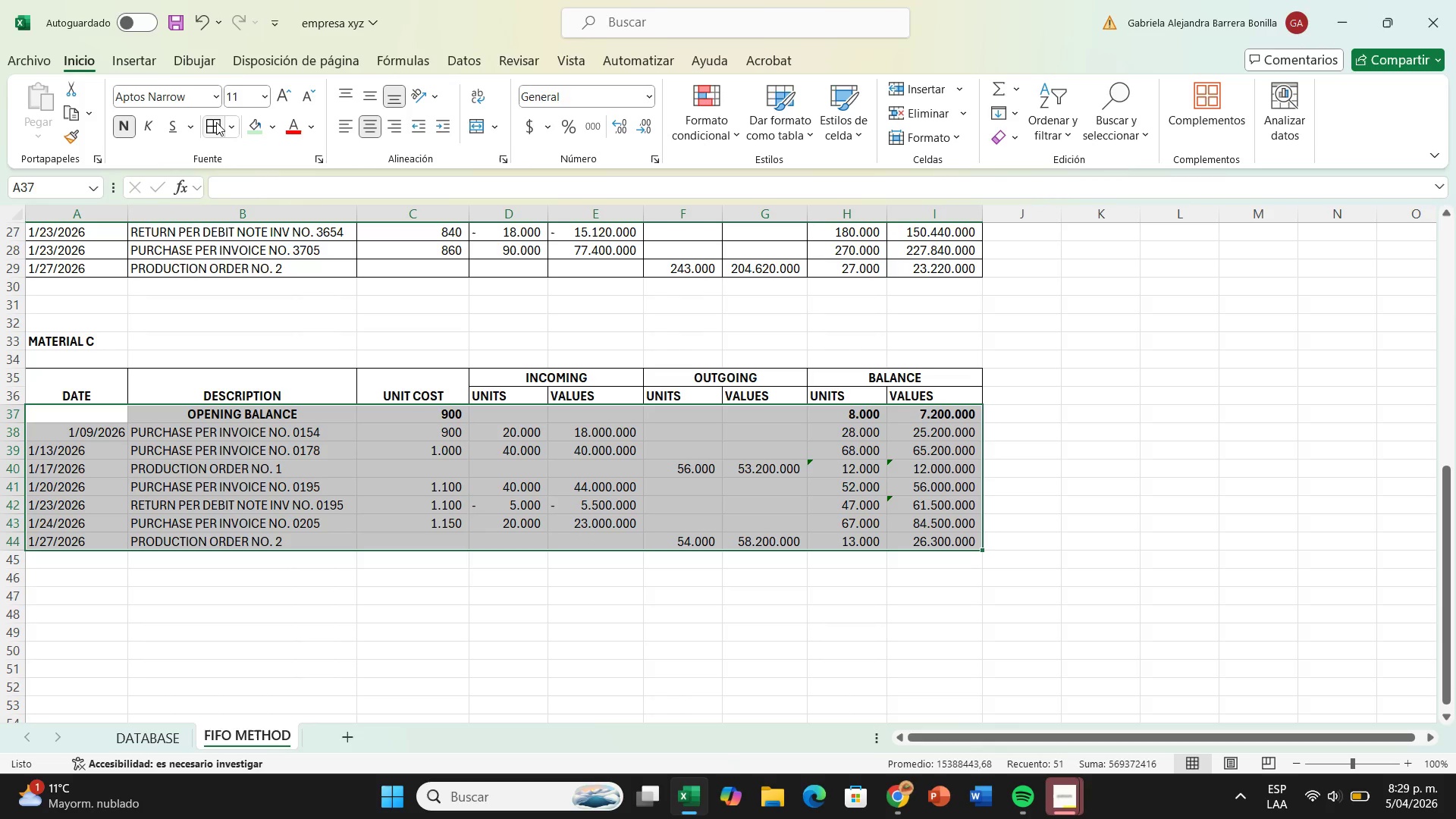 
left_click([216, 122])
 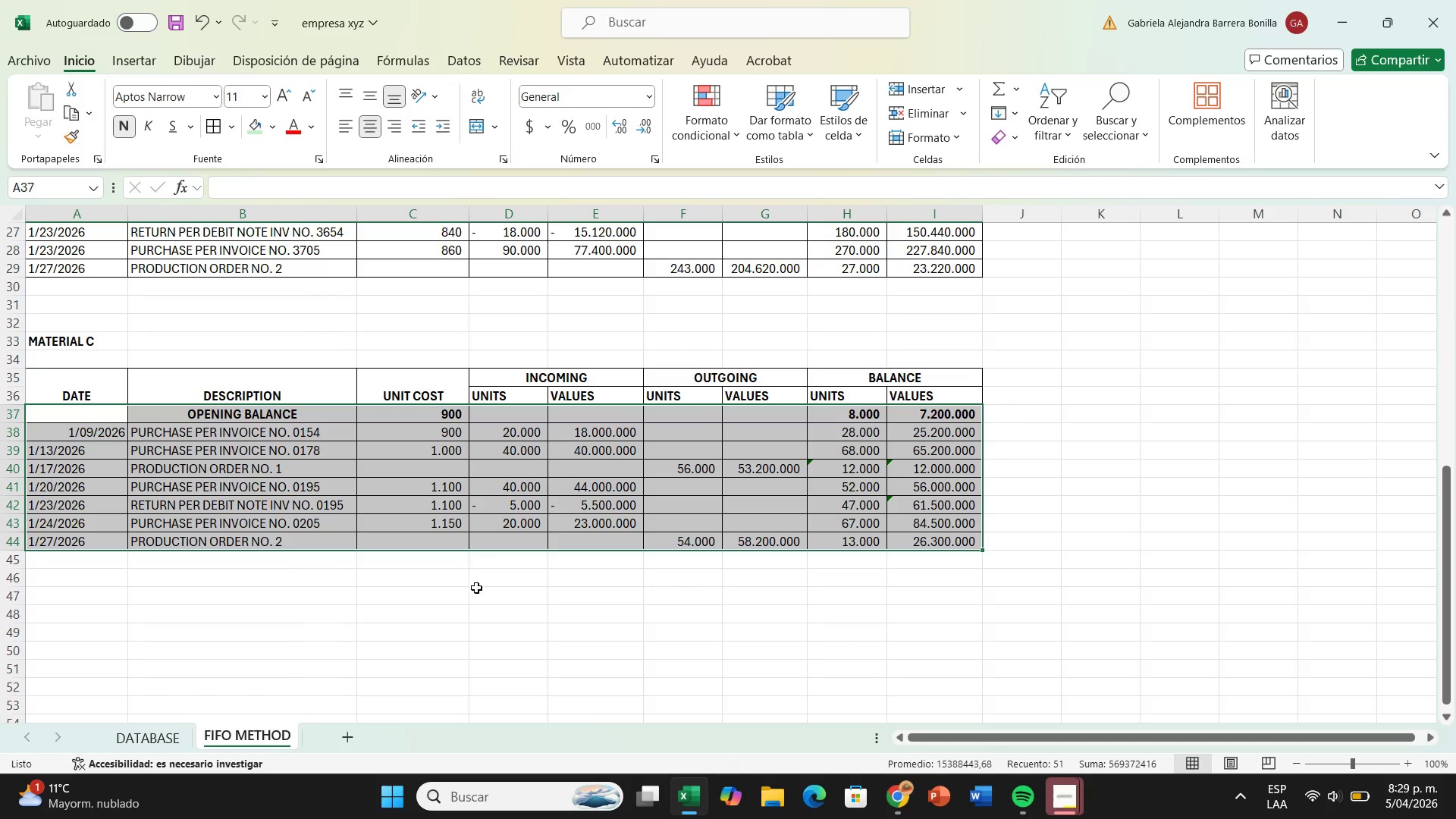 
scroll: coordinate [475, 589], scroll_direction: down, amount: 1.0
 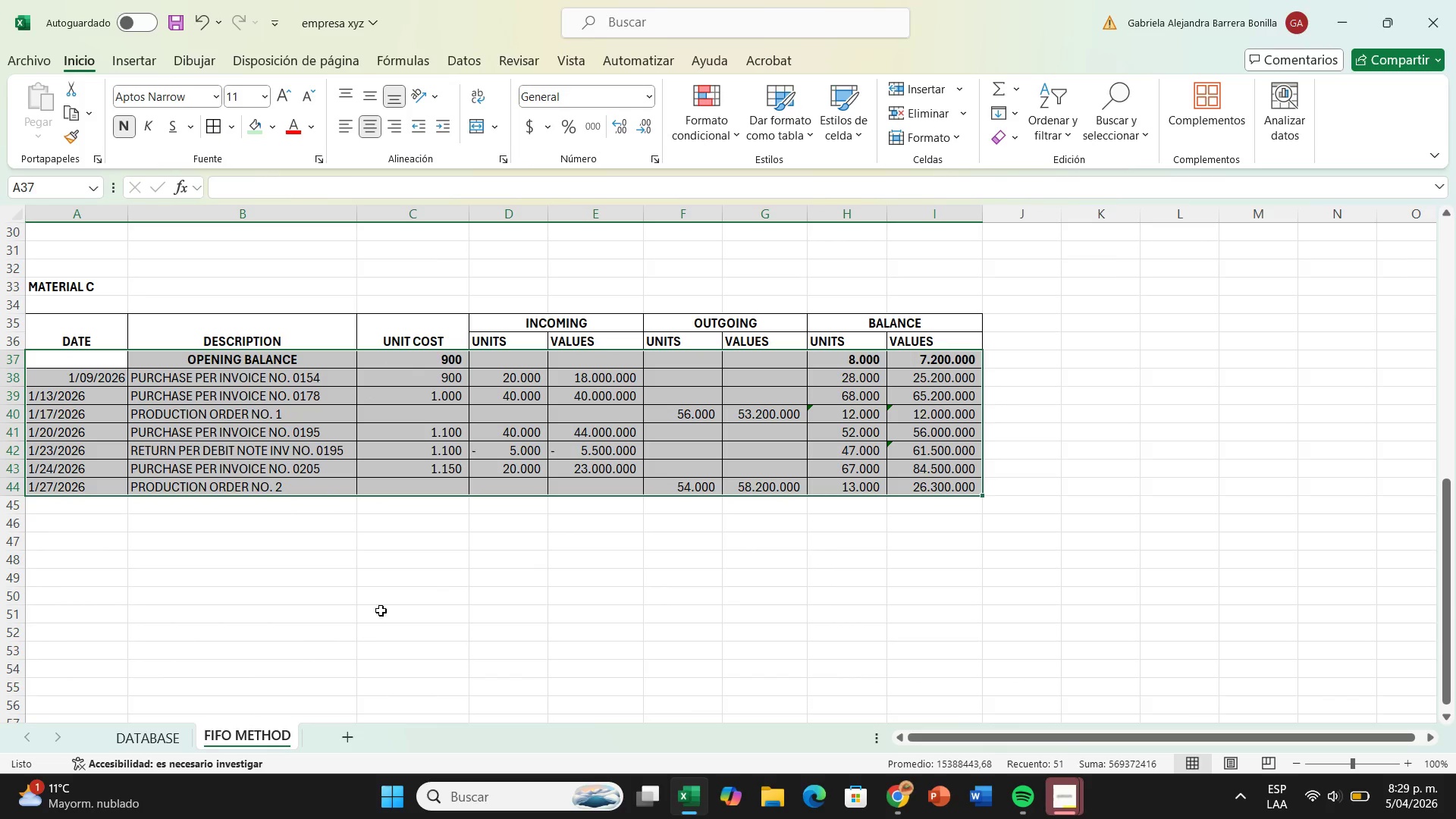 
left_click([383, 598])
 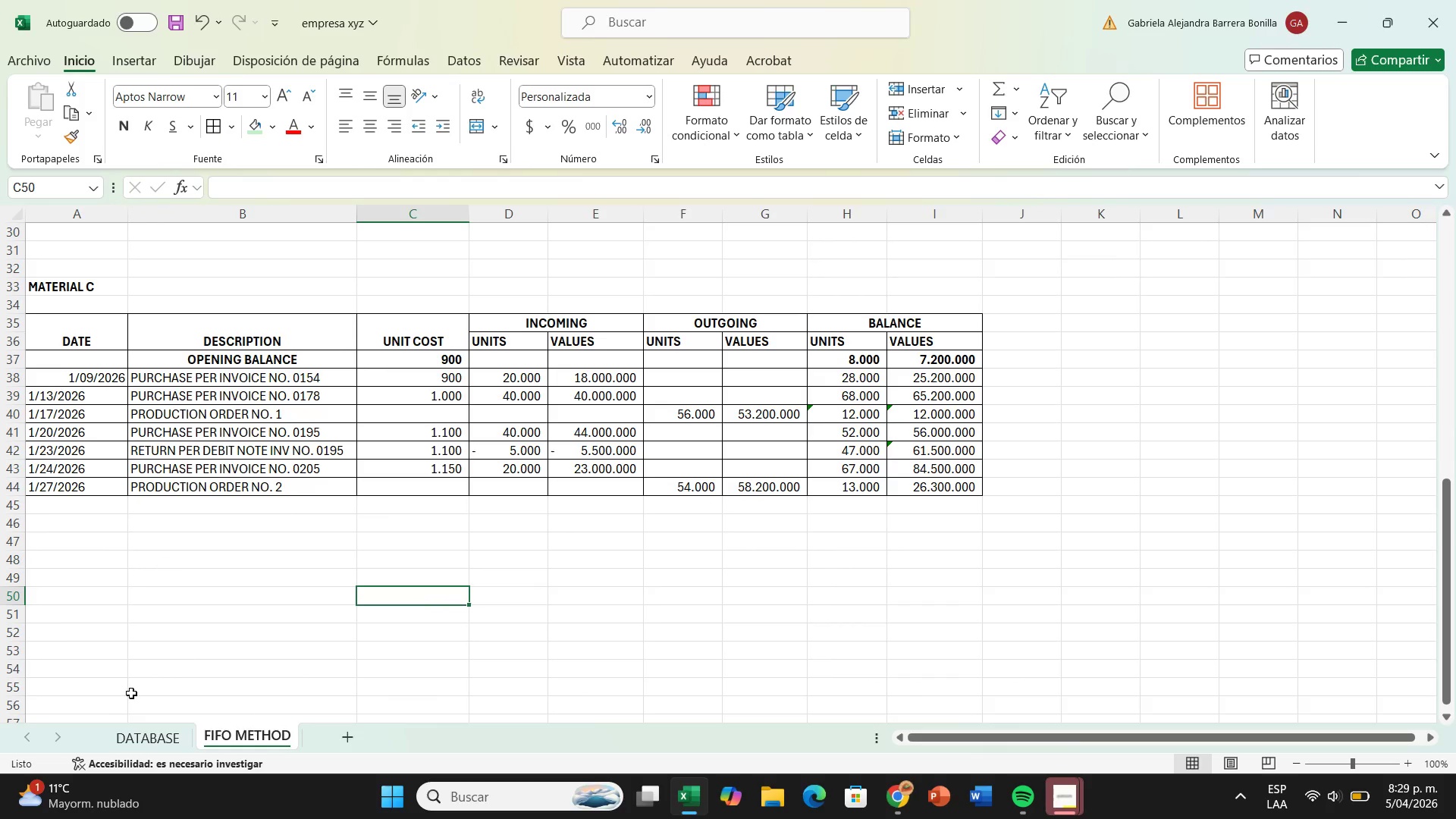 
left_click([129, 744])
 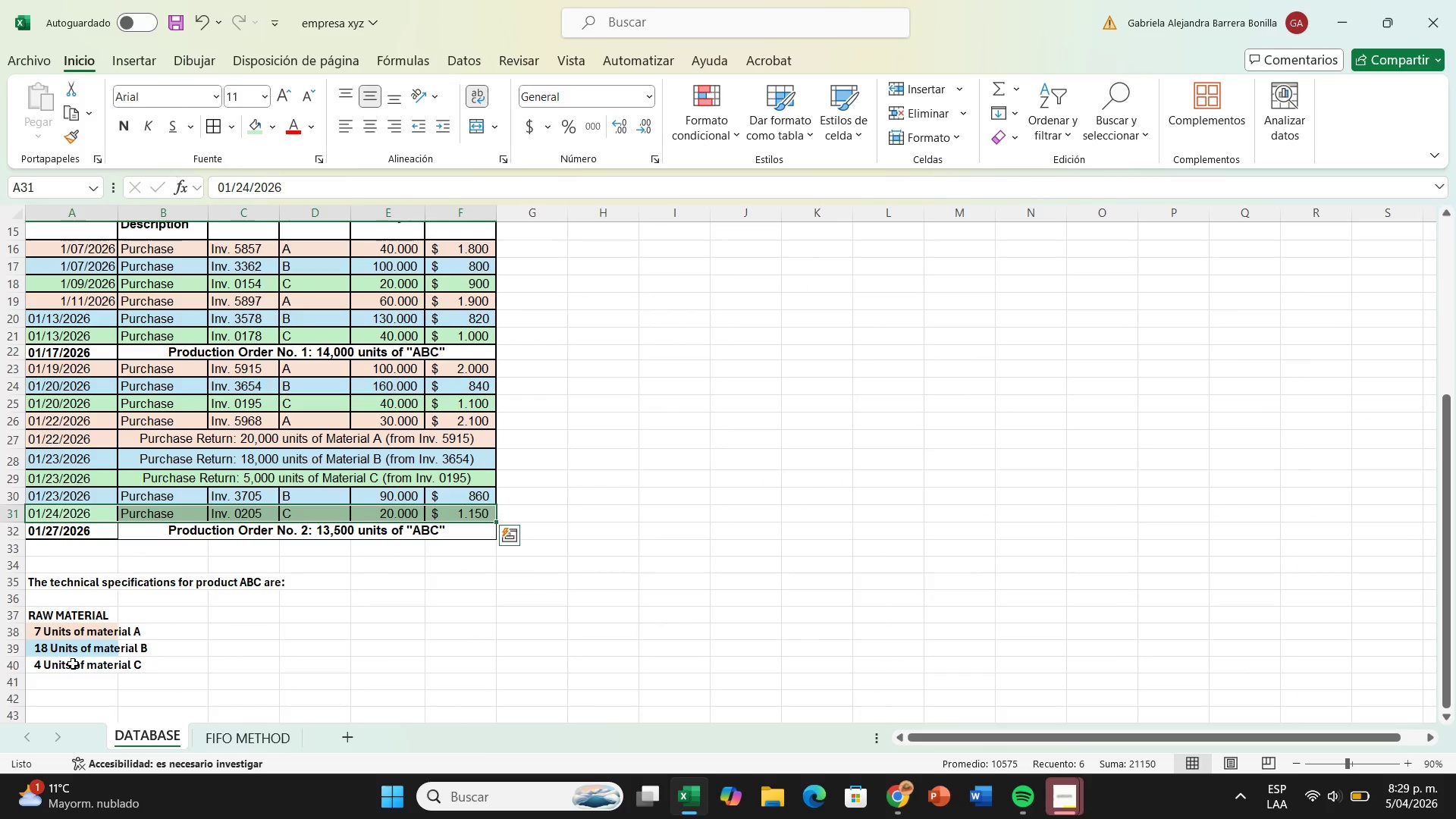 
left_click([73, 664])
 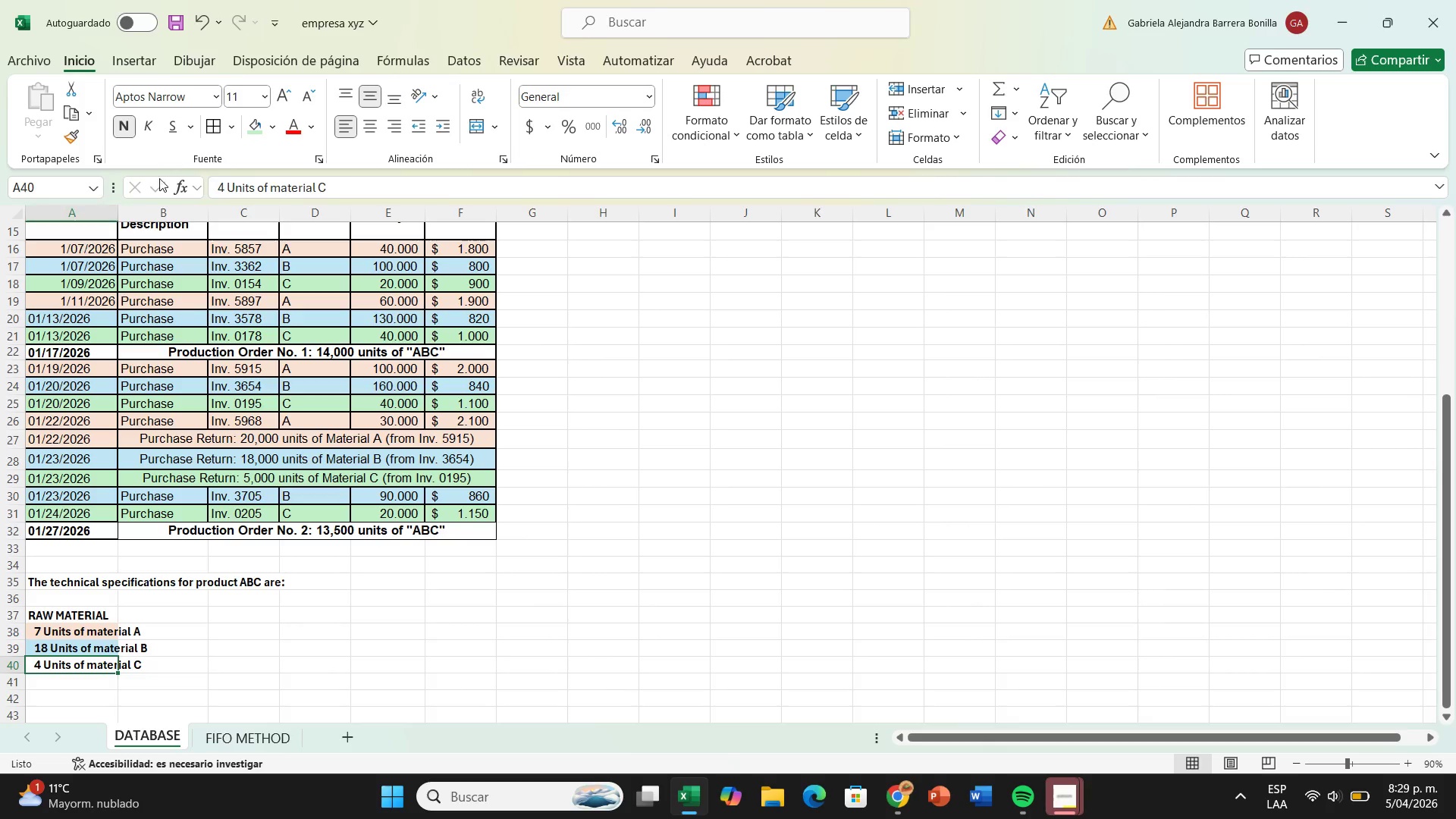 
wait(5.94)
 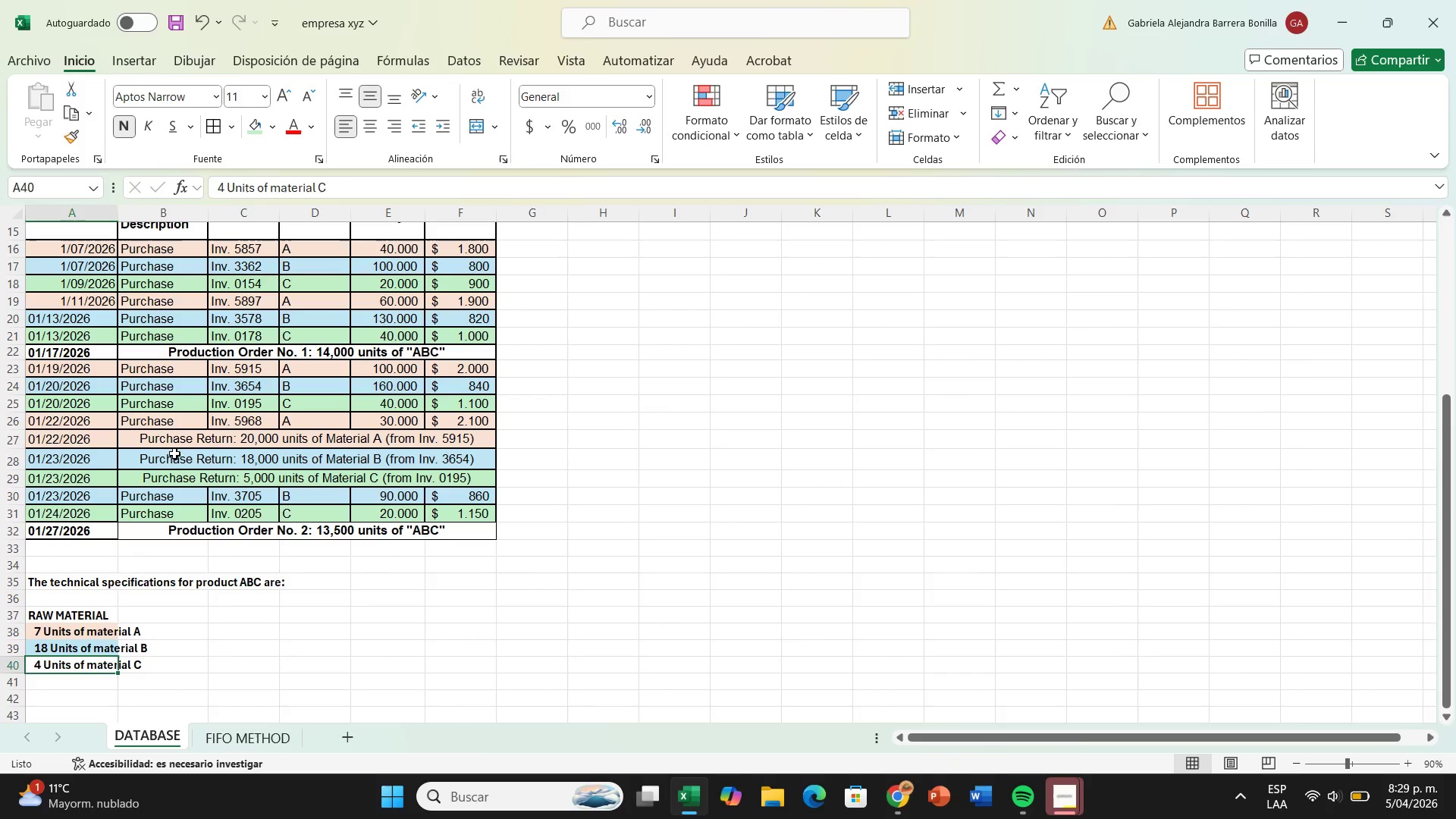 
left_click([257, 132])
 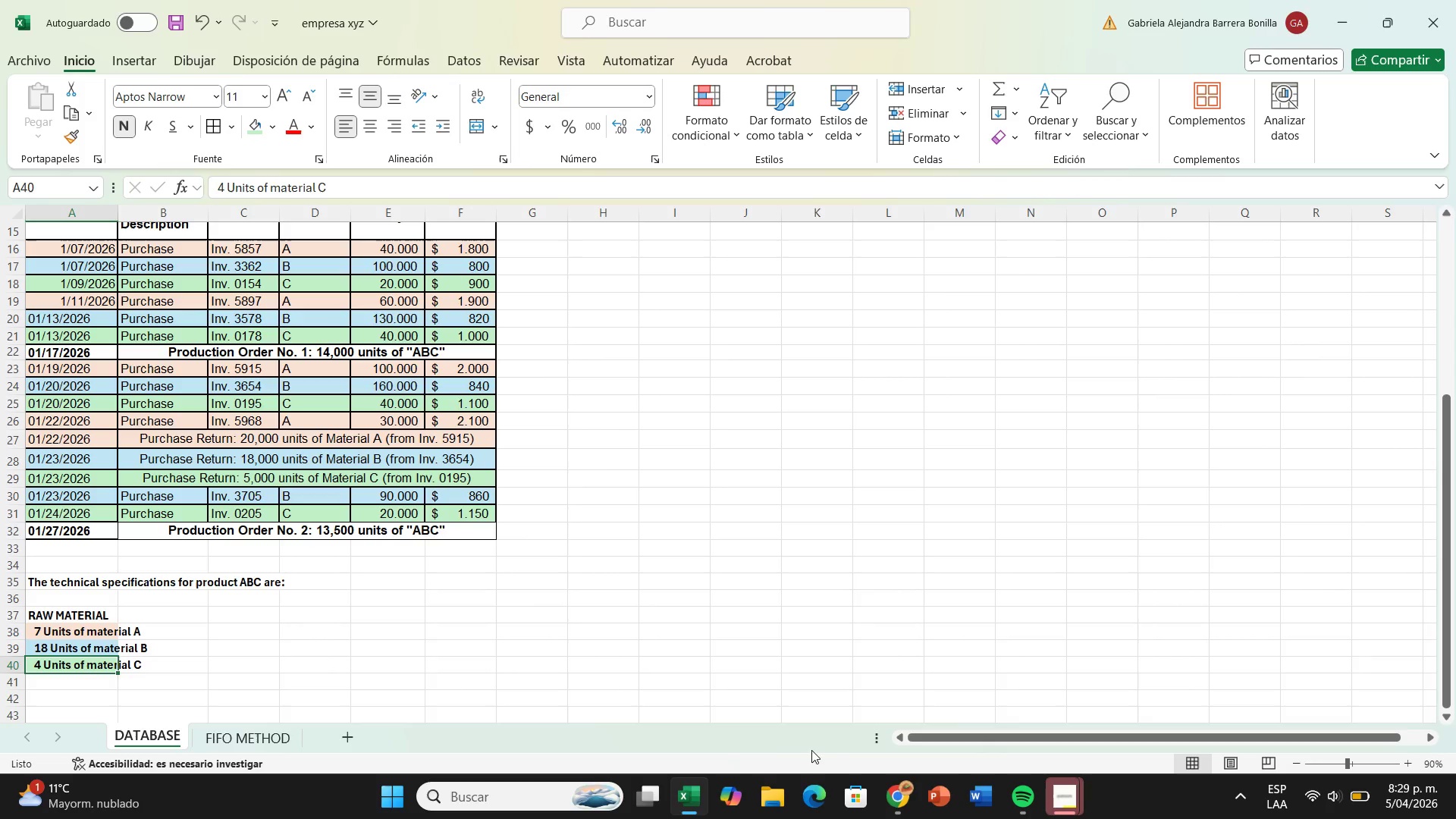 
wait(15.72)
 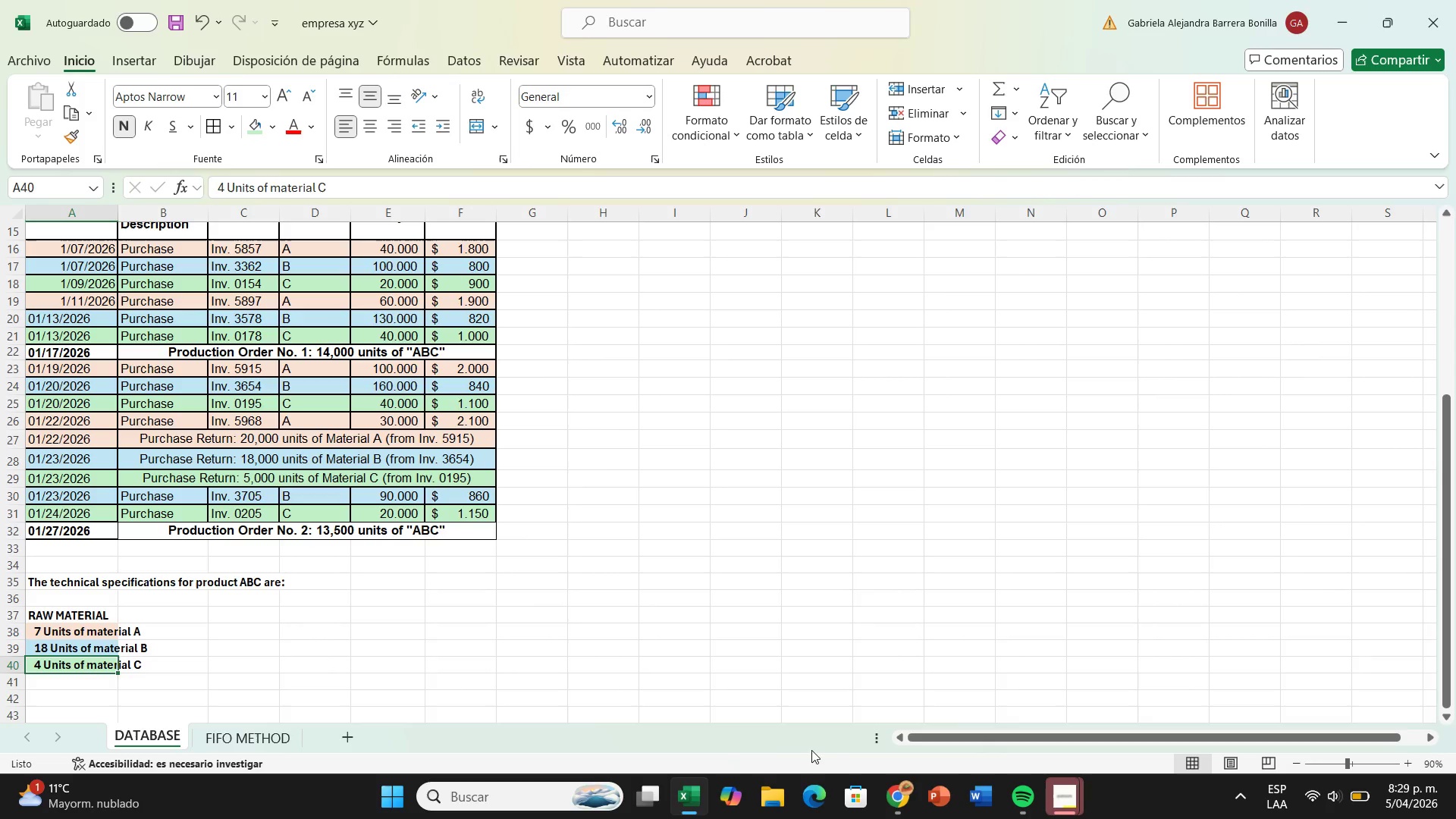 
scroll: coordinate [56, 394], scroll_direction: up, amount: 1.0
 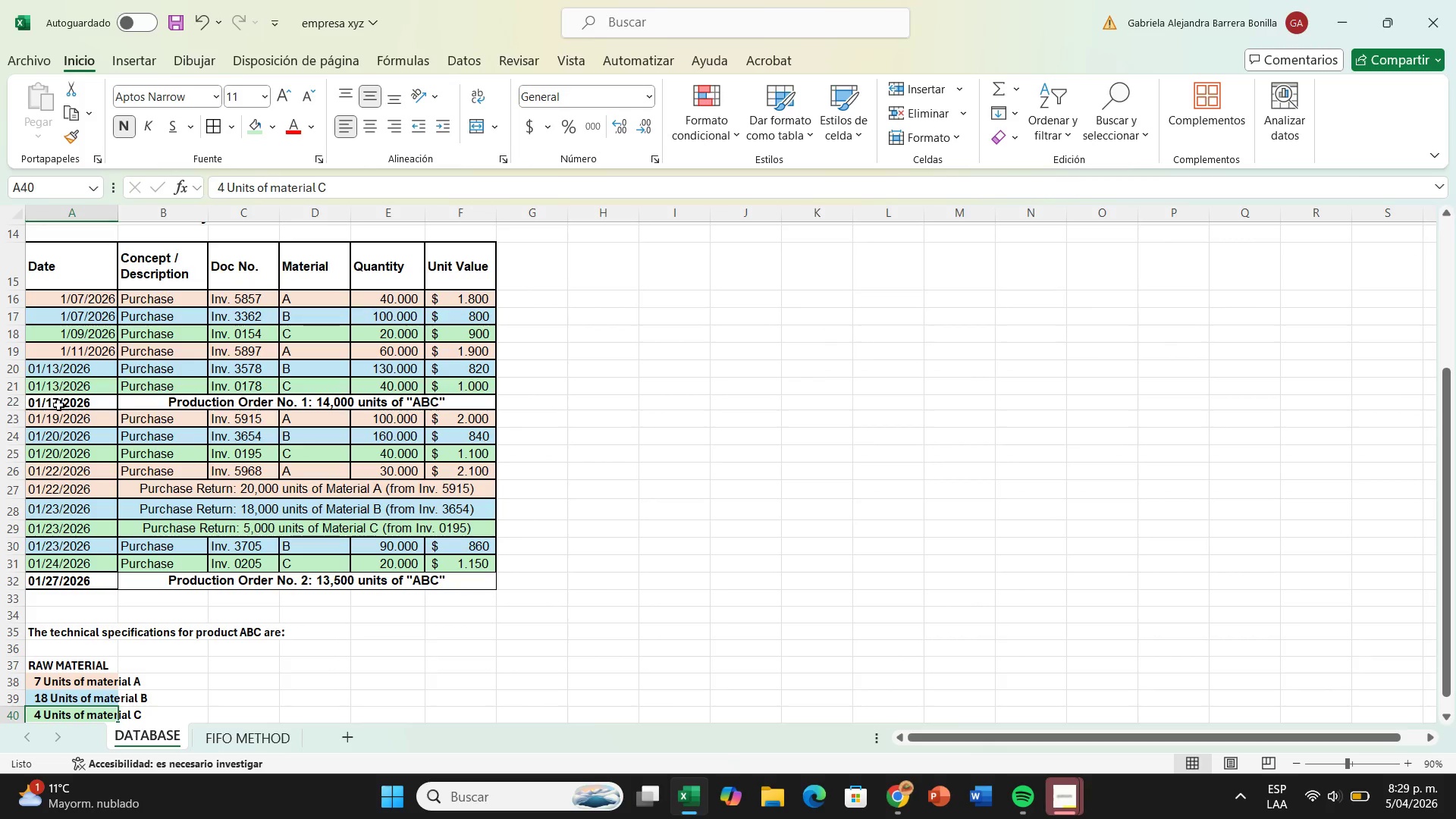 
left_click_drag(start_coordinate=[58, 405], to_coordinate=[248, 400])
 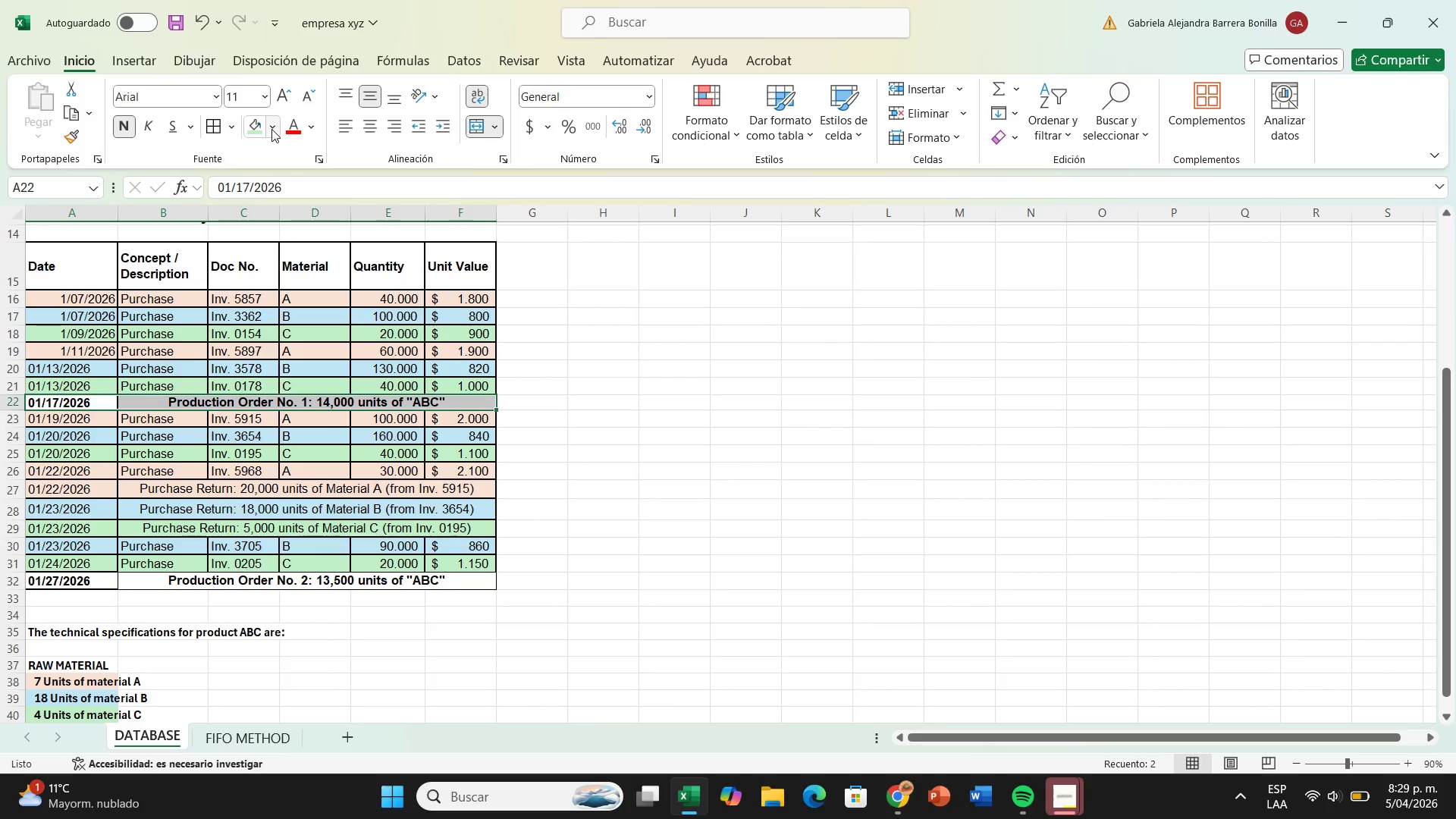 
left_click([271, 129])
 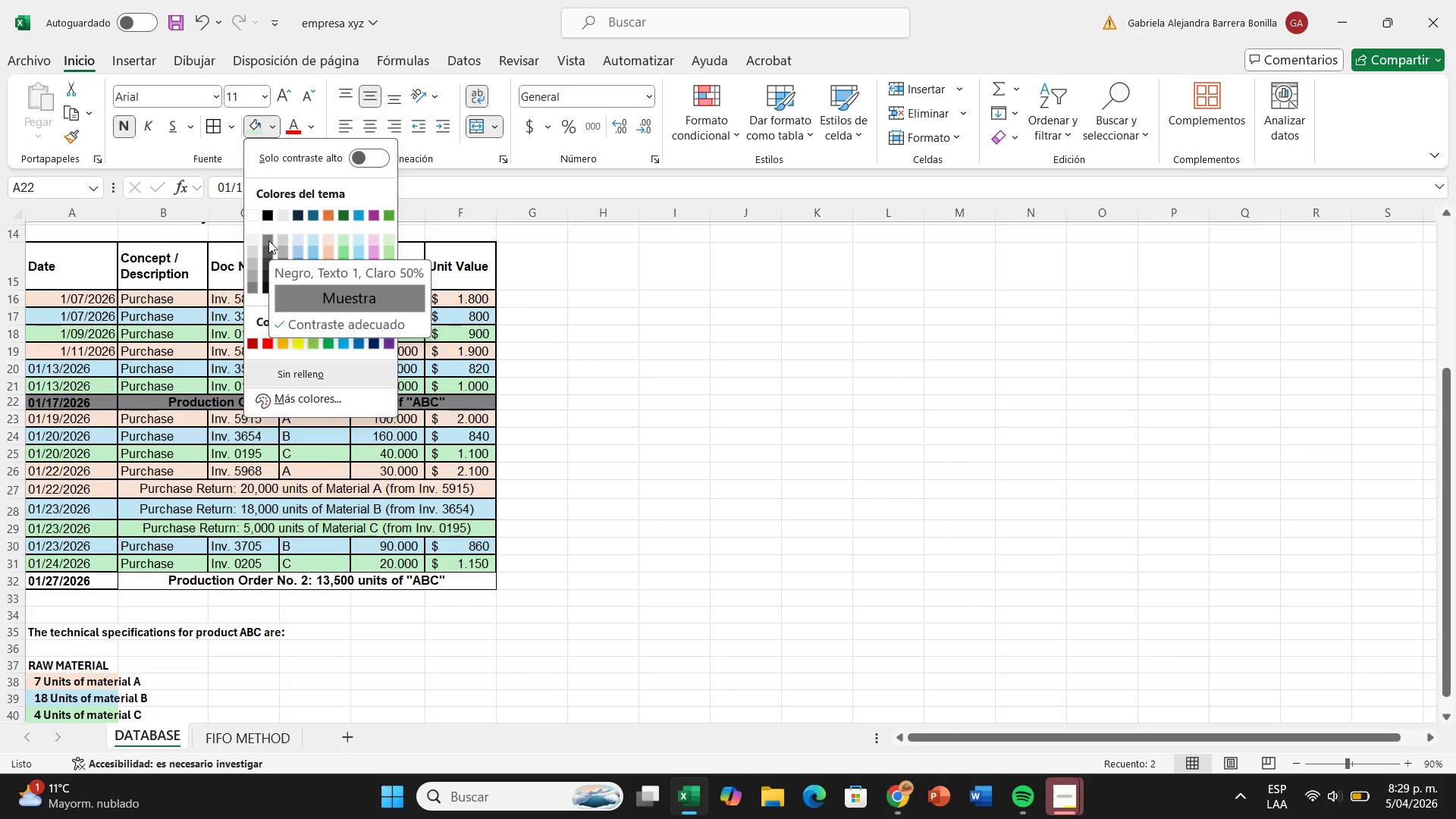 
wait(10.45)
 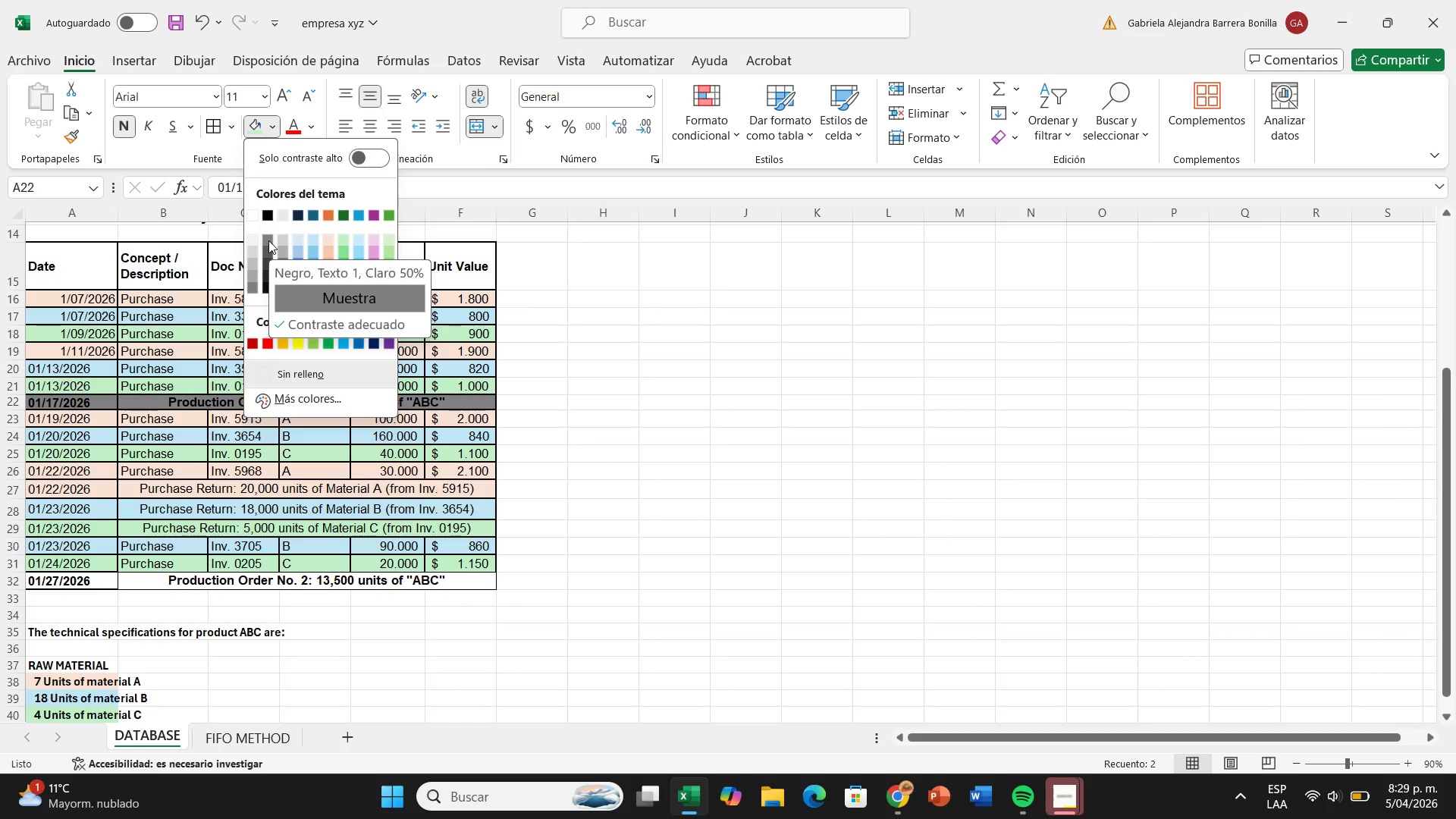 
left_click([268, 240])
 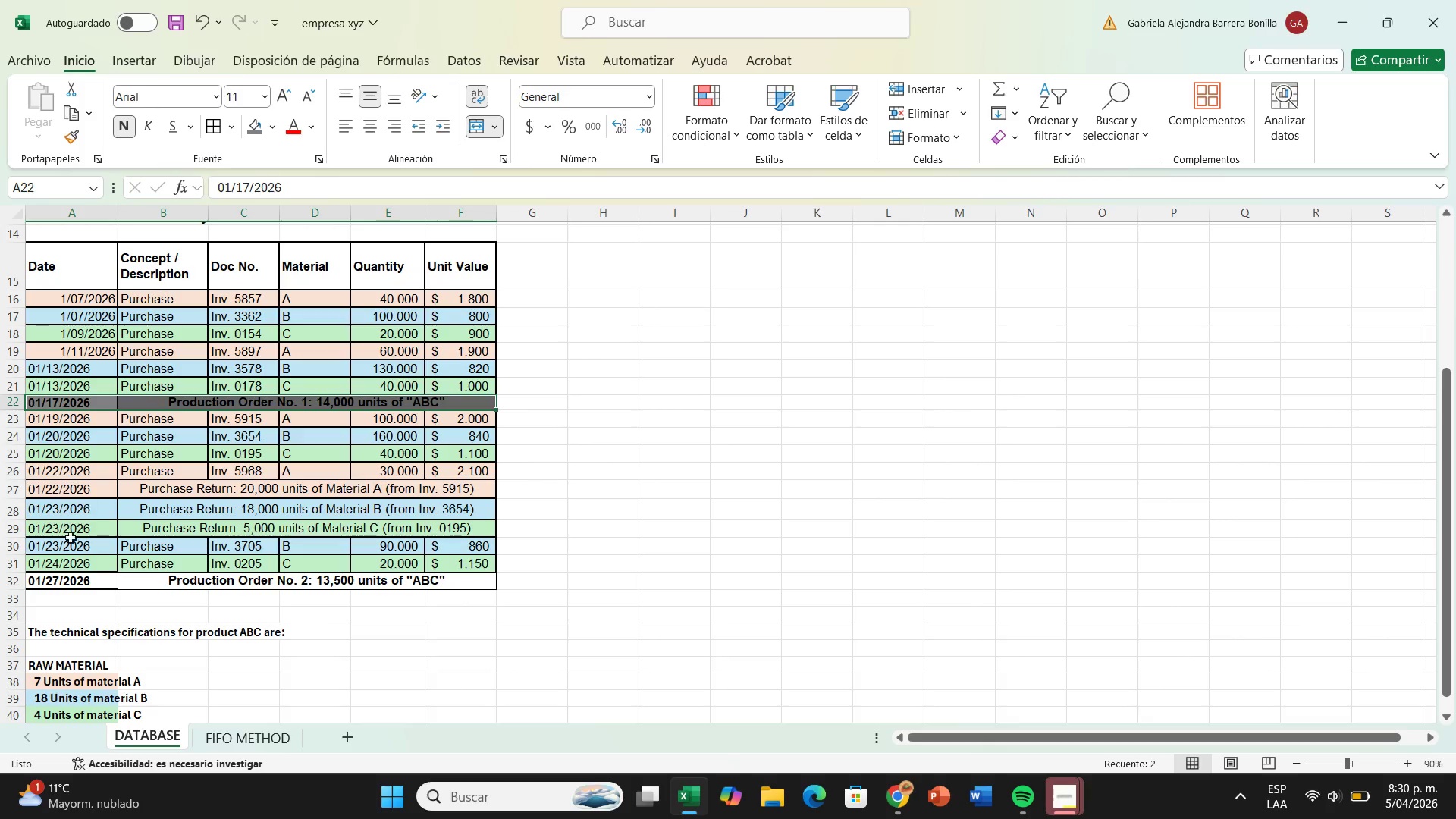 
left_click_drag(start_coordinate=[67, 582], to_coordinate=[305, 579])
 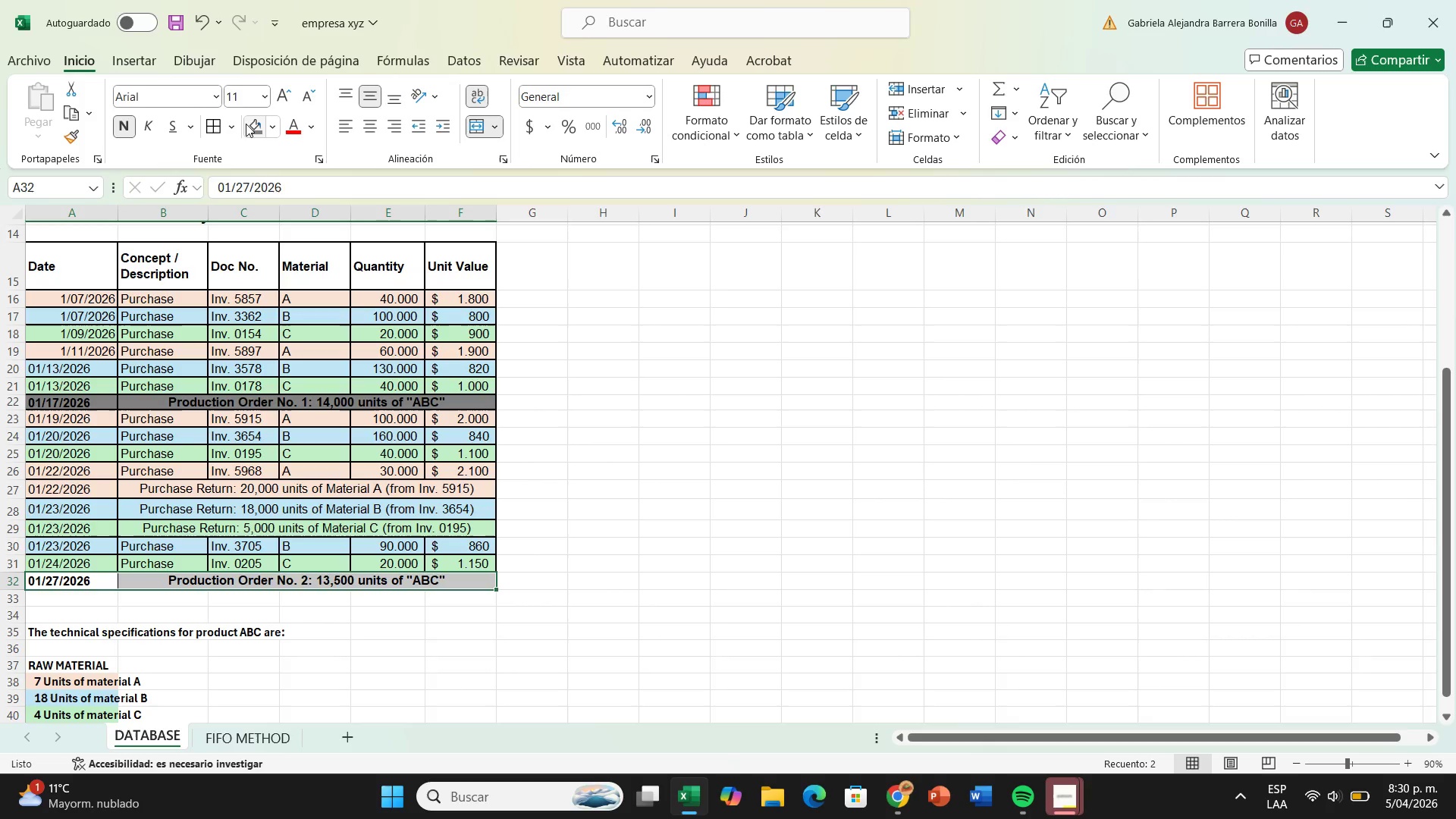 
left_click([246, 124])
 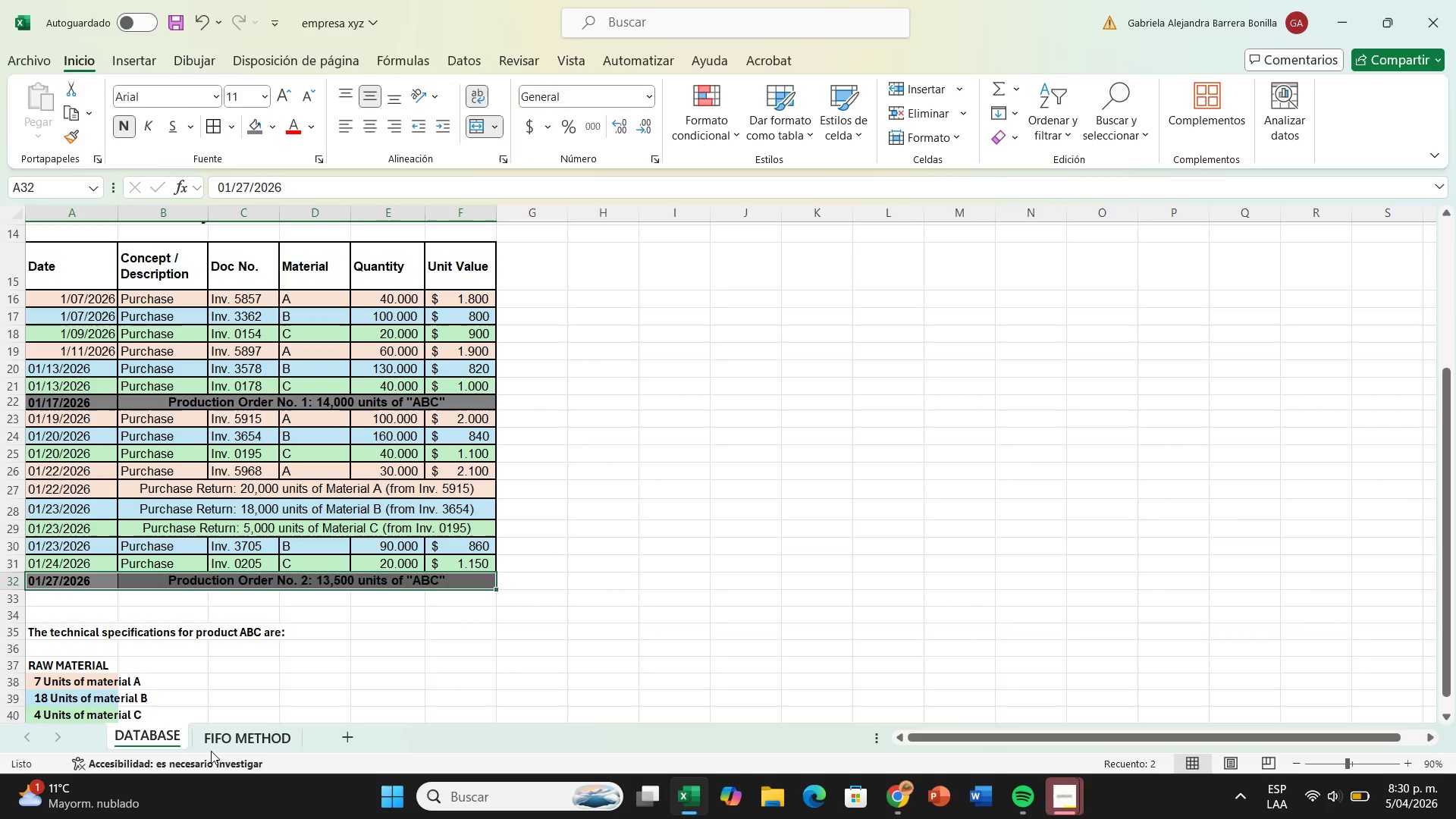 
left_click([211, 751])
 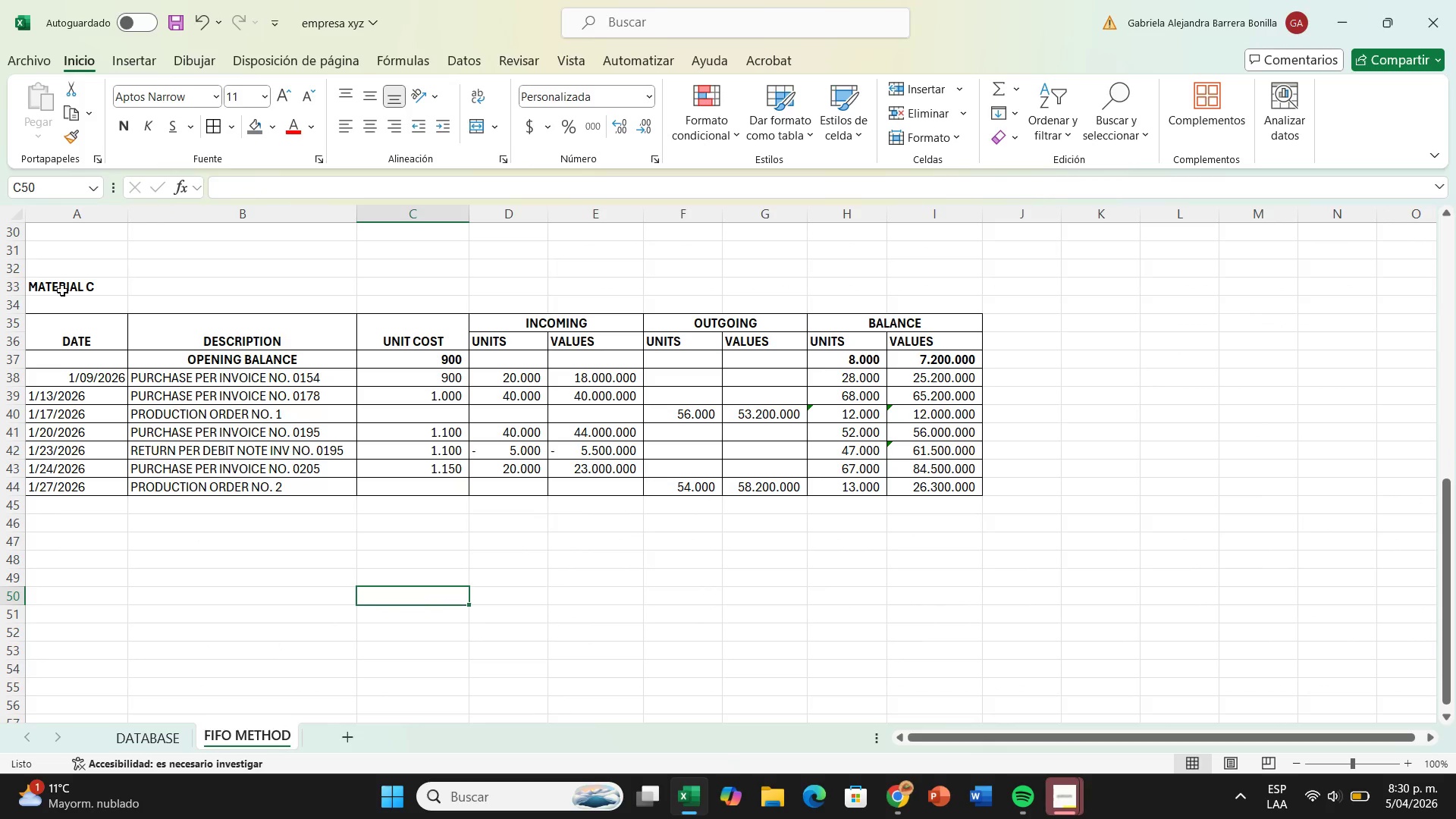 
left_click([62, 285])
 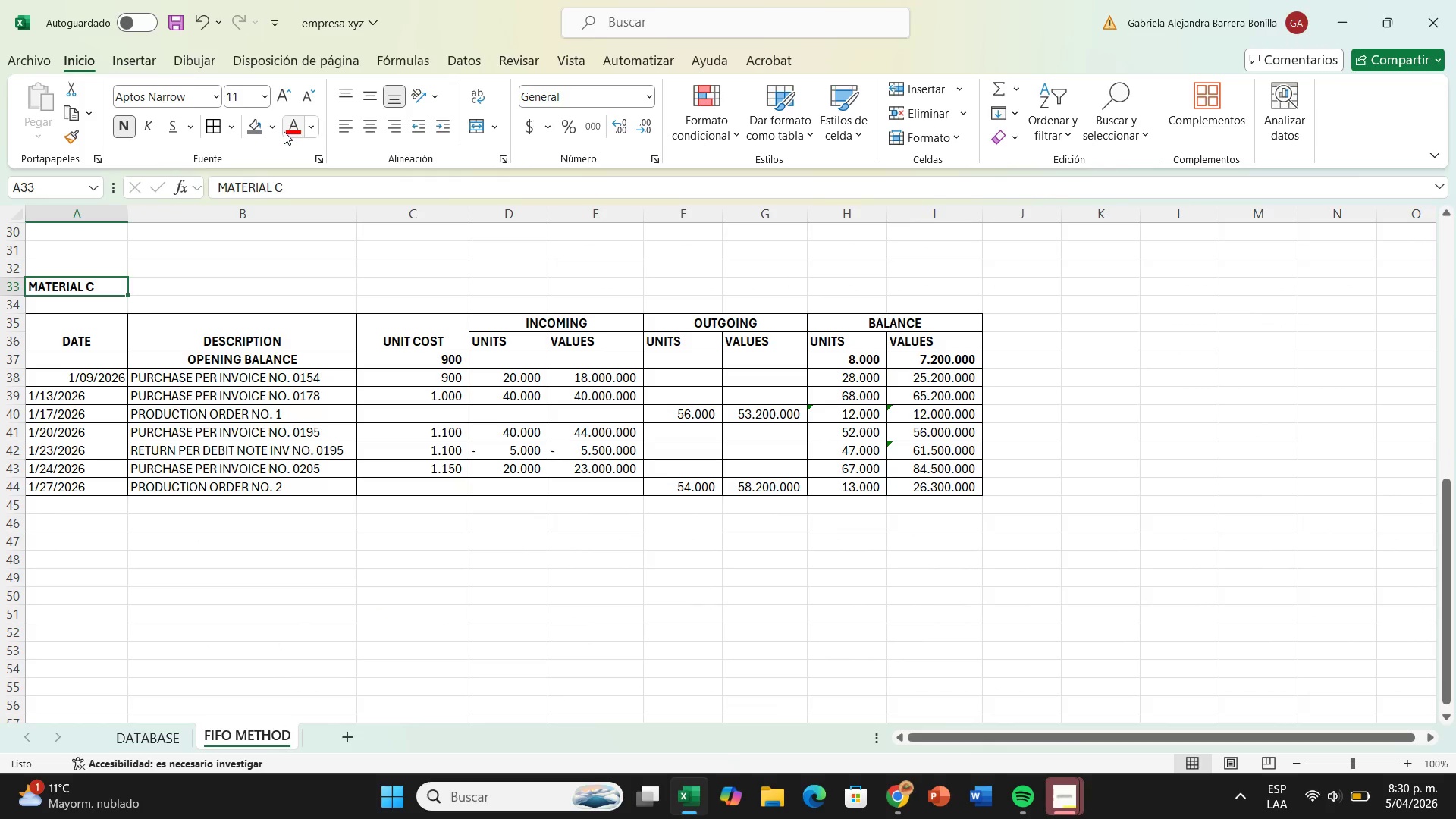 
left_click([271, 131])
 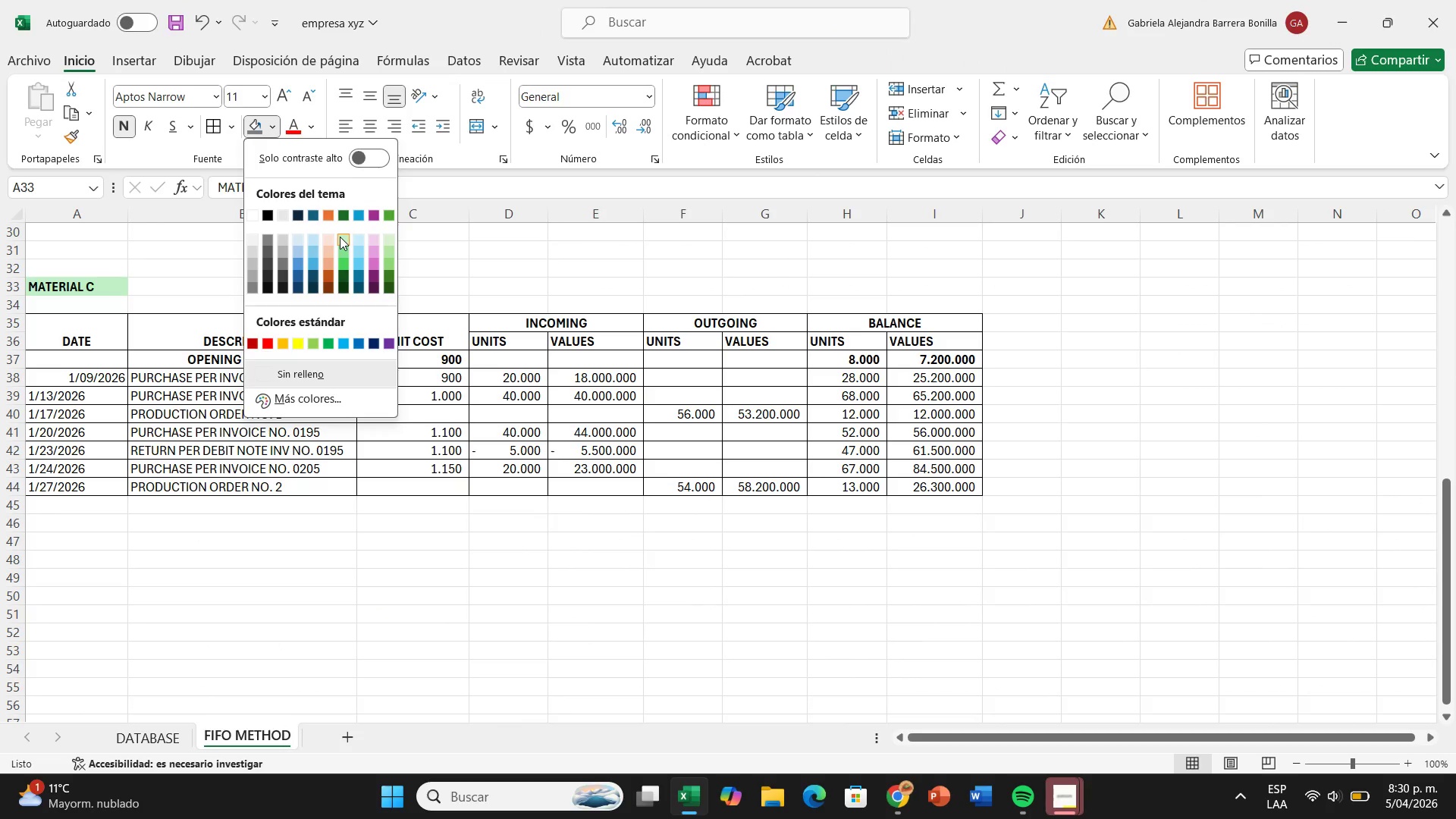 
left_click([340, 237])
 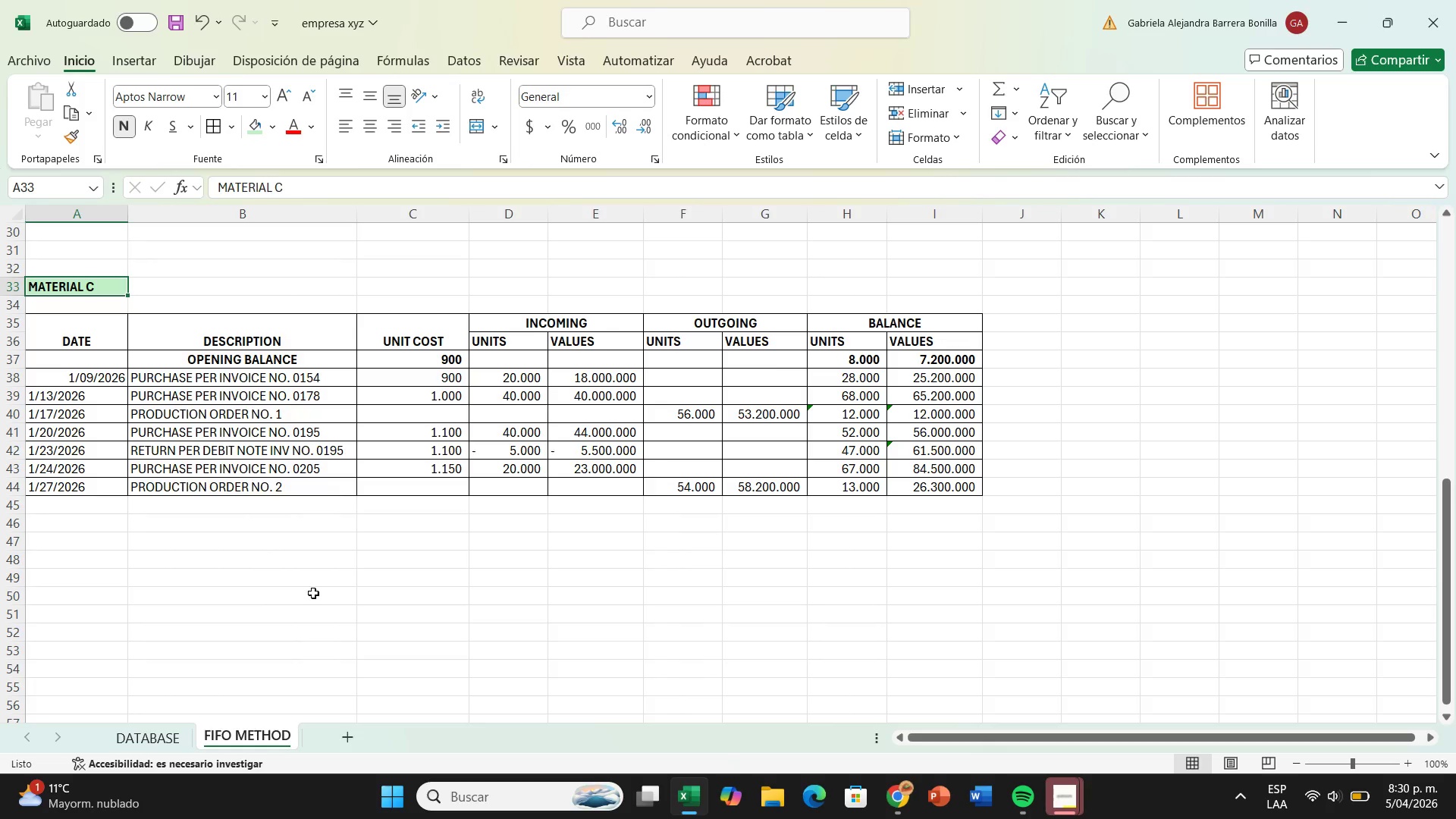 
wait(21.66)
 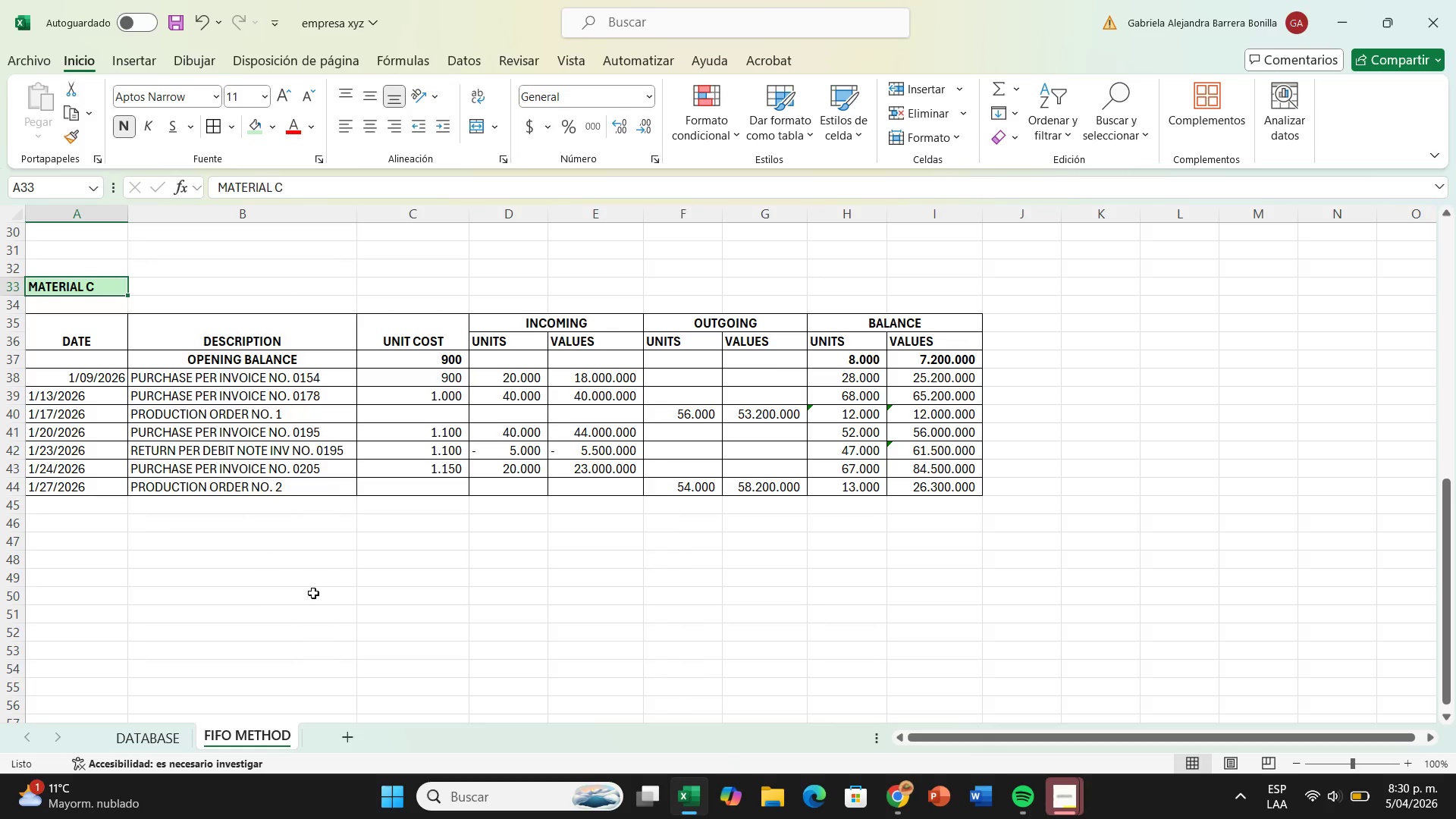 
scroll: coordinate [435, 639], scroll_direction: down, amount: 1.0
 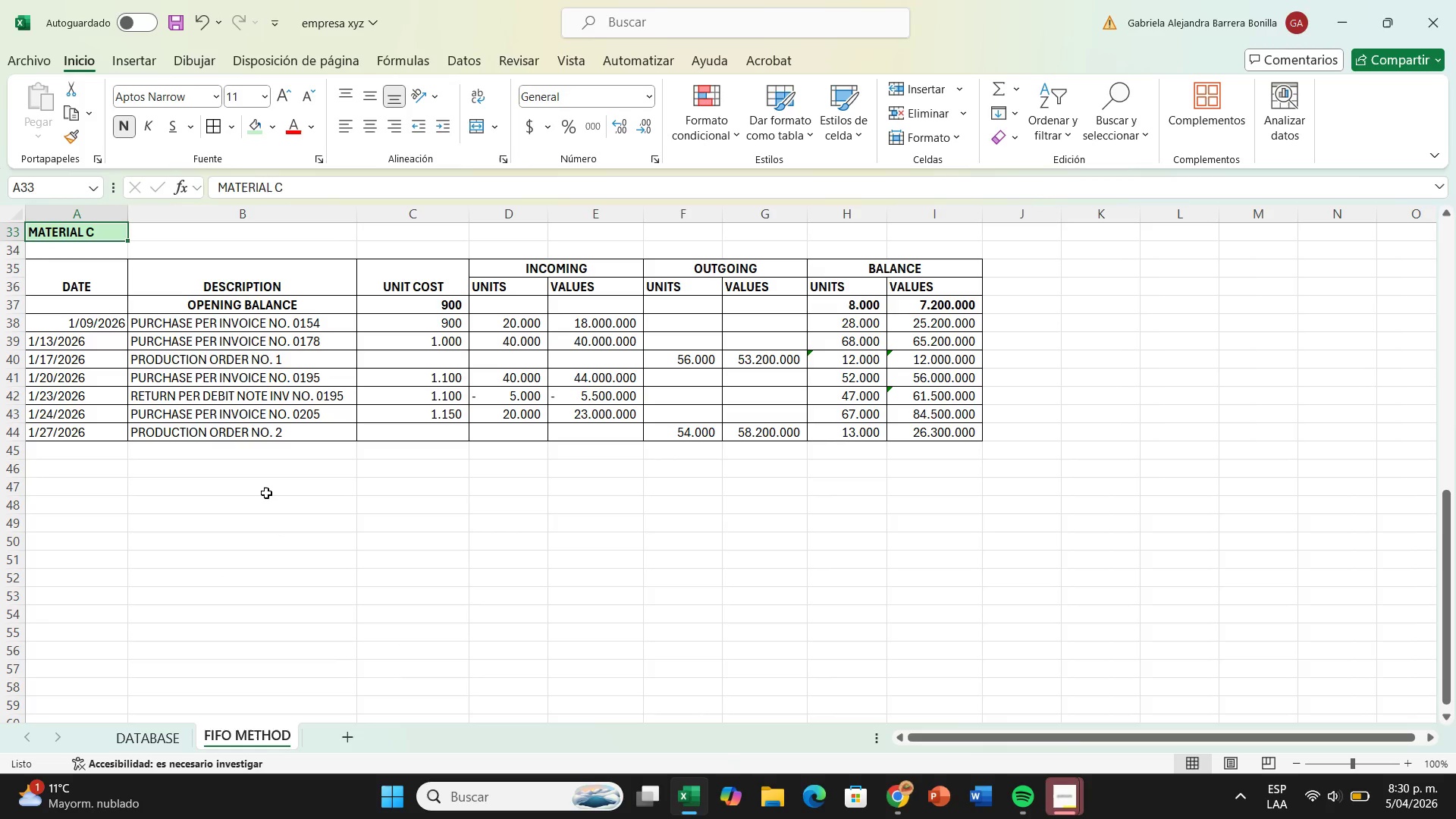 
wait(14.22)
 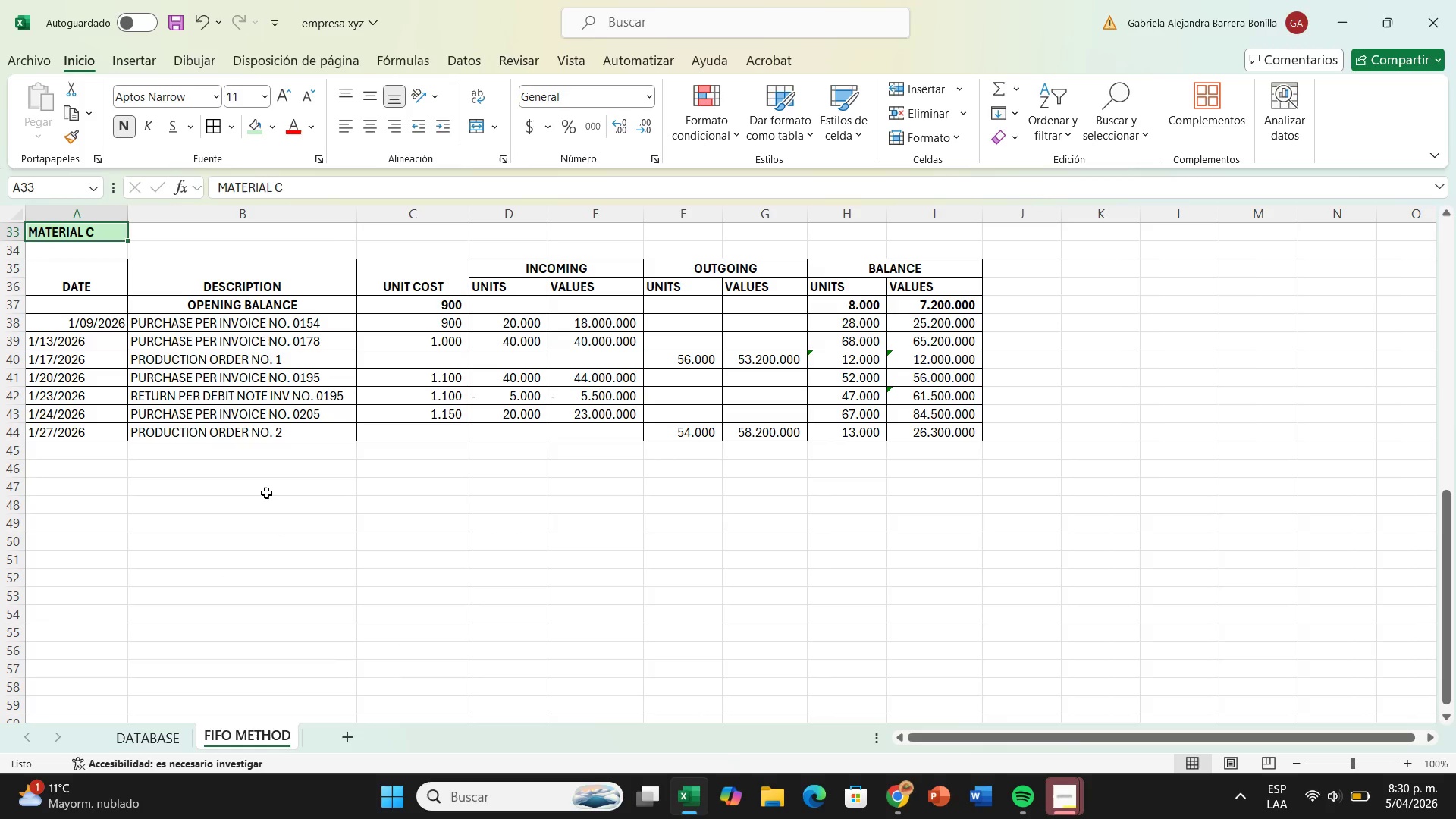 
left_click([160, 526])
 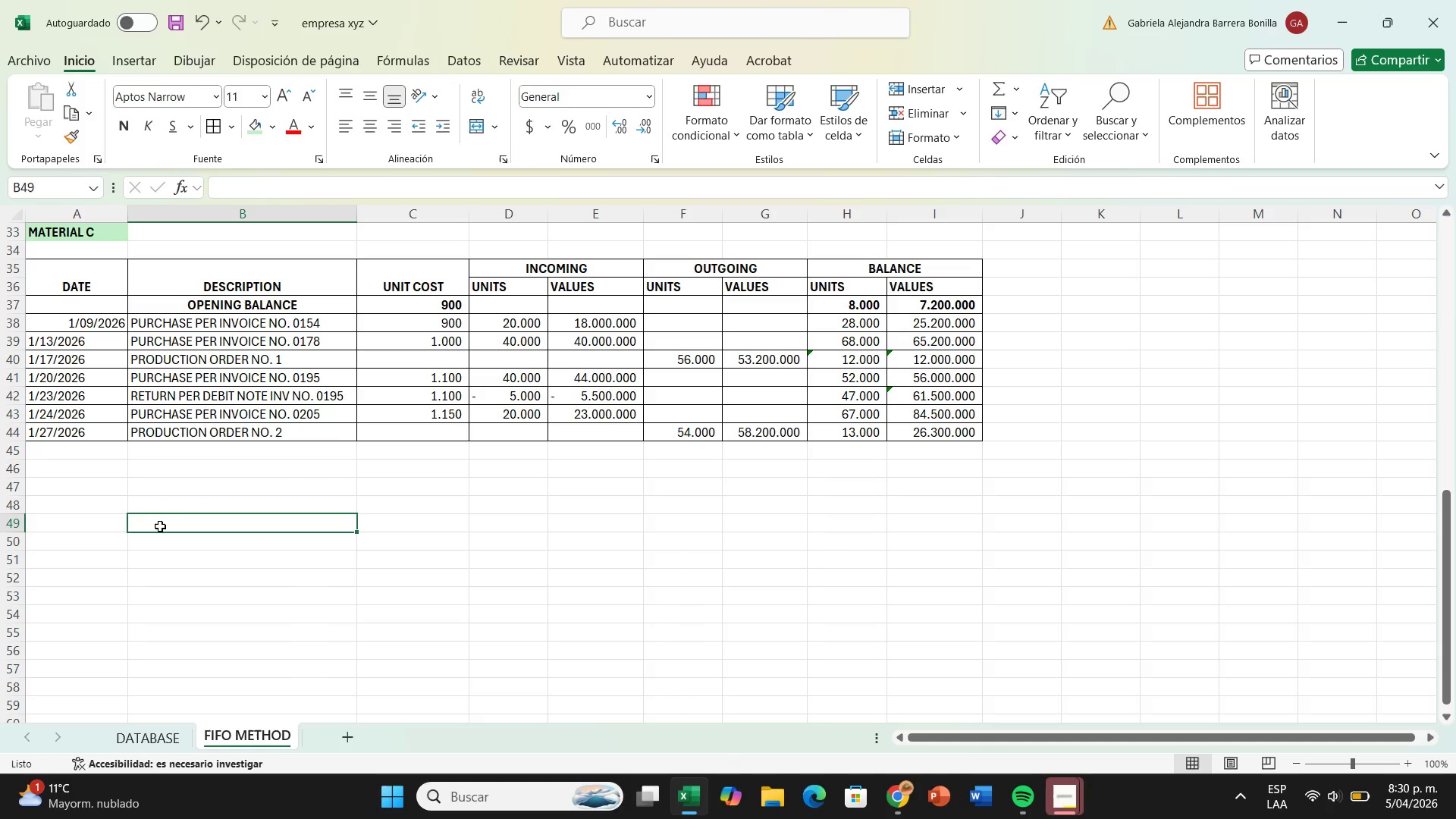 
type(material a)
 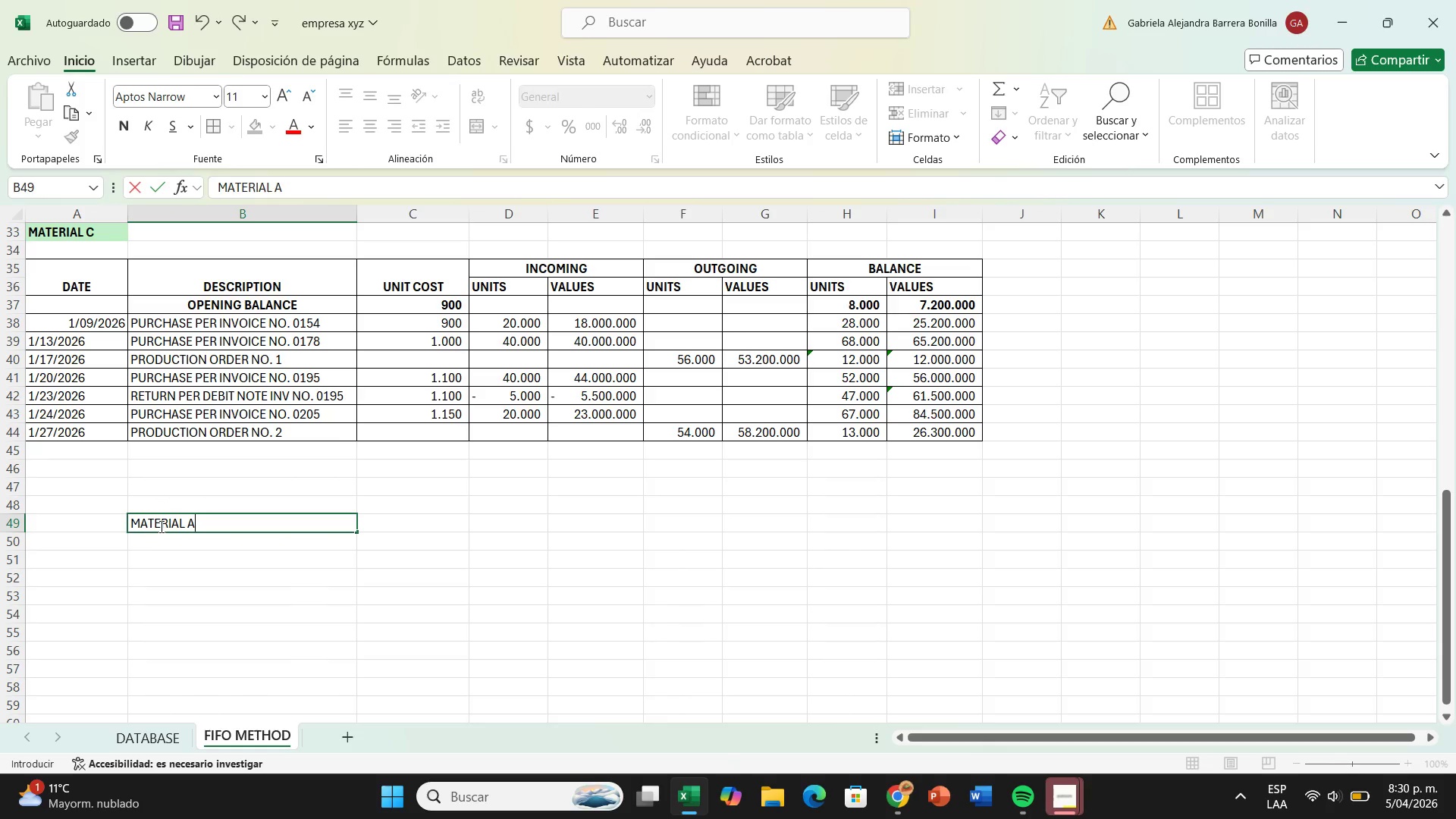 
key(Enter)
 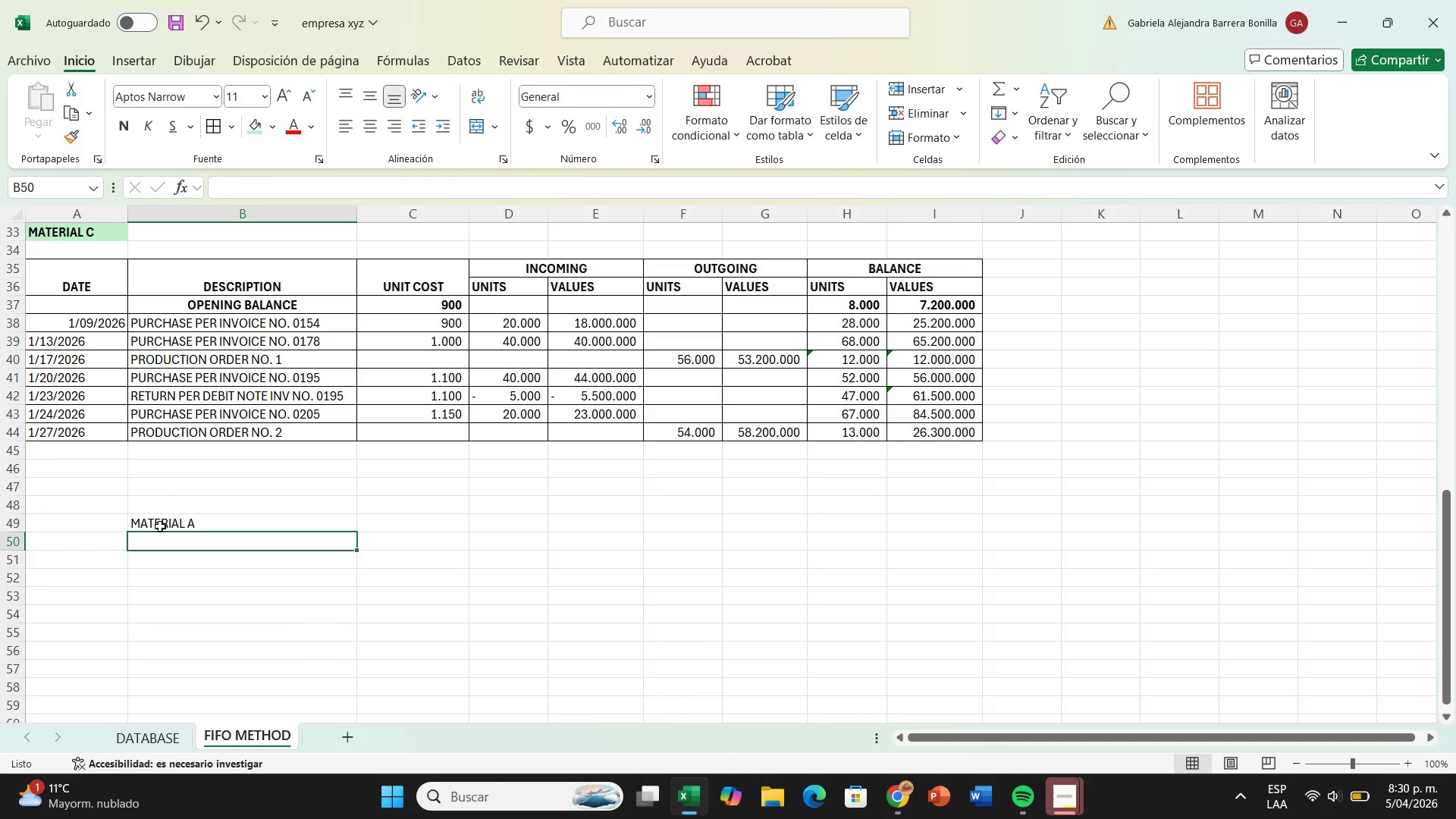 
key(M)
 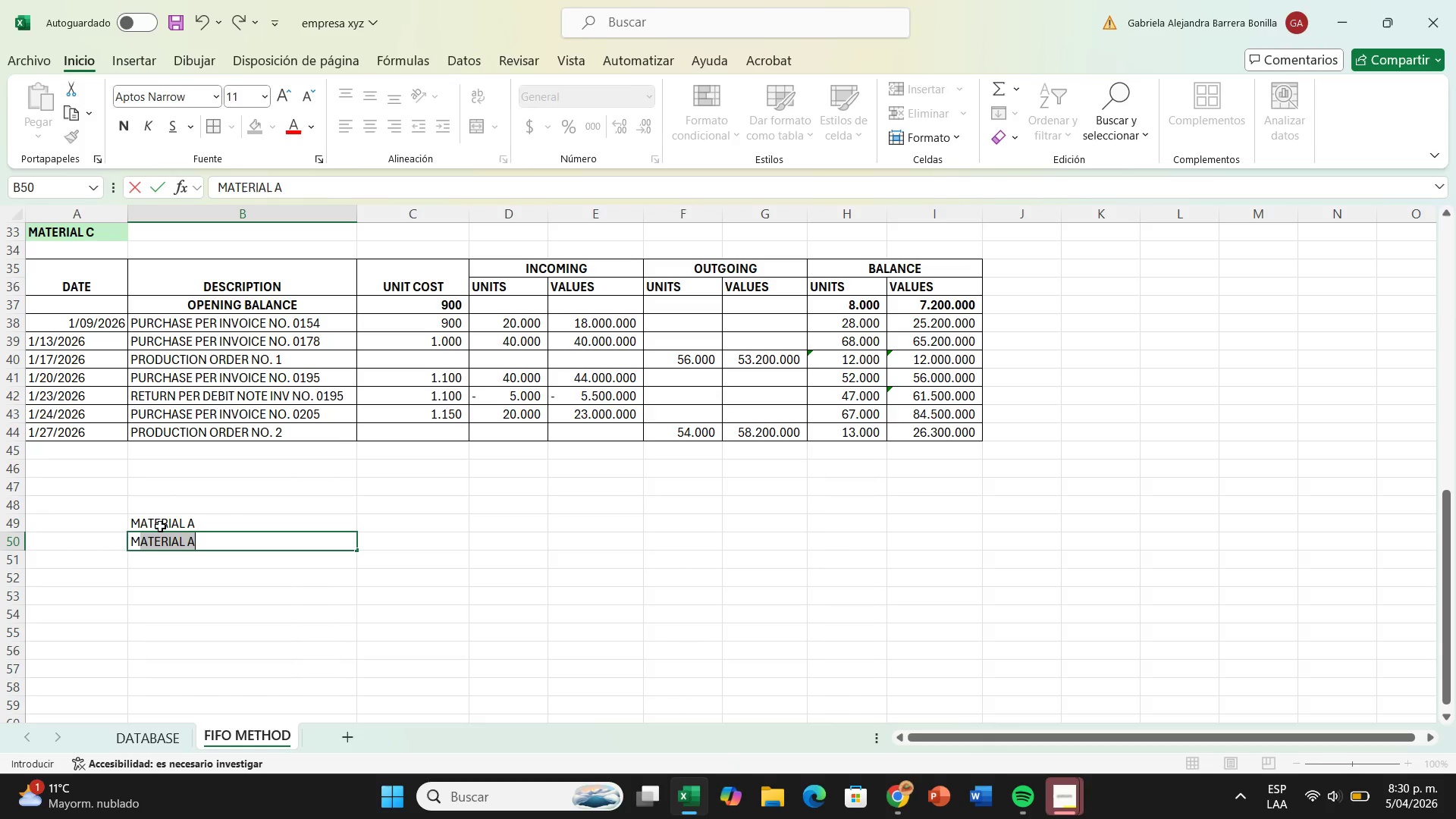 
type(aterial b)
 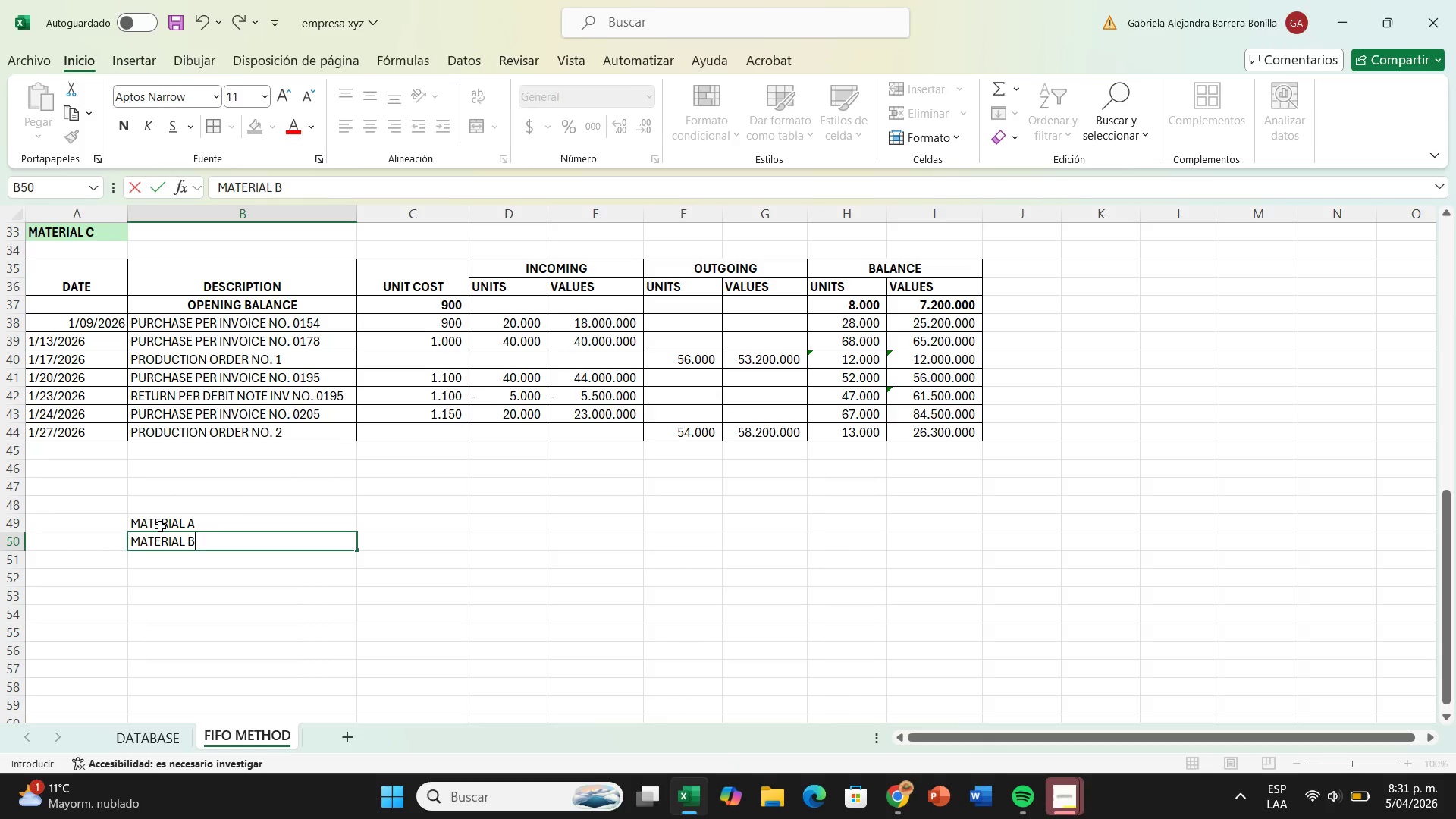 
key(Enter)
 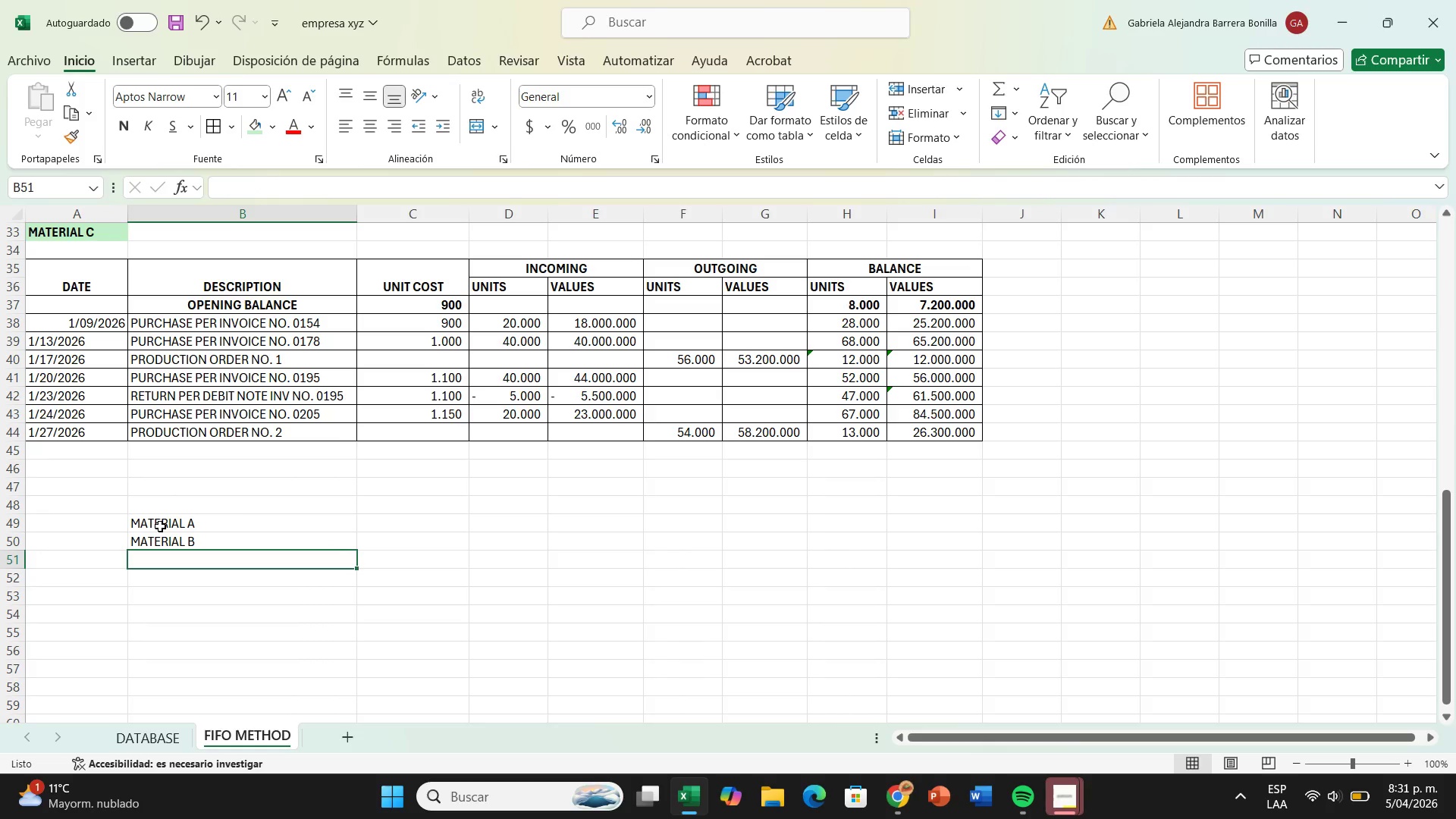 
type( lo)
key(Backspace)
key(Backspace)
type(material c )
 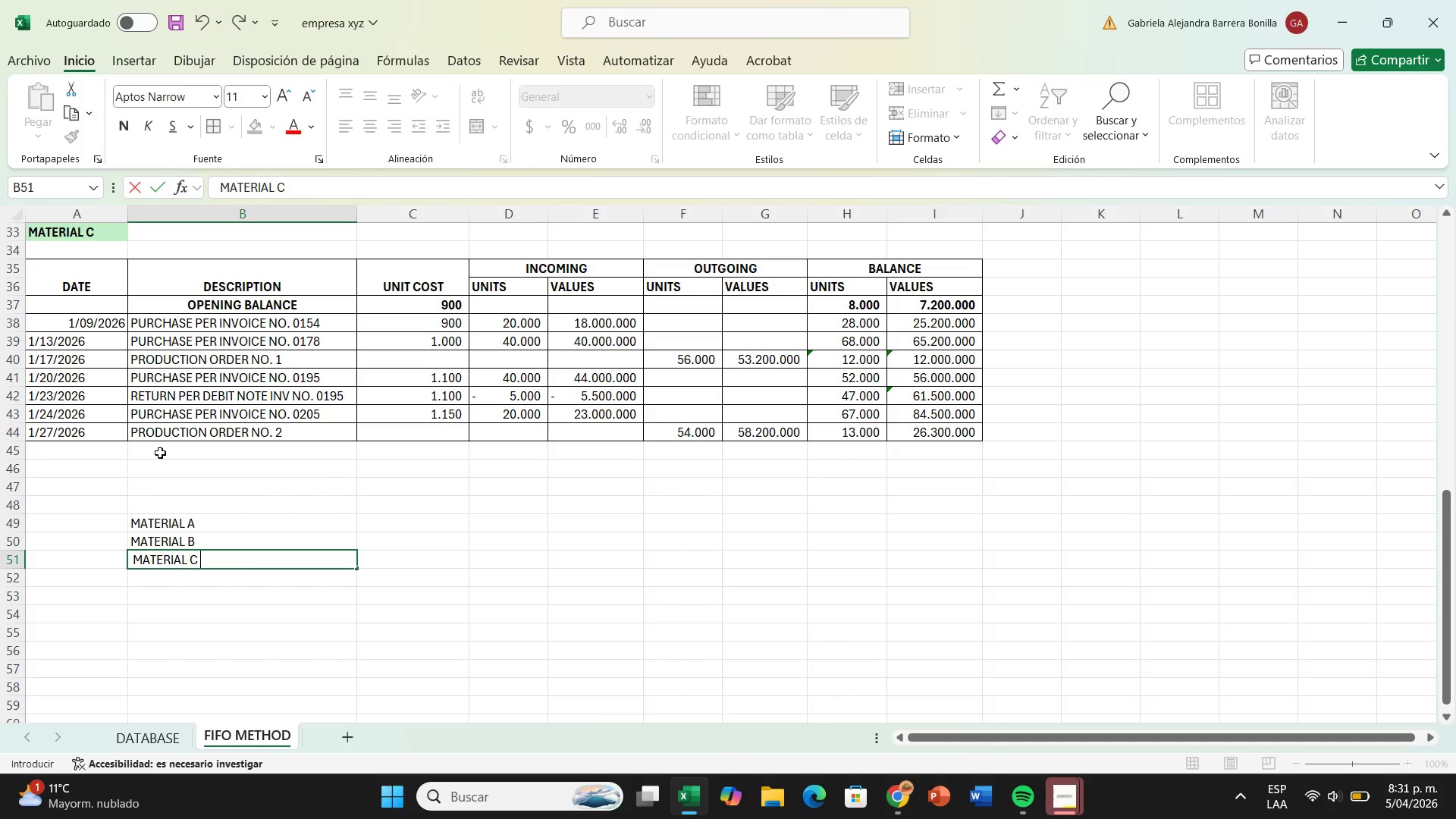 
wait(6.72)
 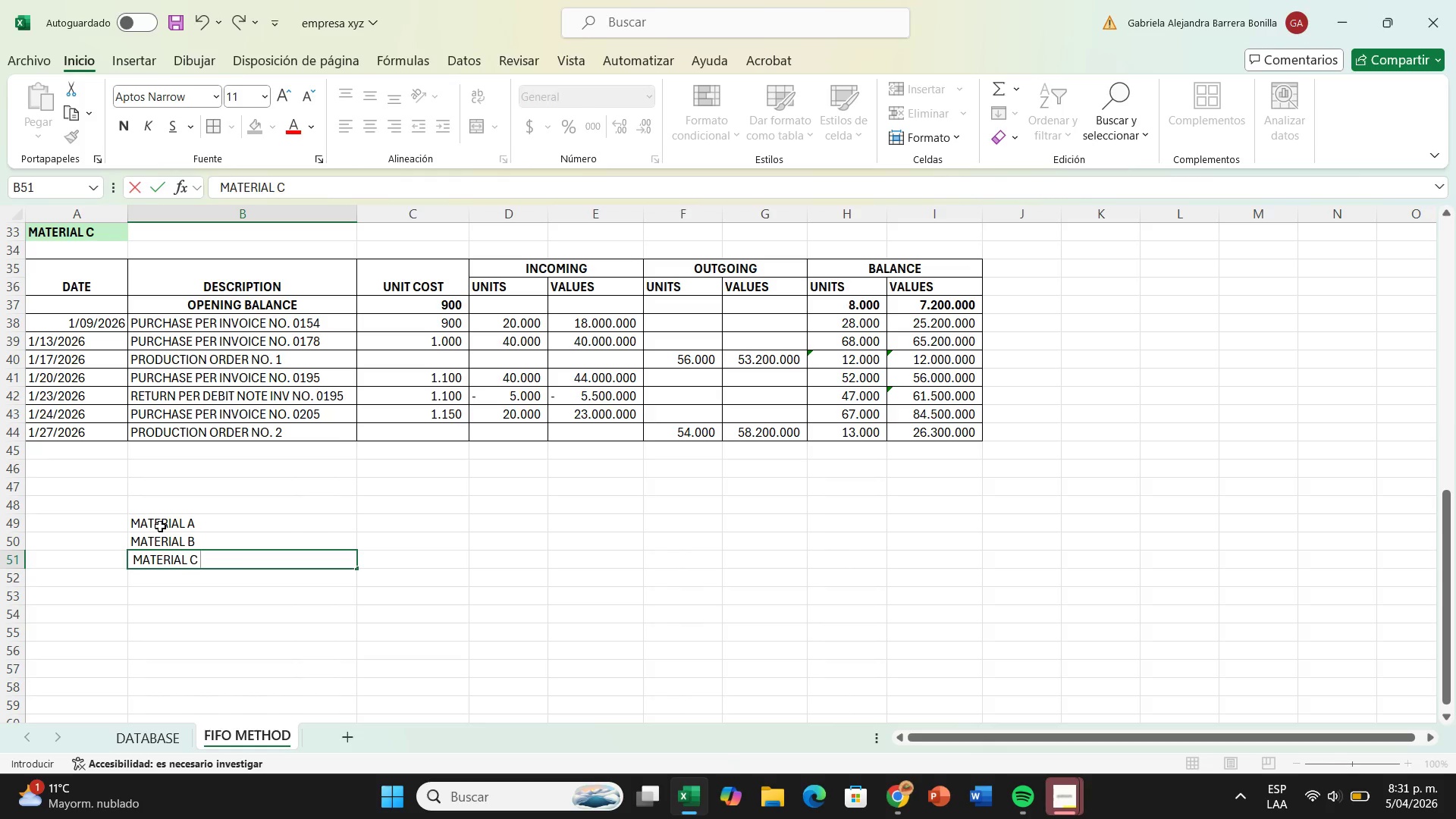 
key(Enter)
 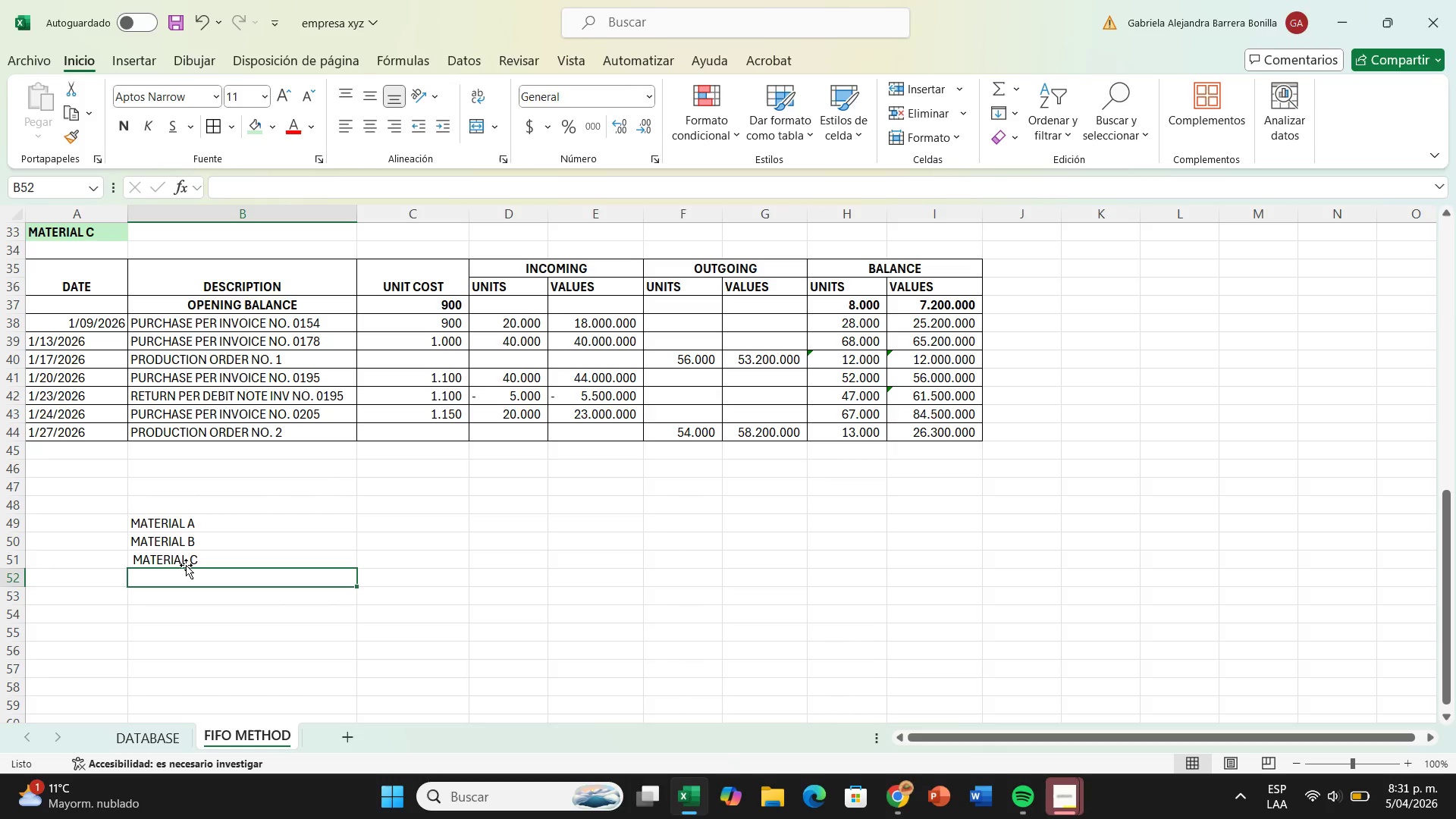 
wait(22.01)
 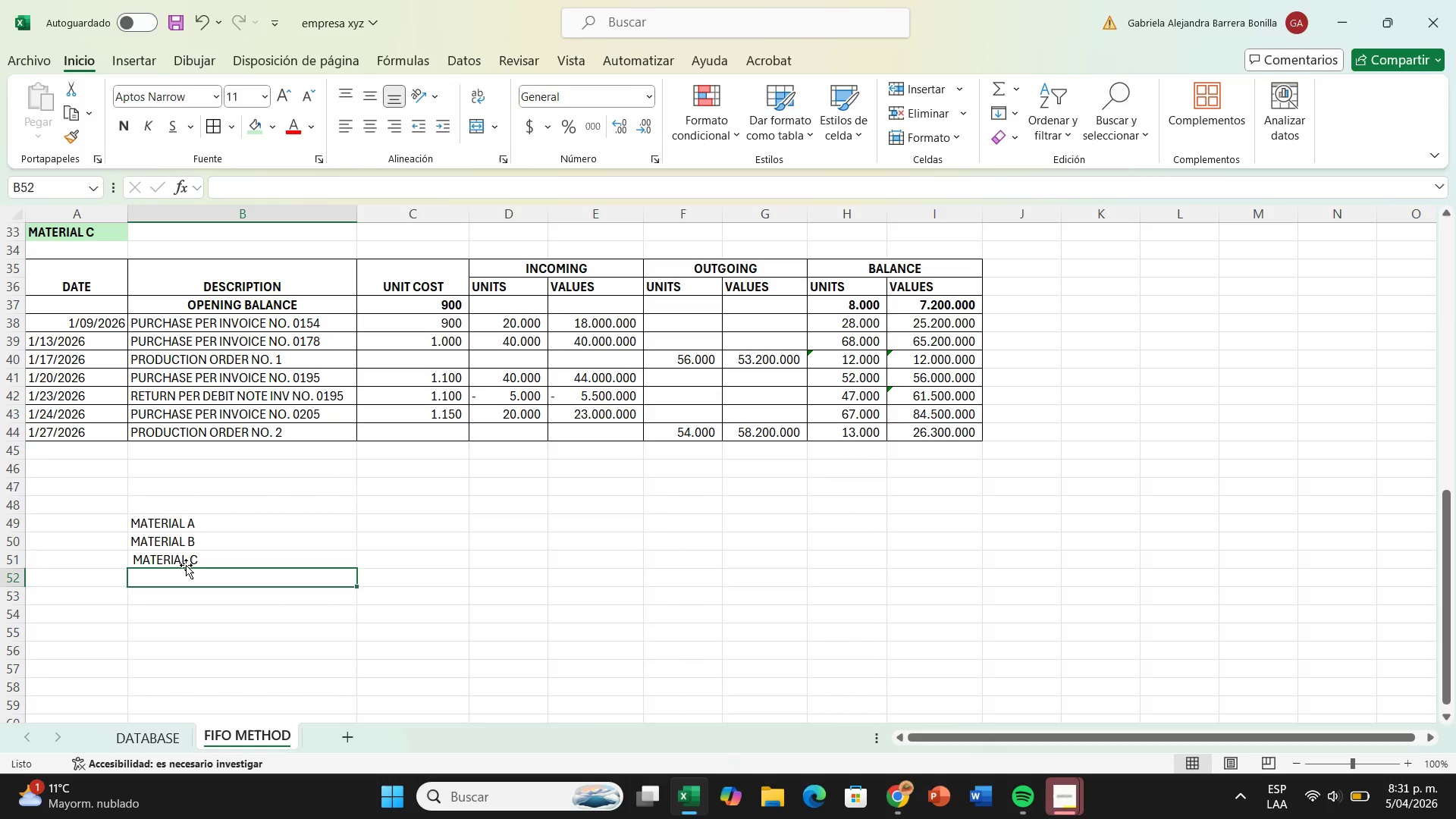 
type(total cost of )
 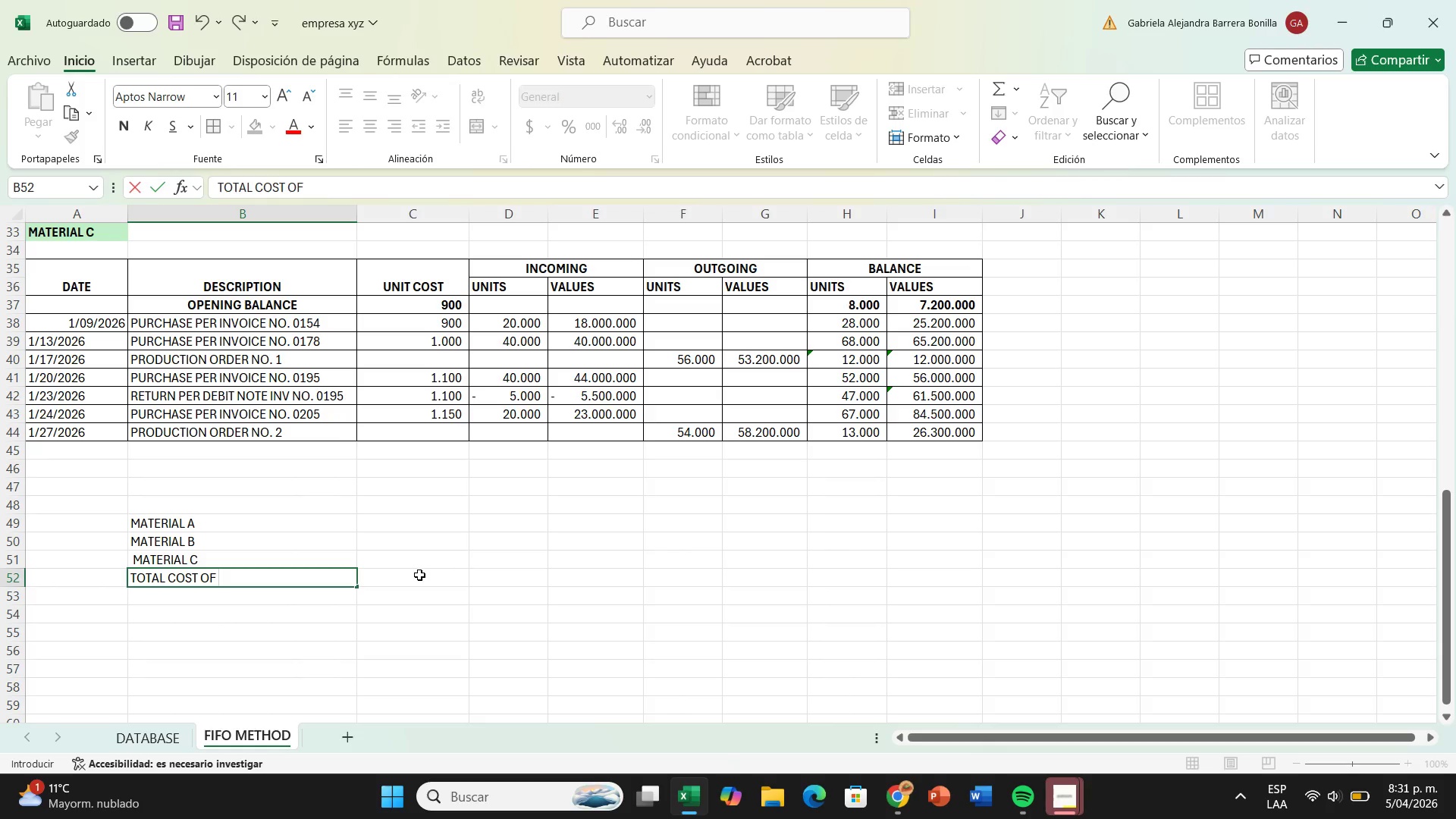 
wait(19.81)
 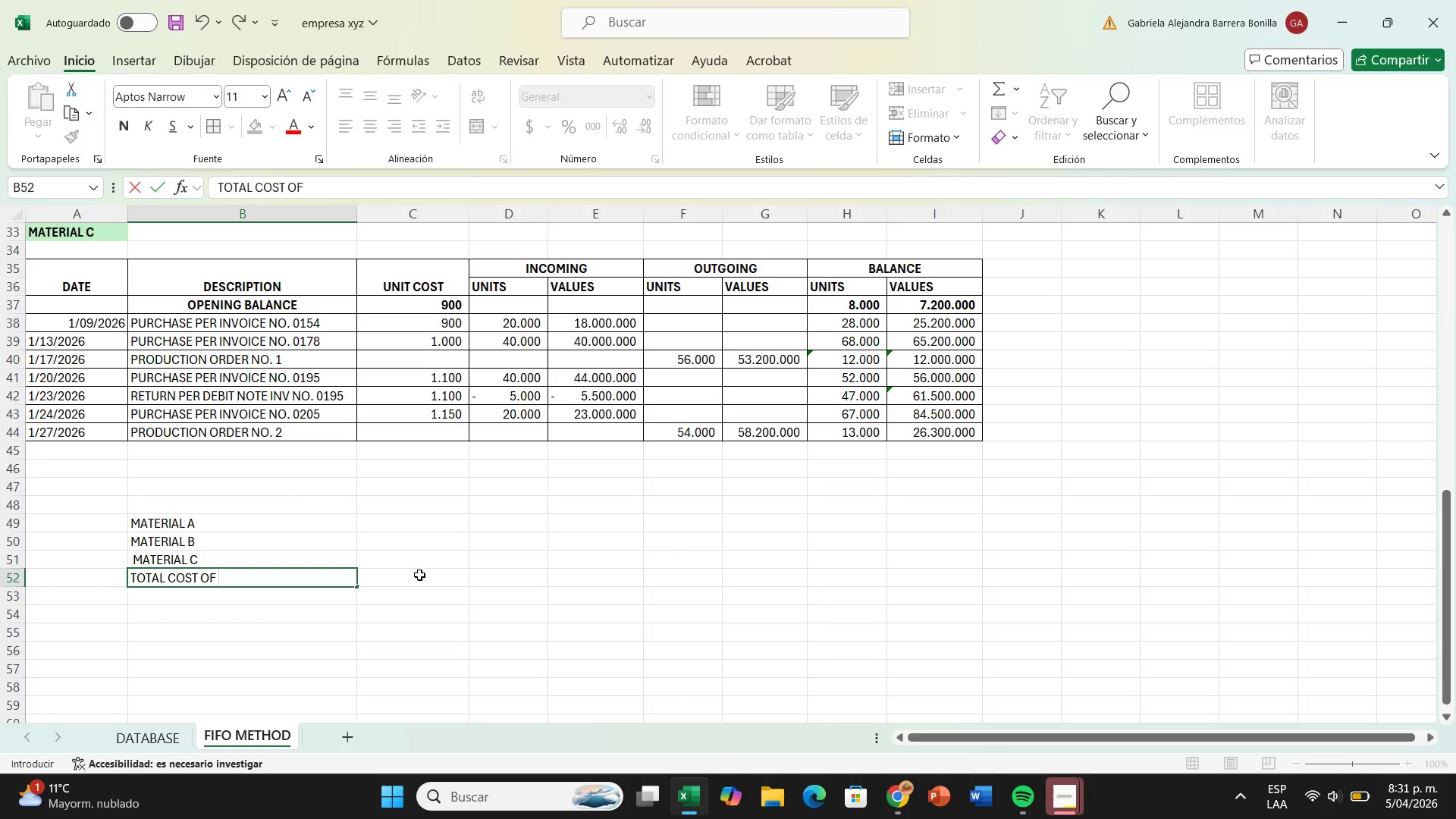 
type(raw material )
 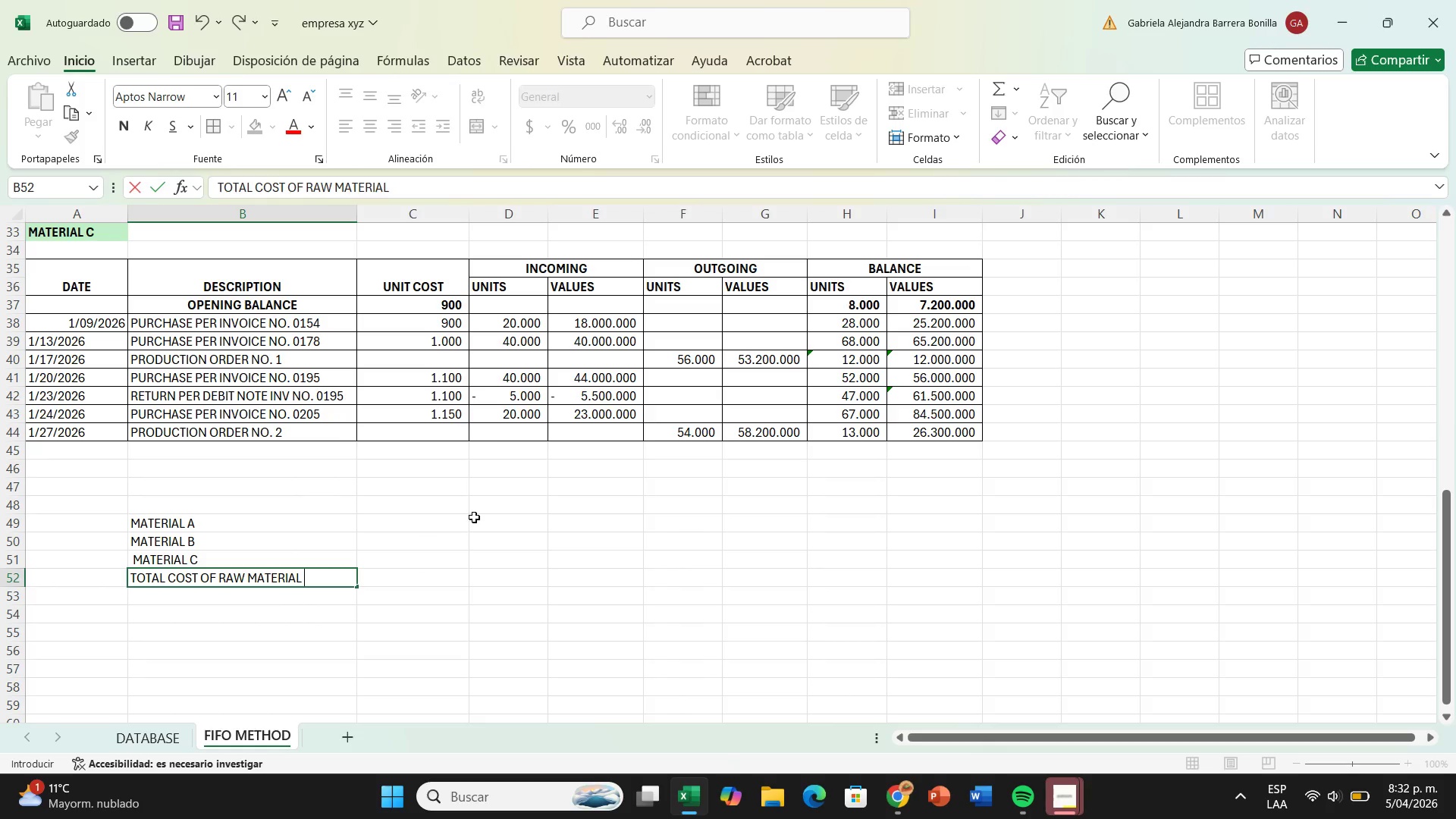 
left_click([455, 520])
 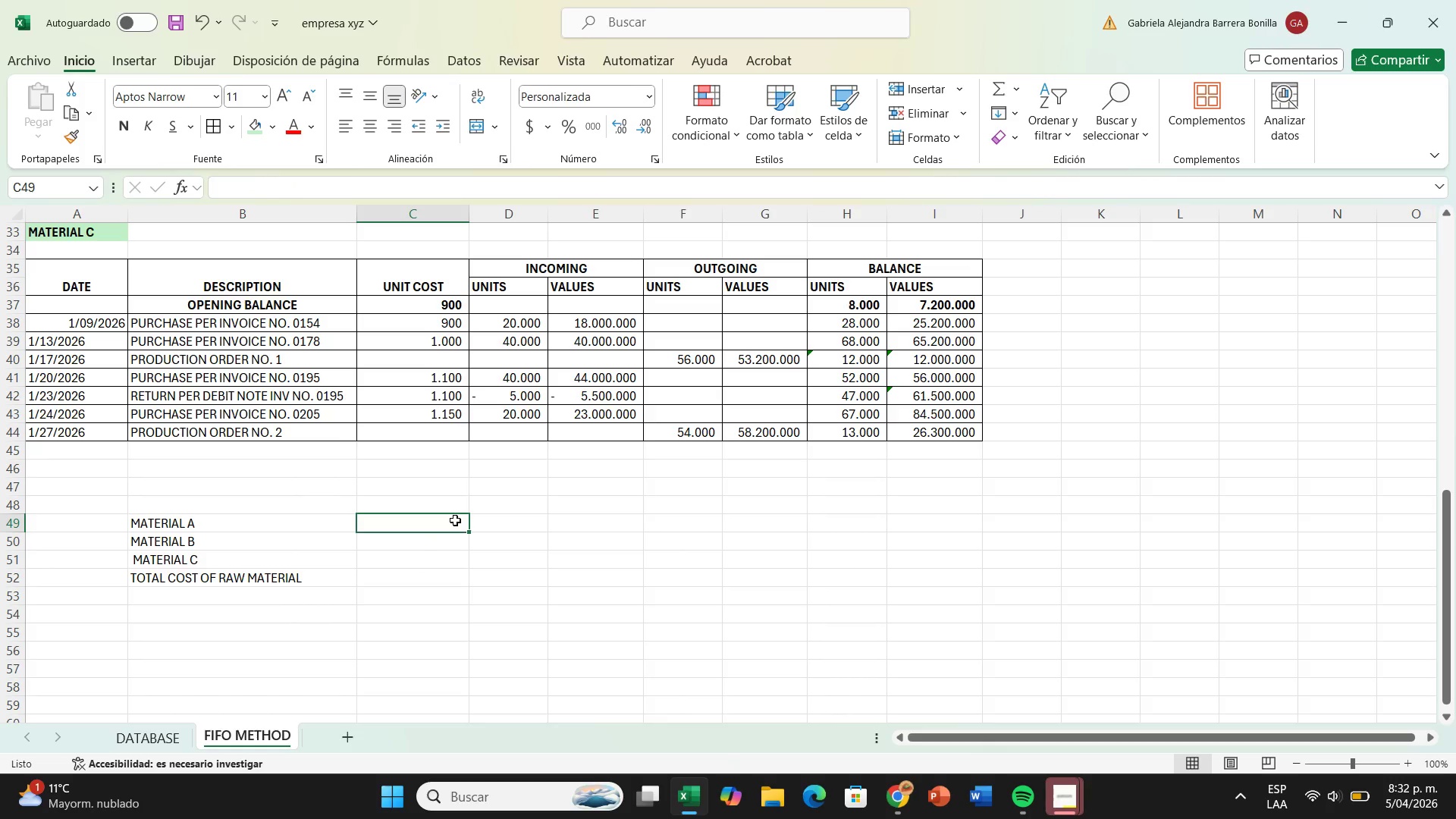 
key(Shift+0)
 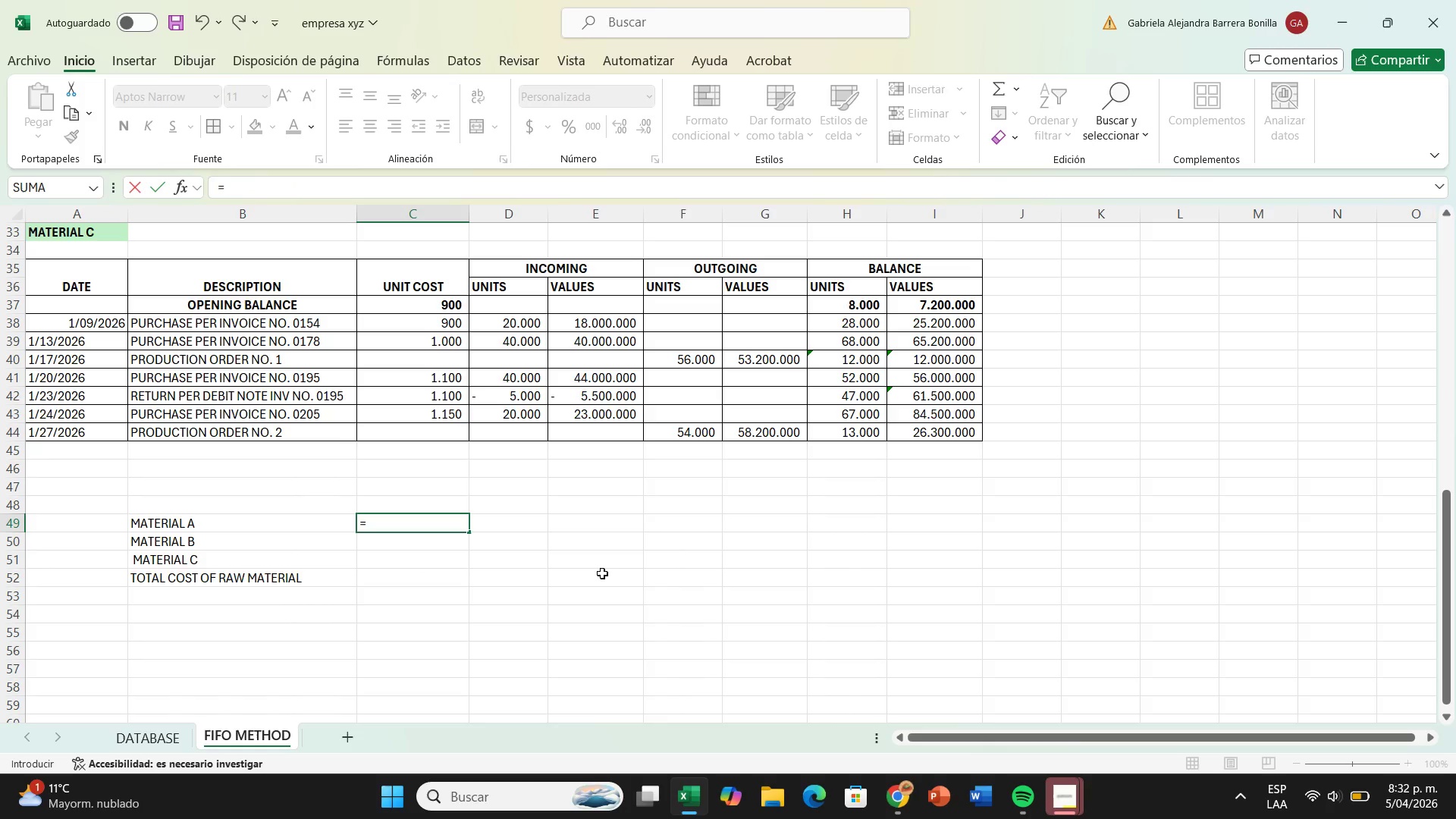 
key(Backspace)
 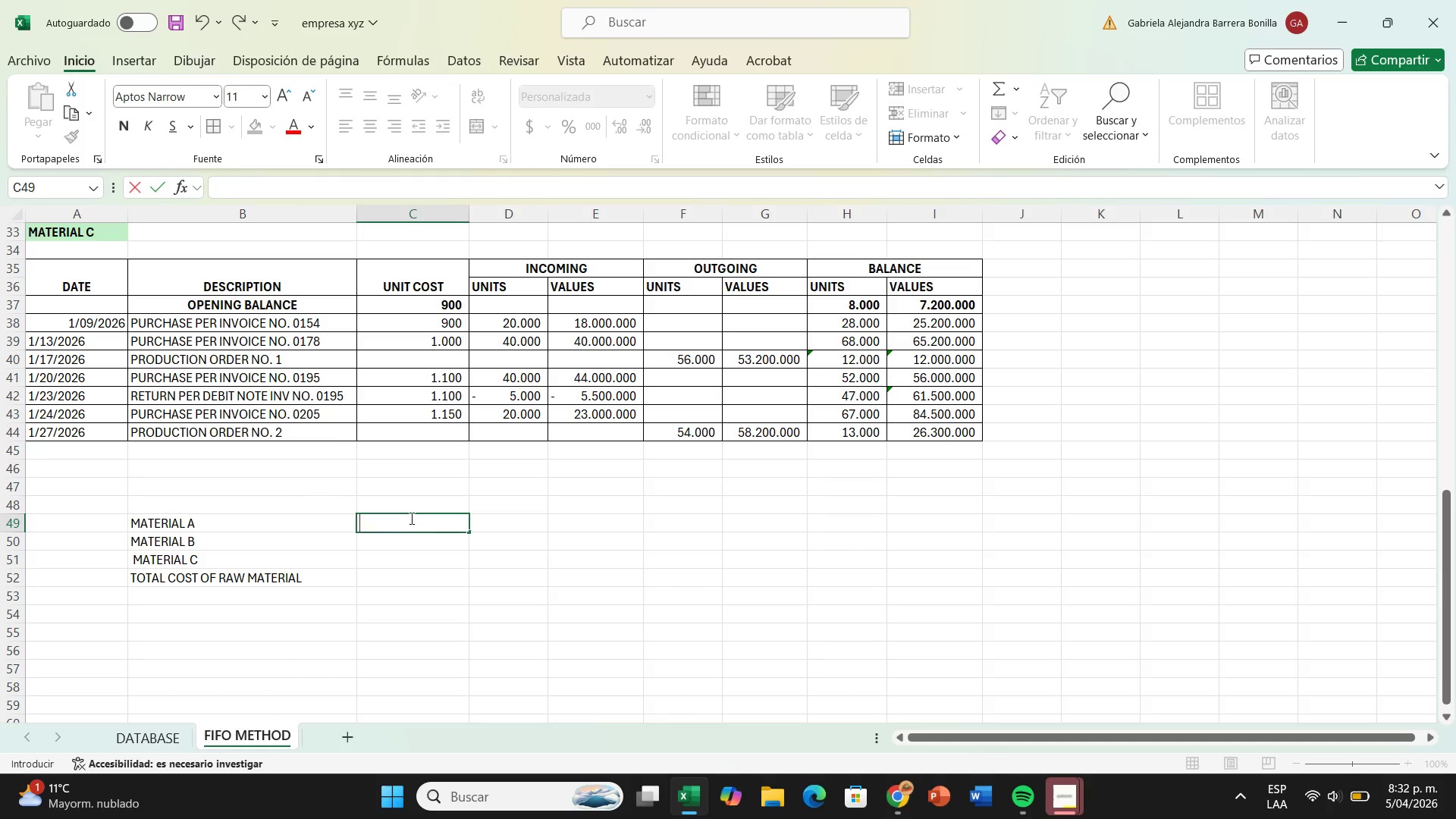 
left_click([406, 509])
 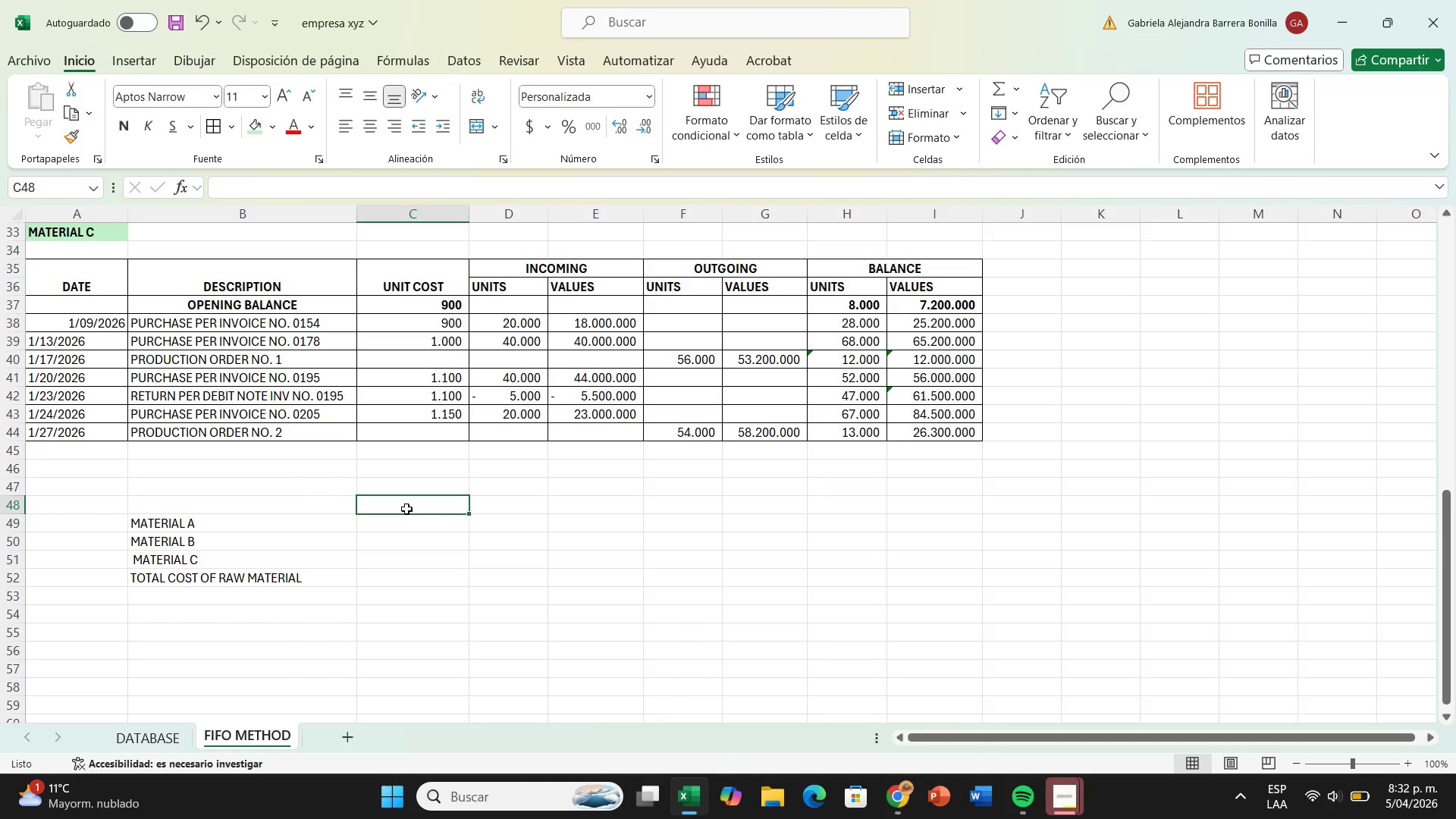 
type(order bi)
key(Backspace)
key(Backspace)
type(no 1)
 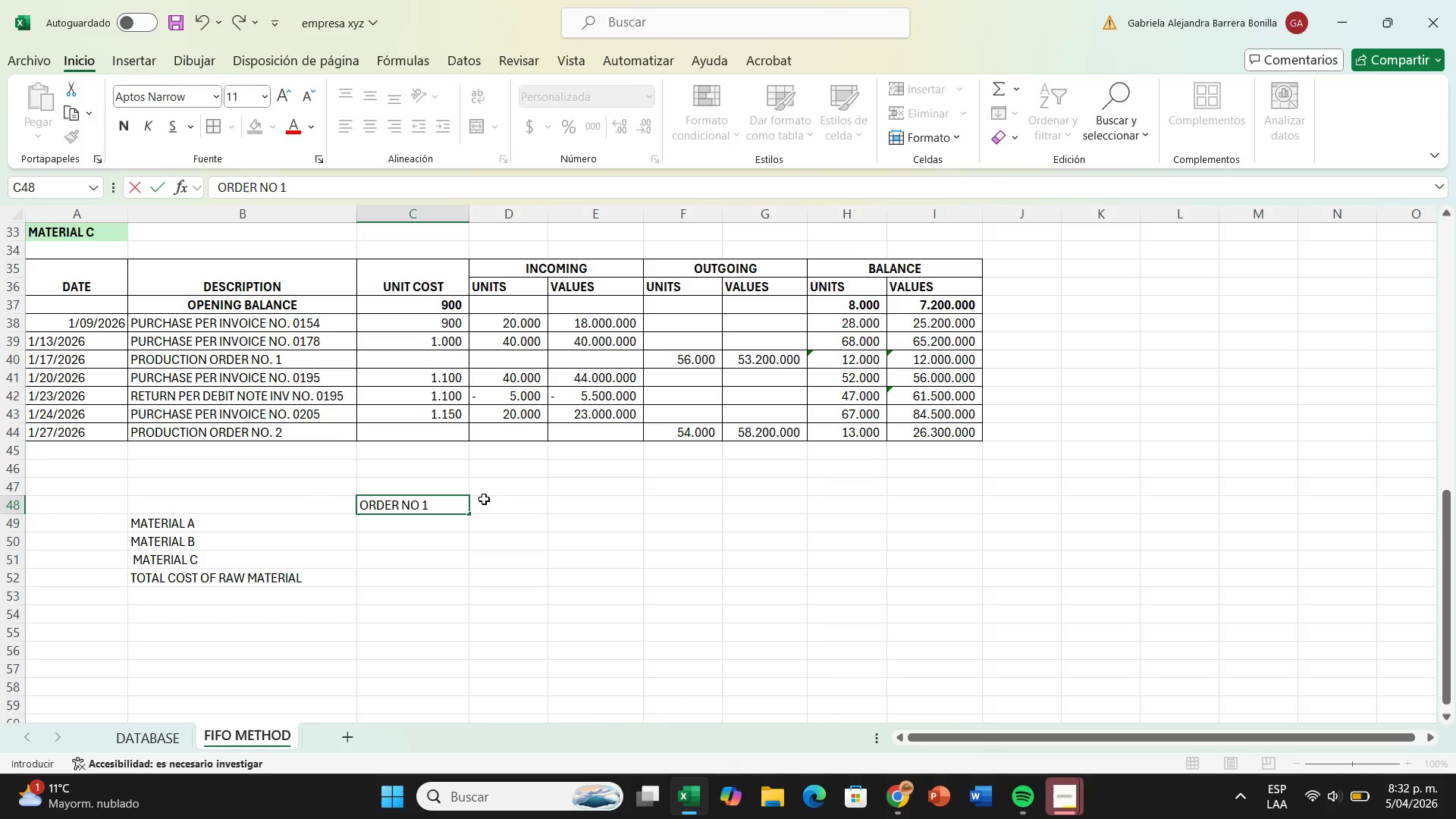 
left_click([526, 511])
 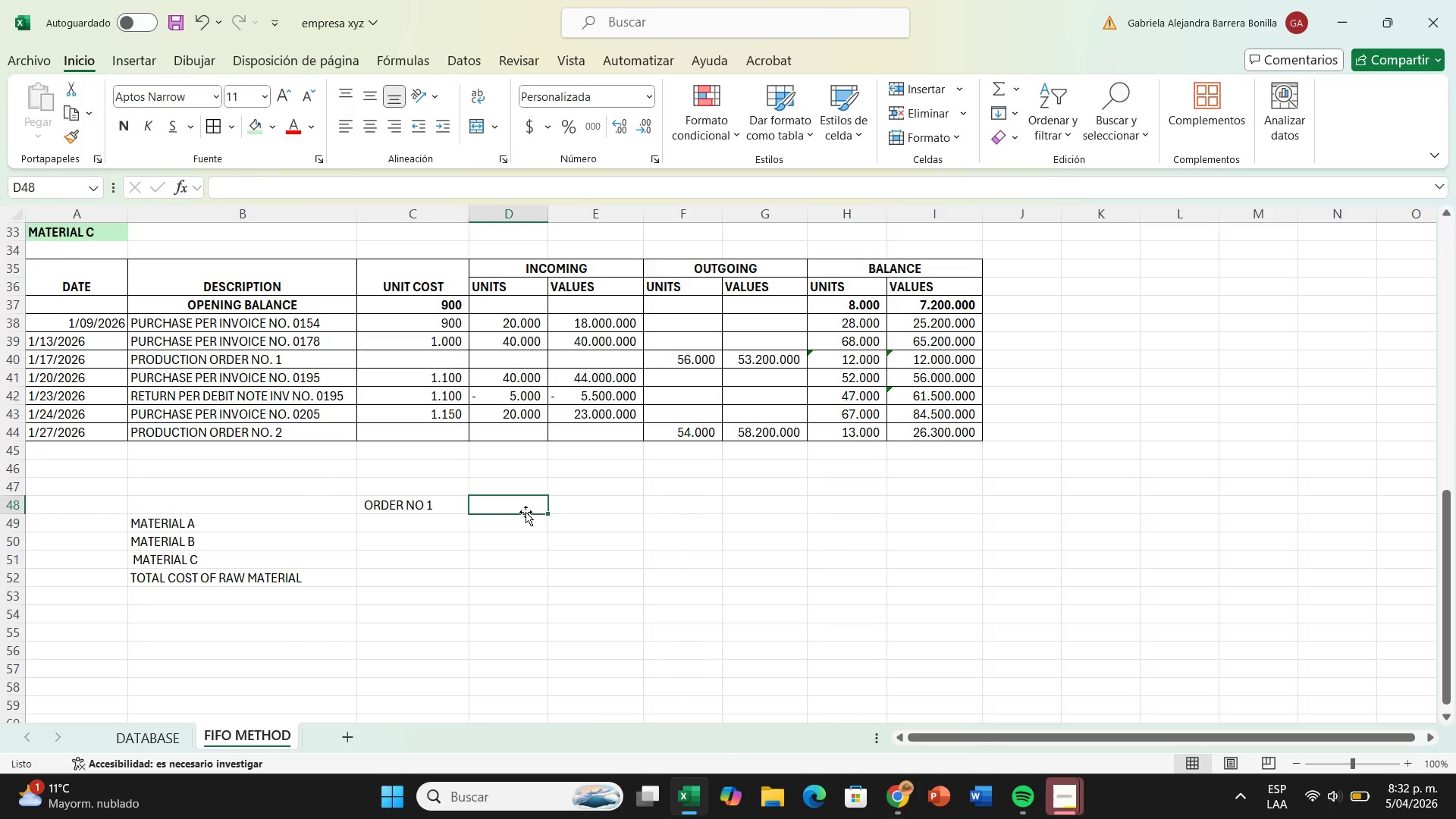 
type(order no 2)
 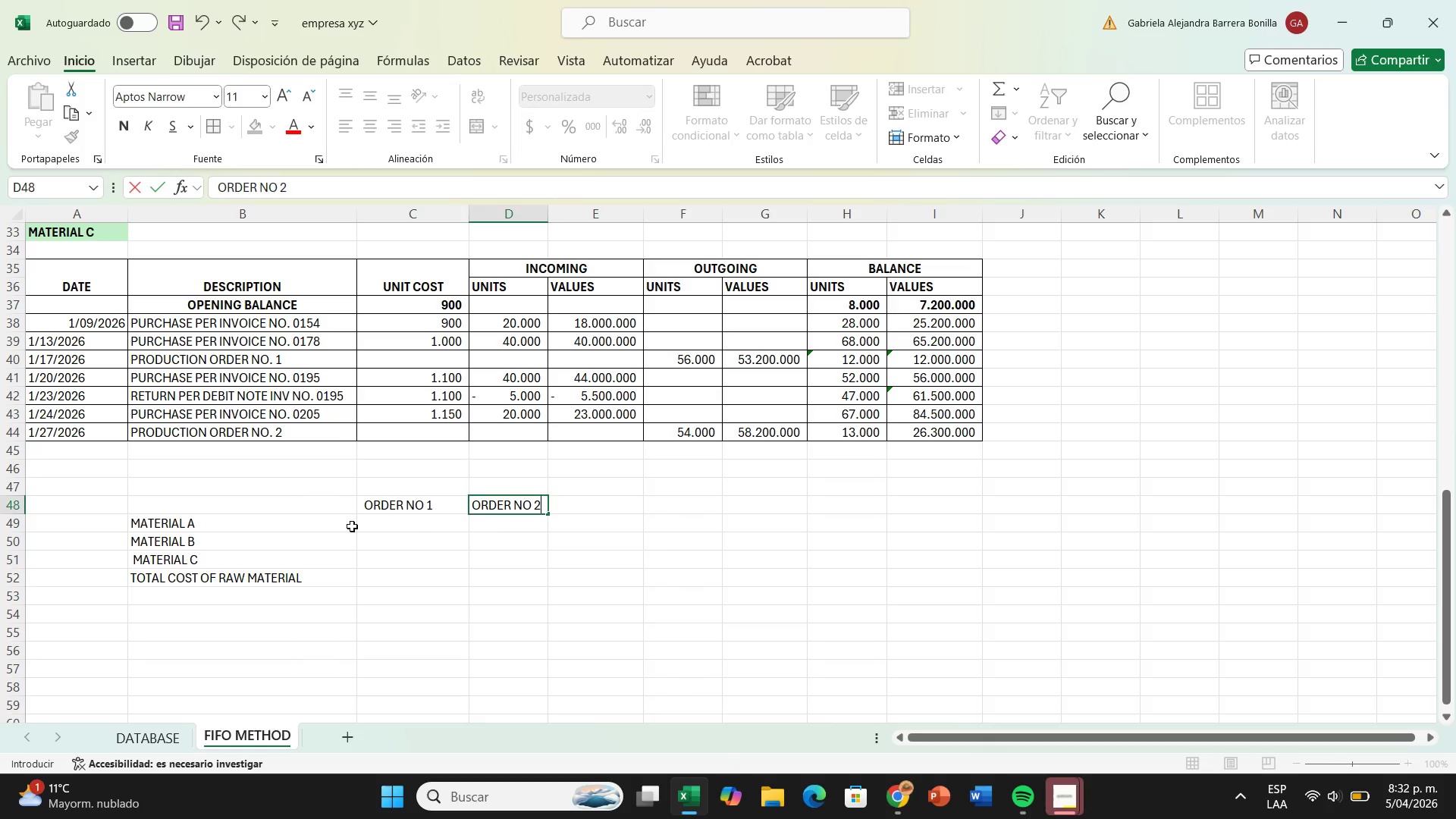 
left_click([428, 507])
 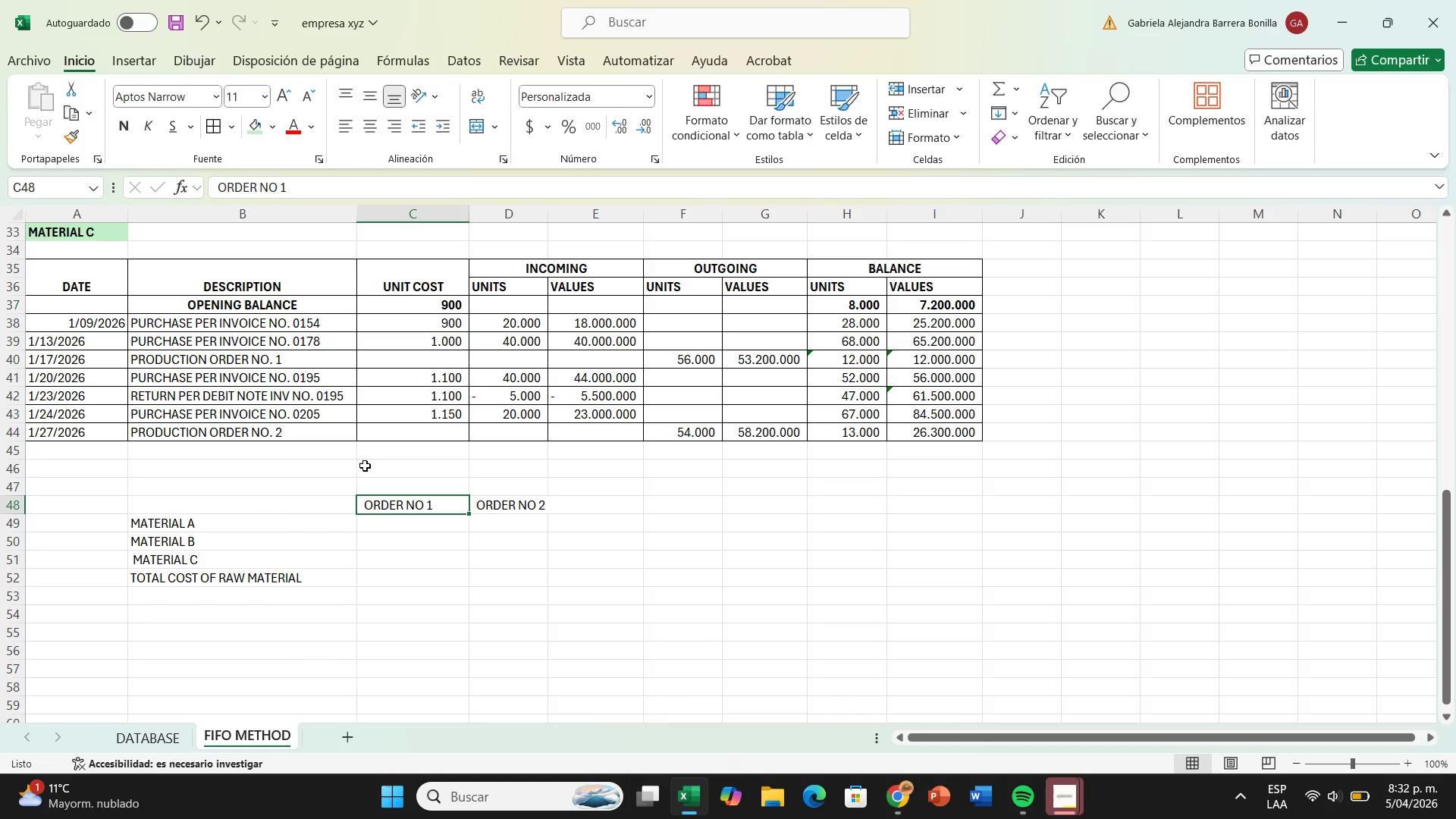 
left_click([340, 497])
 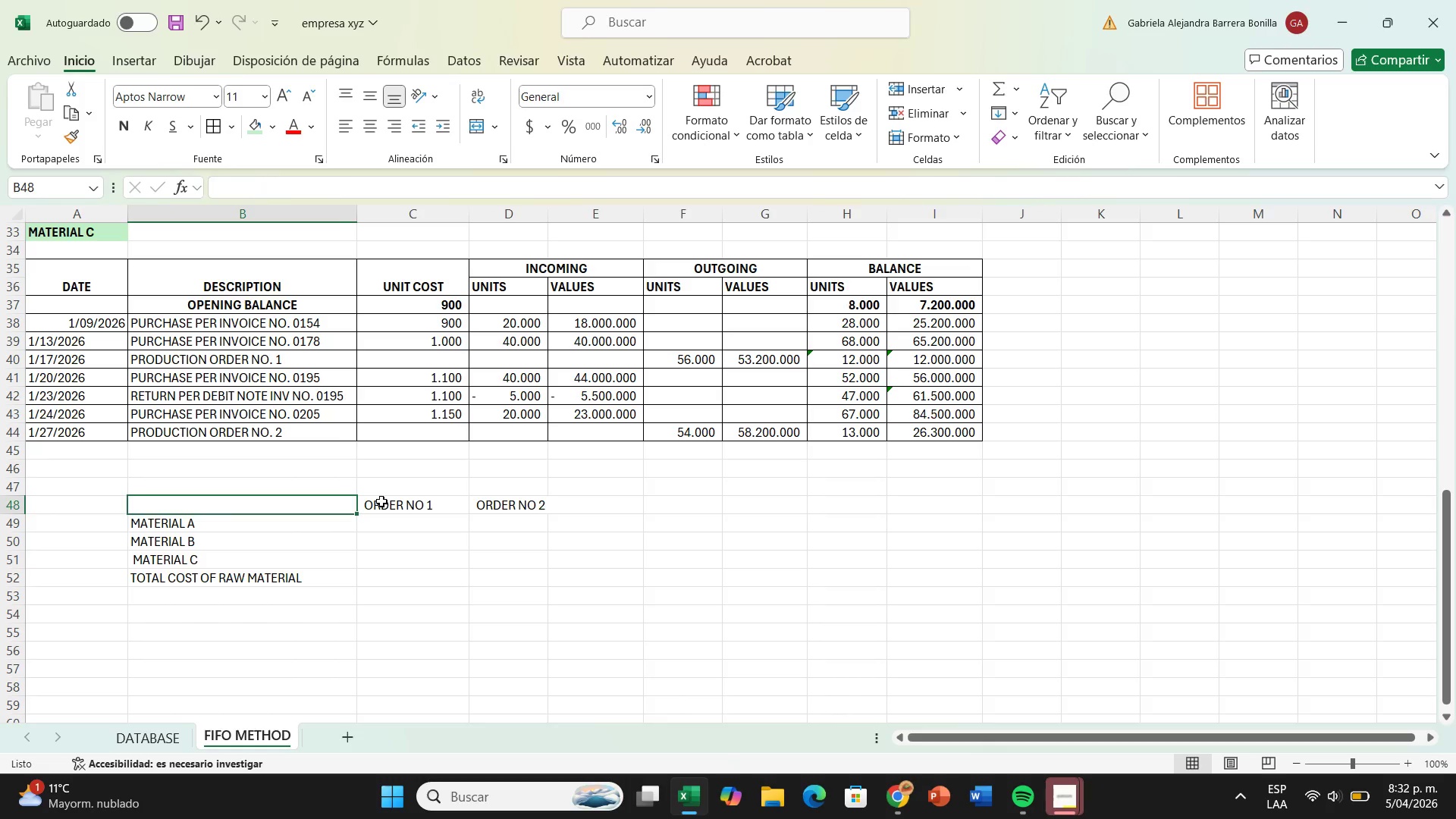 
left_click_drag(start_coordinate=[381, 501], to_coordinate=[496, 498])
 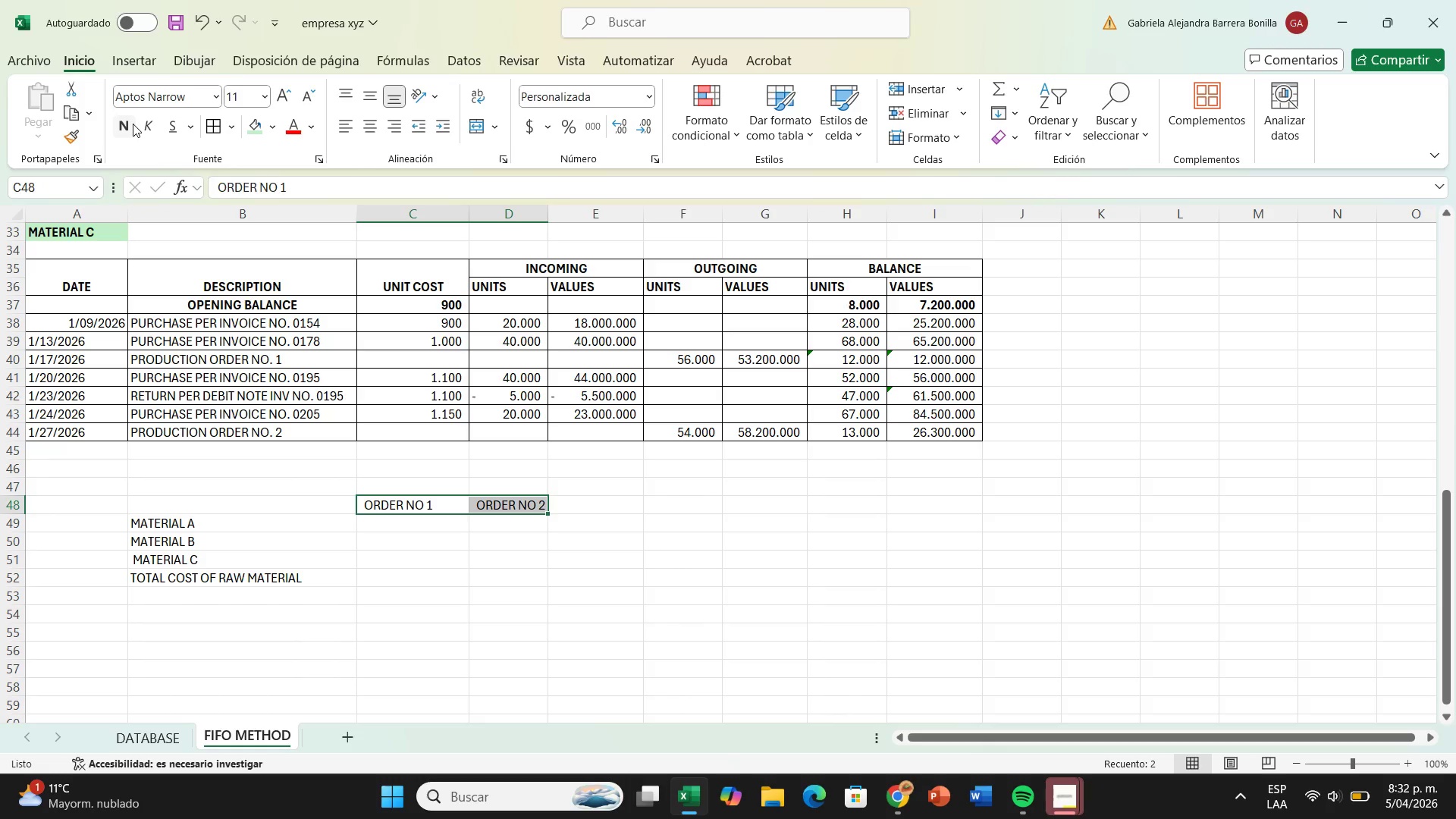 
left_click([133, 124])
 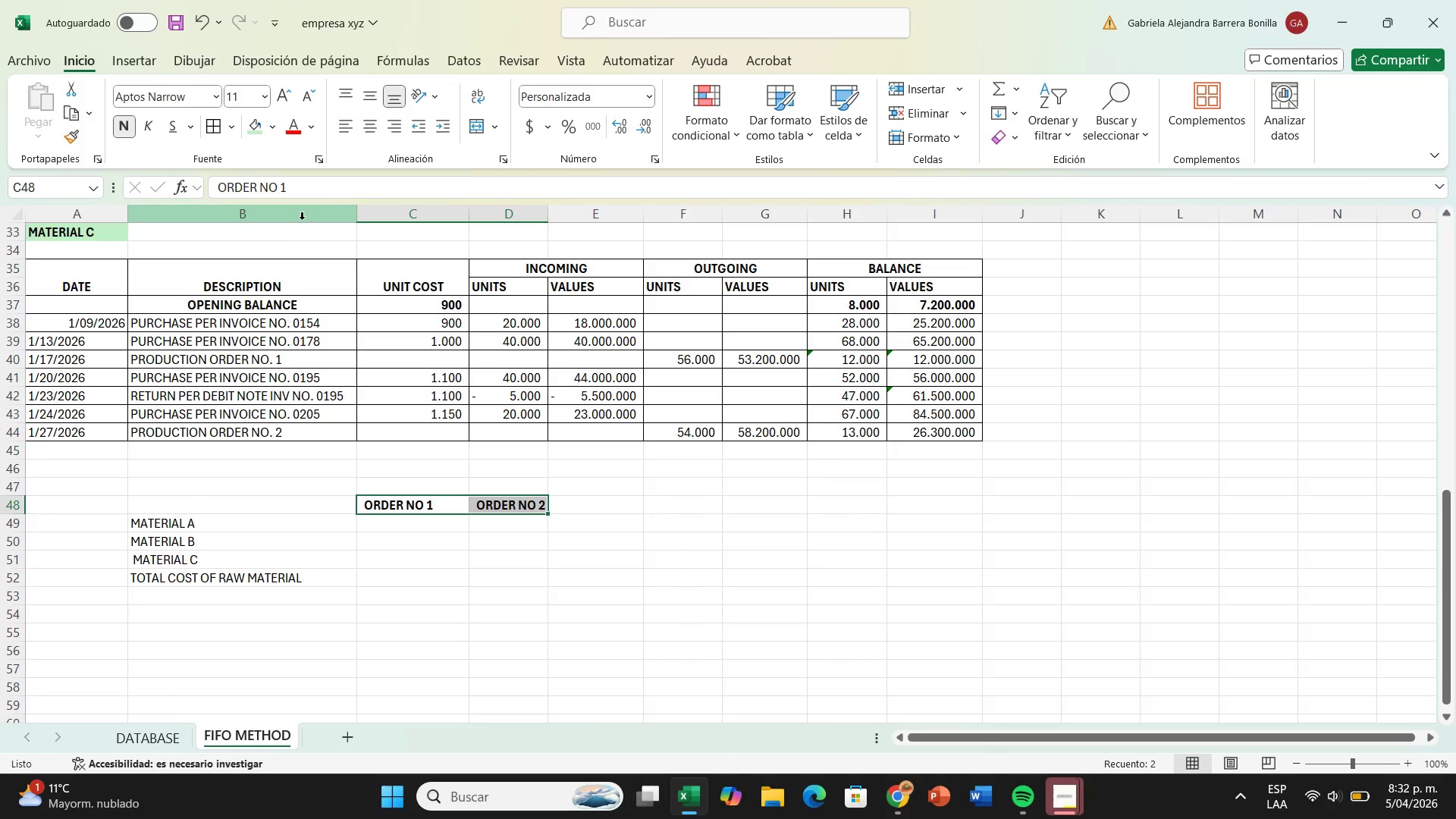 
wait(13.14)
 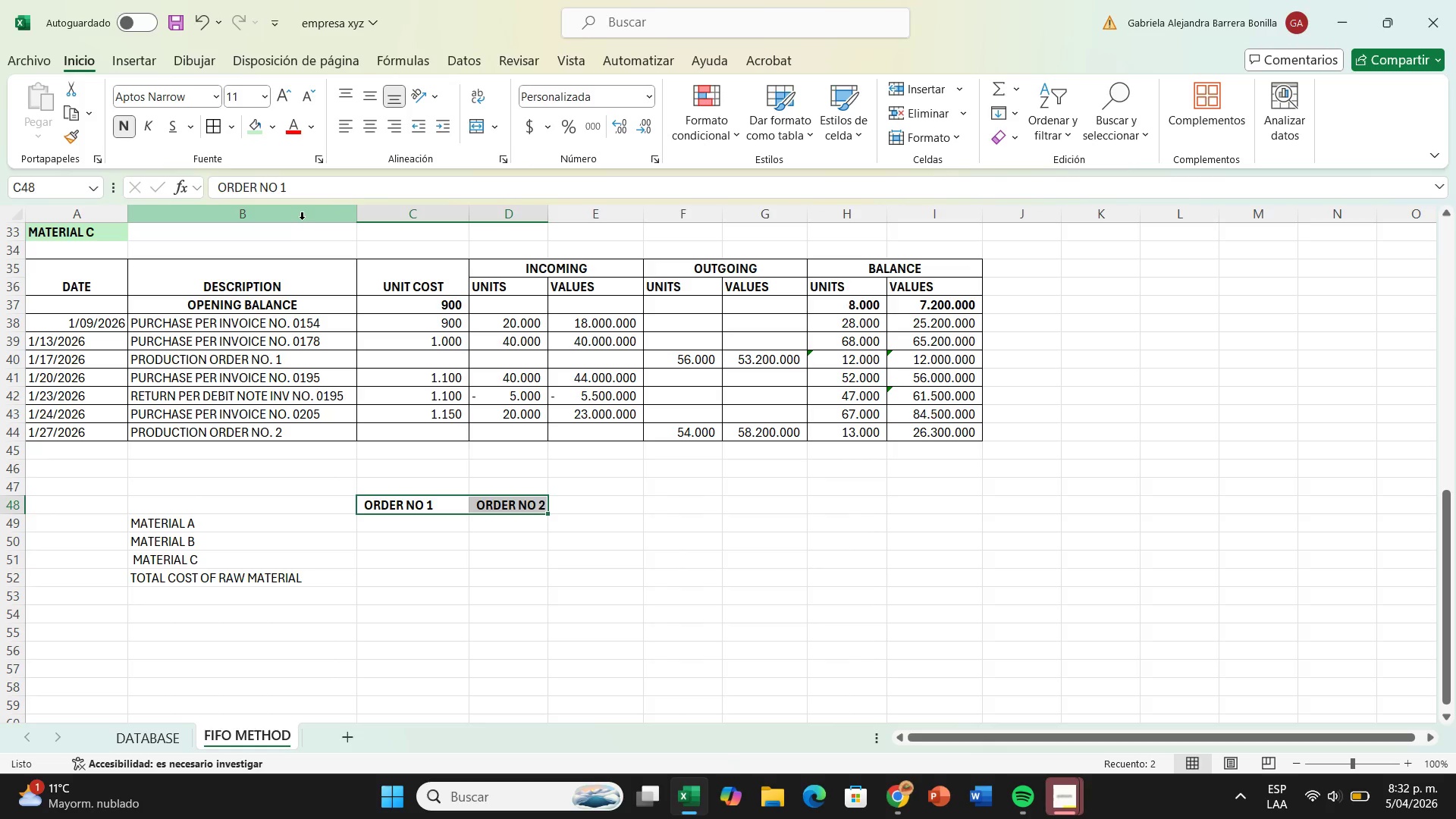 
scroll: coordinate [303, 221], scroll_direction: down, amount: 1.0
 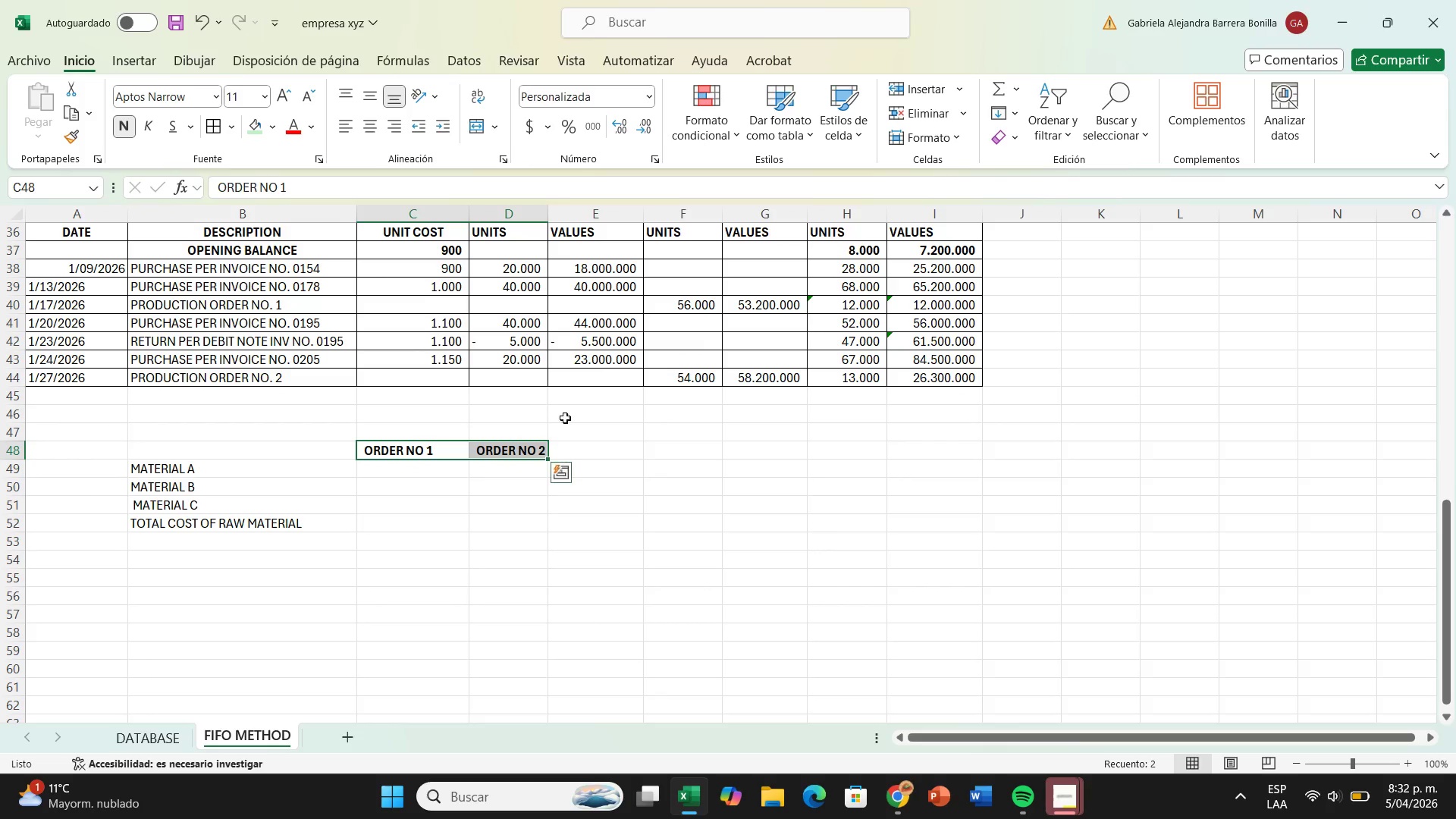 
wait(6.7)
 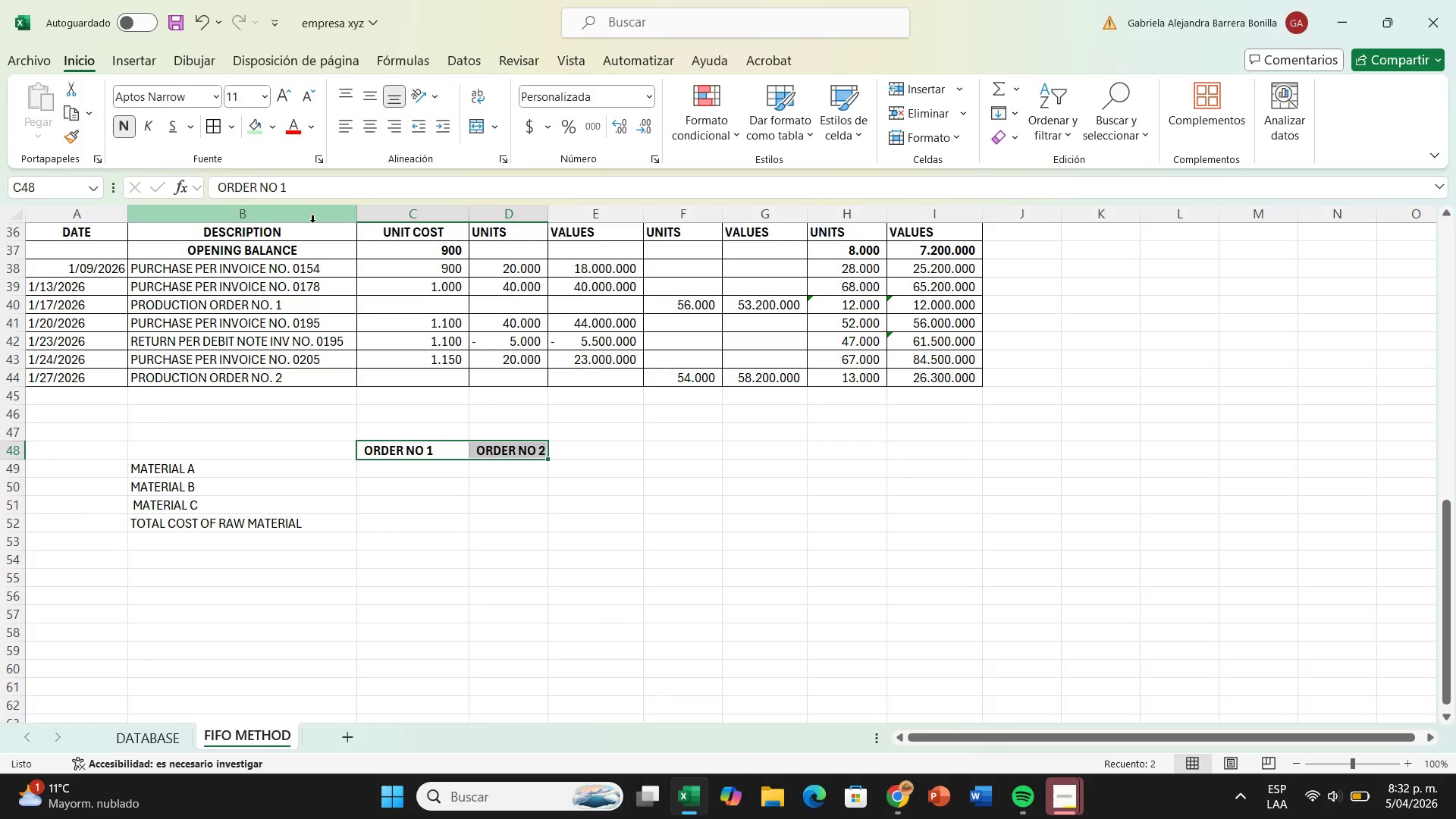 
left_click_drag(start_coordinate=[243, 465], to_coordinate=[257, 518])
 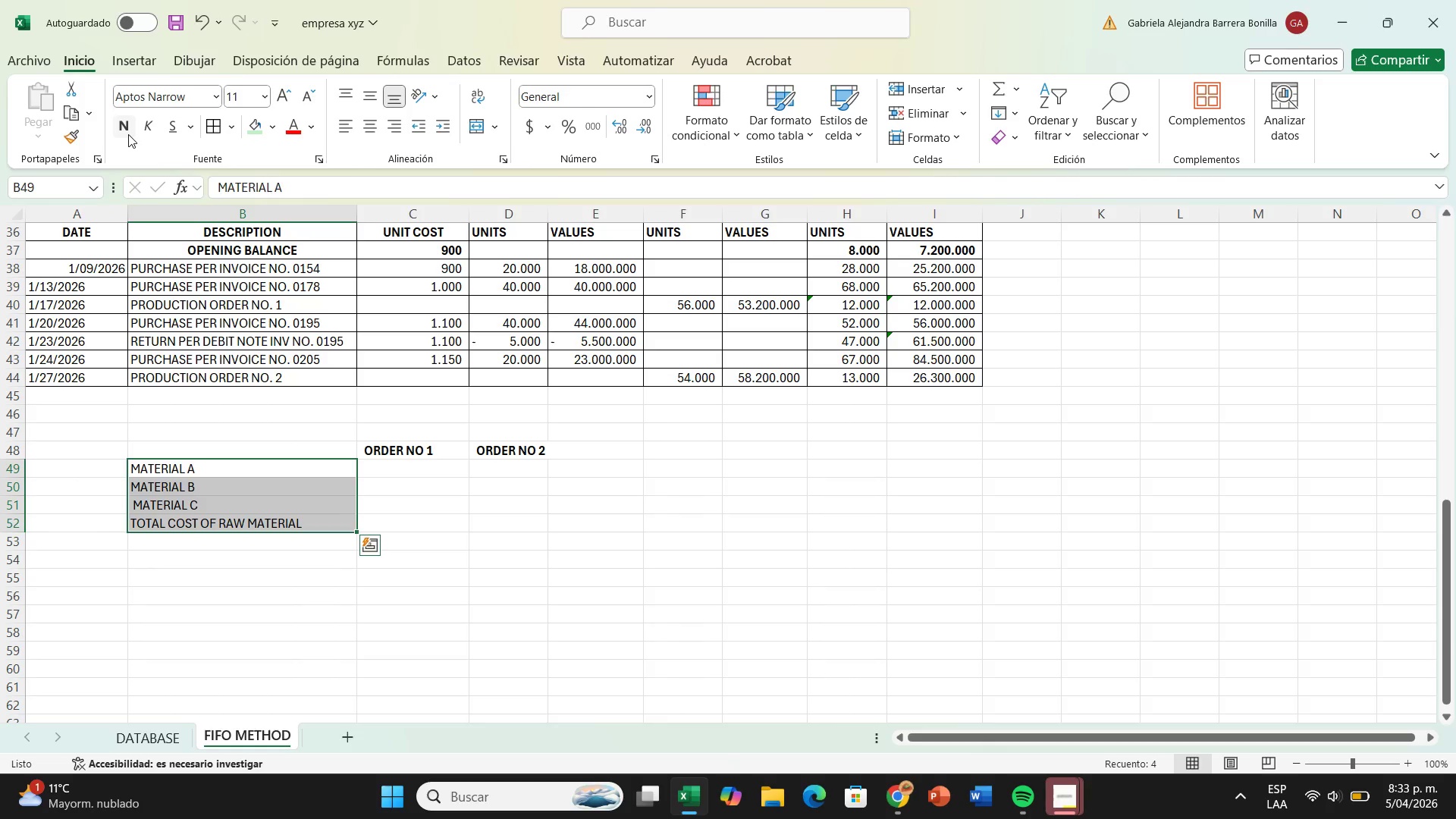 
left_click([127, 134])
 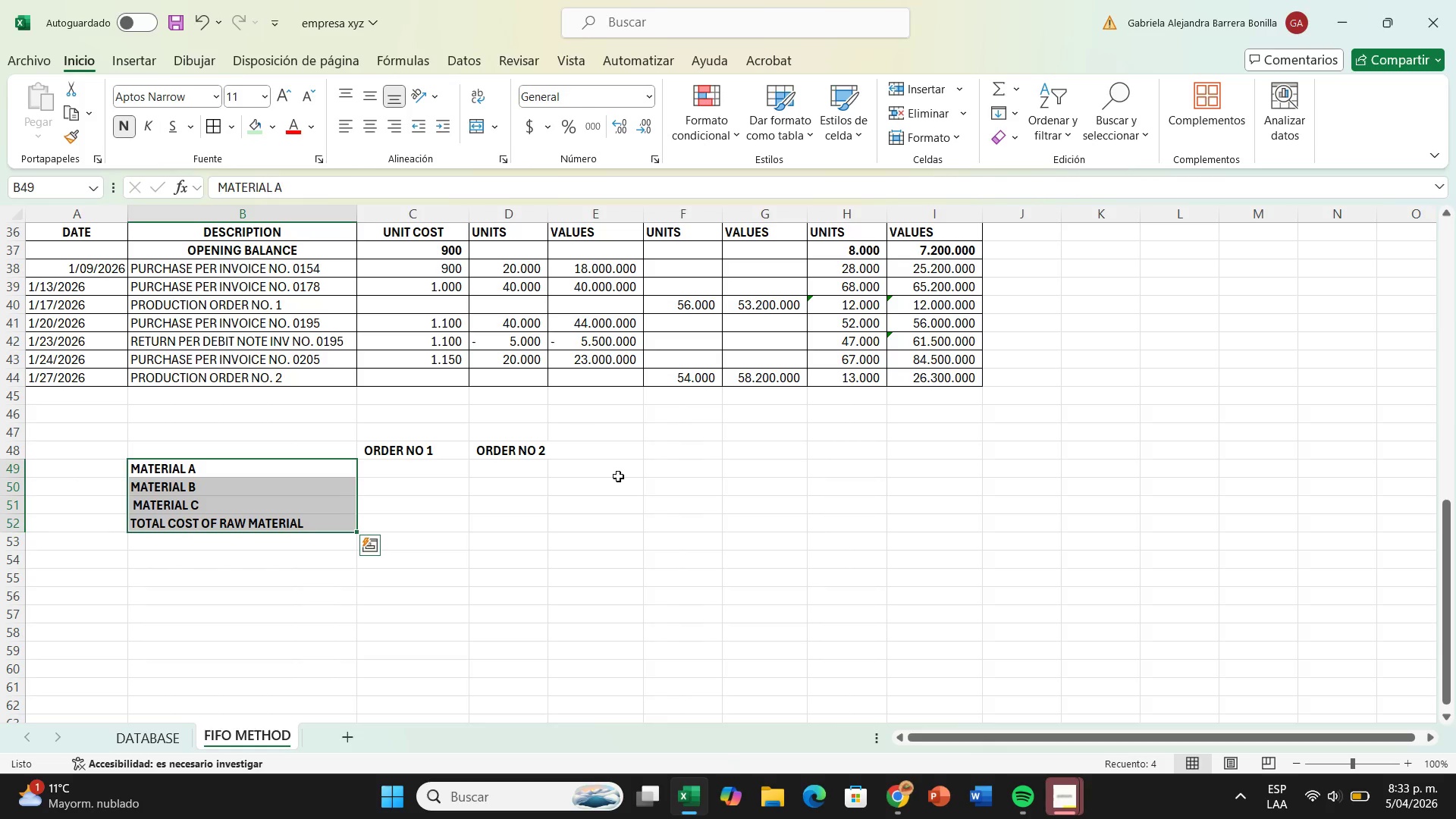 
left_click([619, 478])
 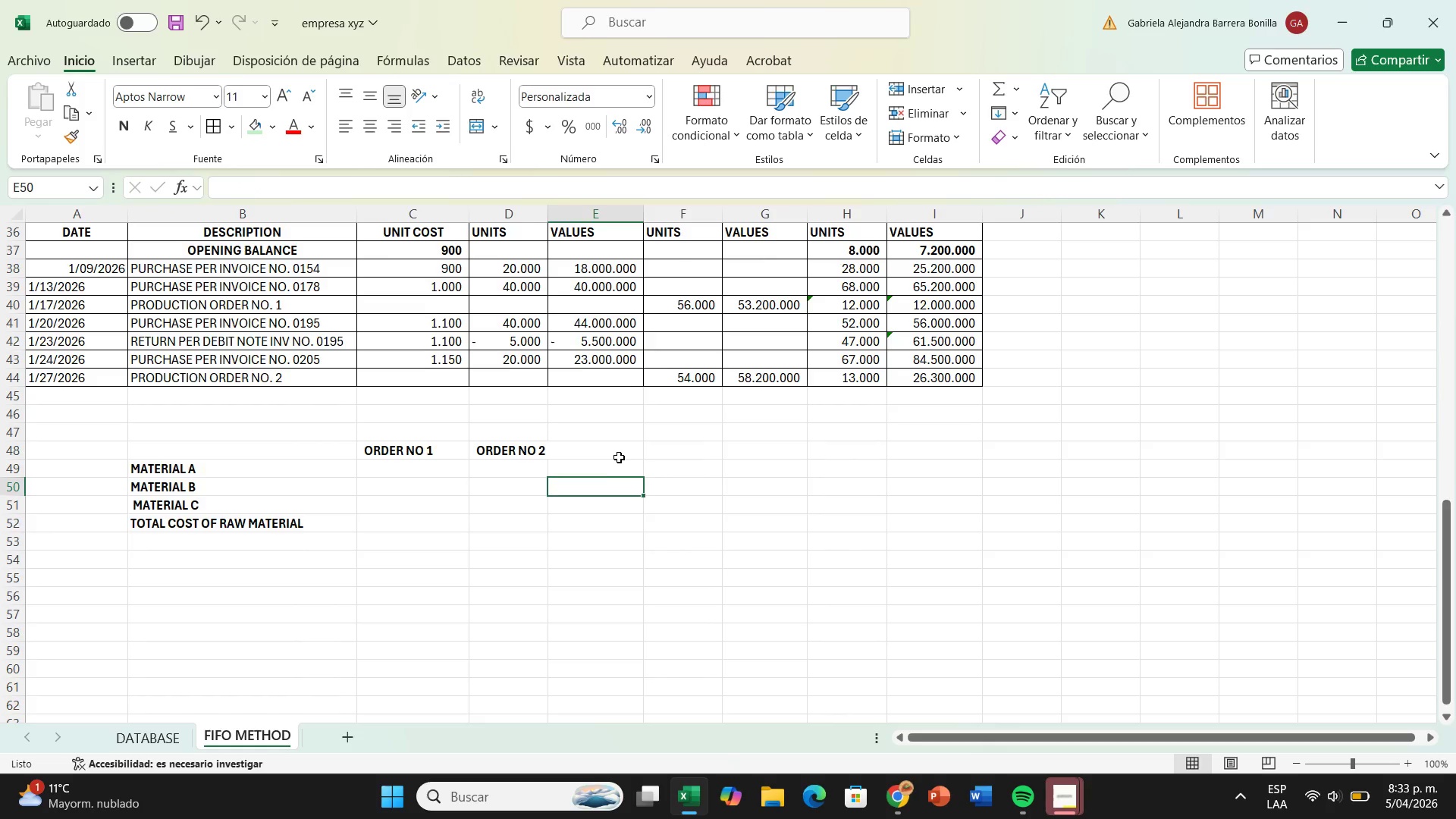 
scroll: coordinate [619, 457], scroll_direction: up, amount: 1.0
 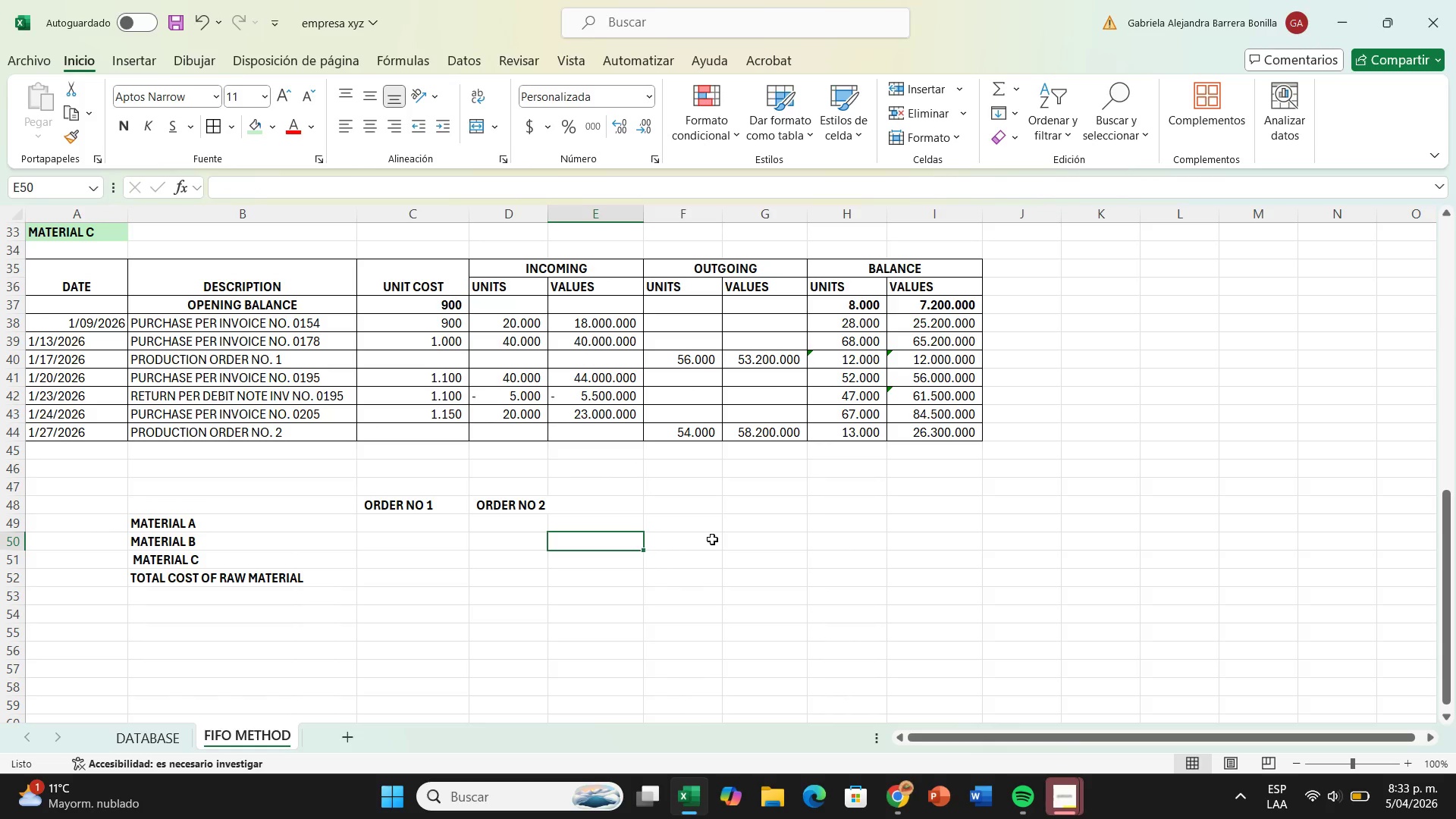 
wait(6.48)
 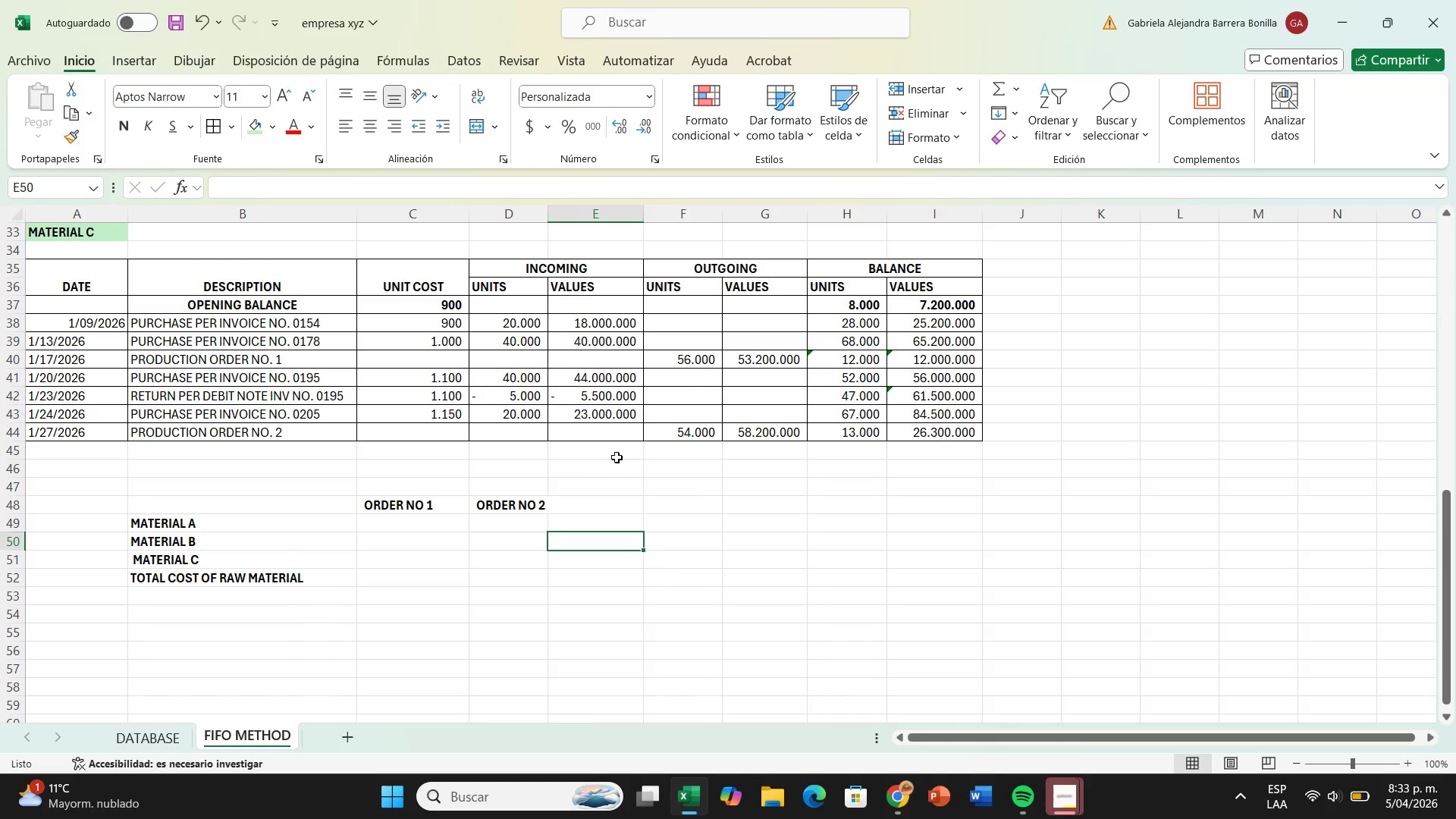 
scroll: coordinate [712, 539], scroll_direction: up, amount: 1.0
 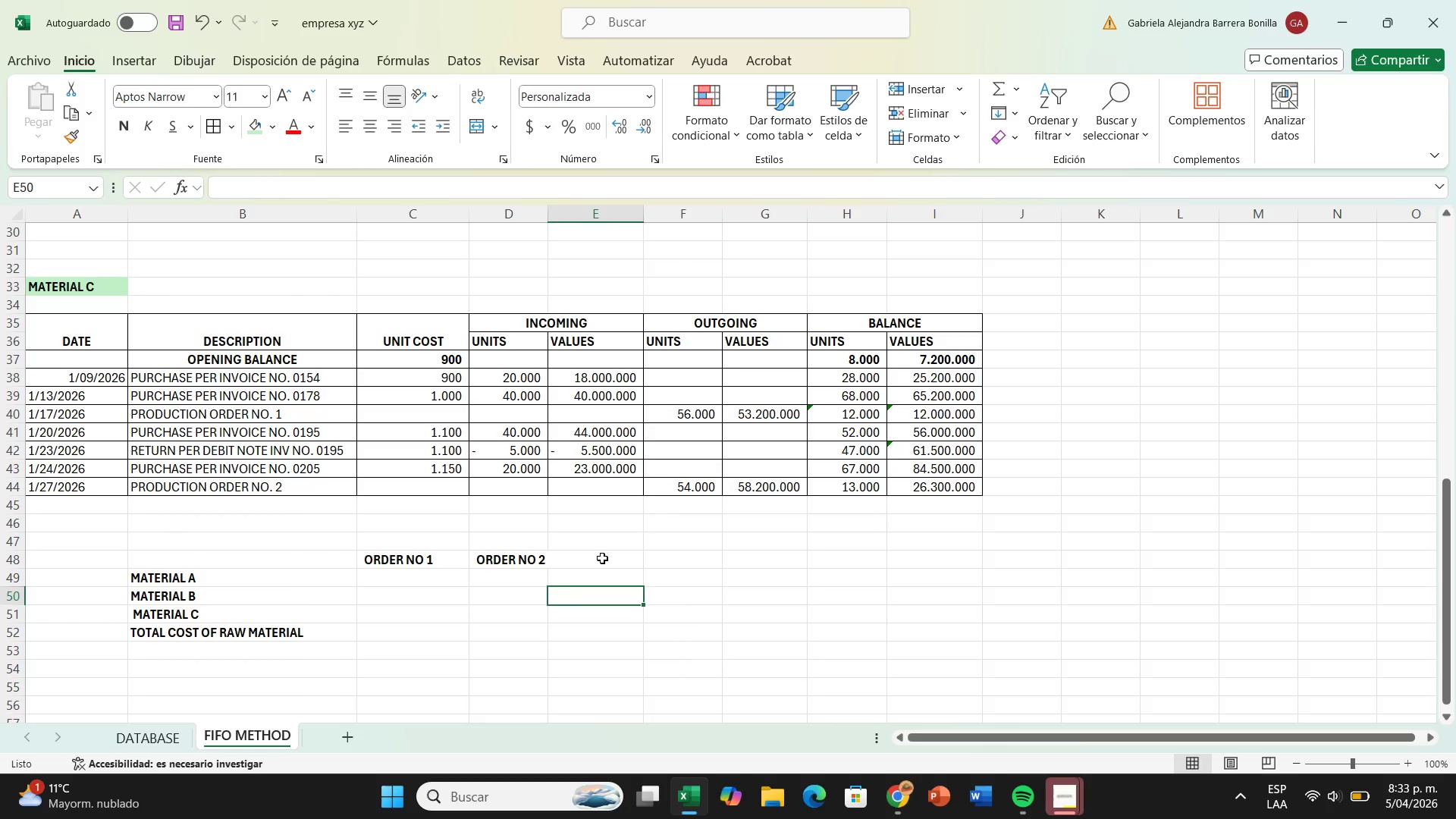 
scroll: coordinate [602, 558], scroll_direction: down, amount: 1.0
 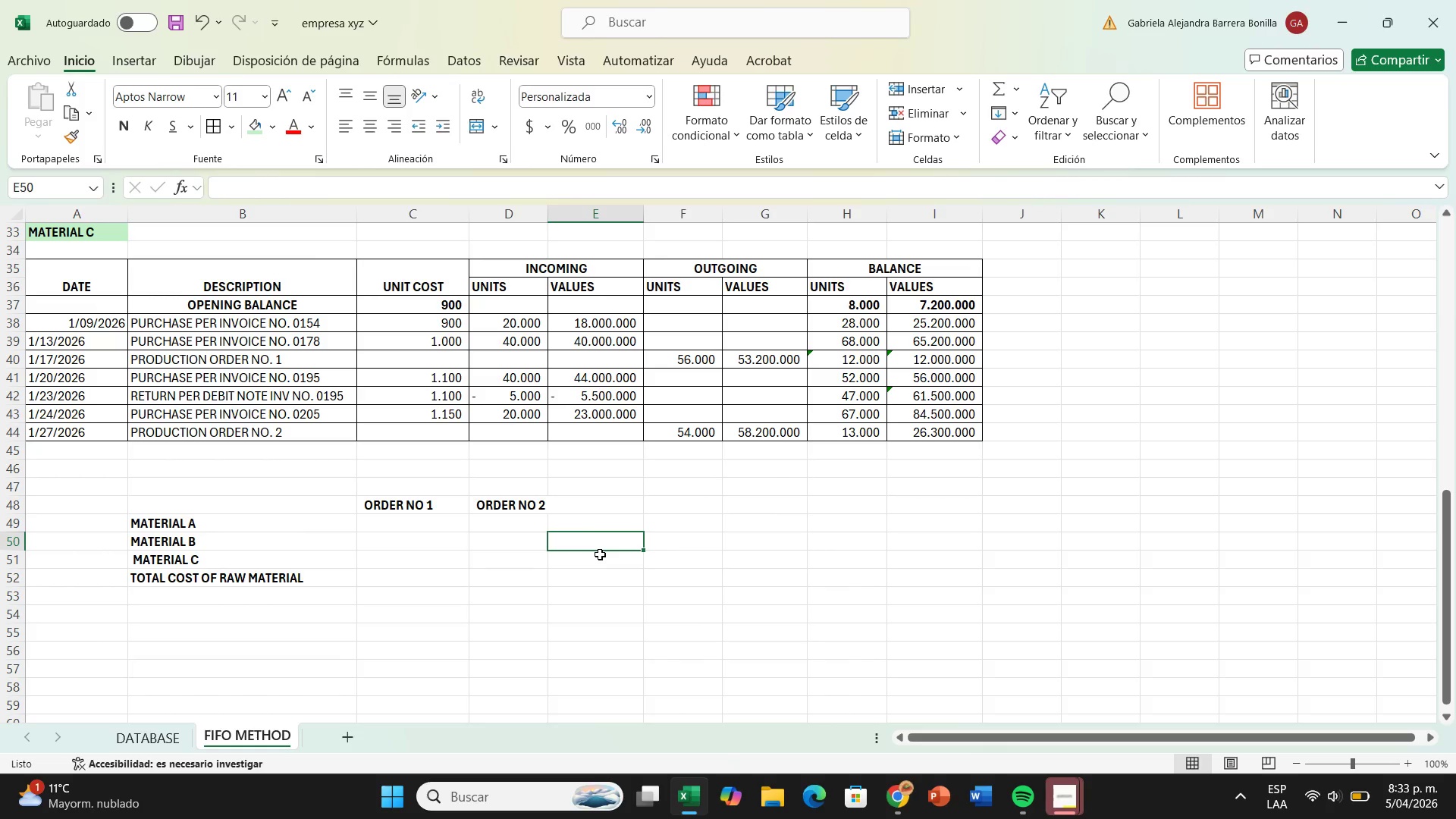 
wait(13.1)
 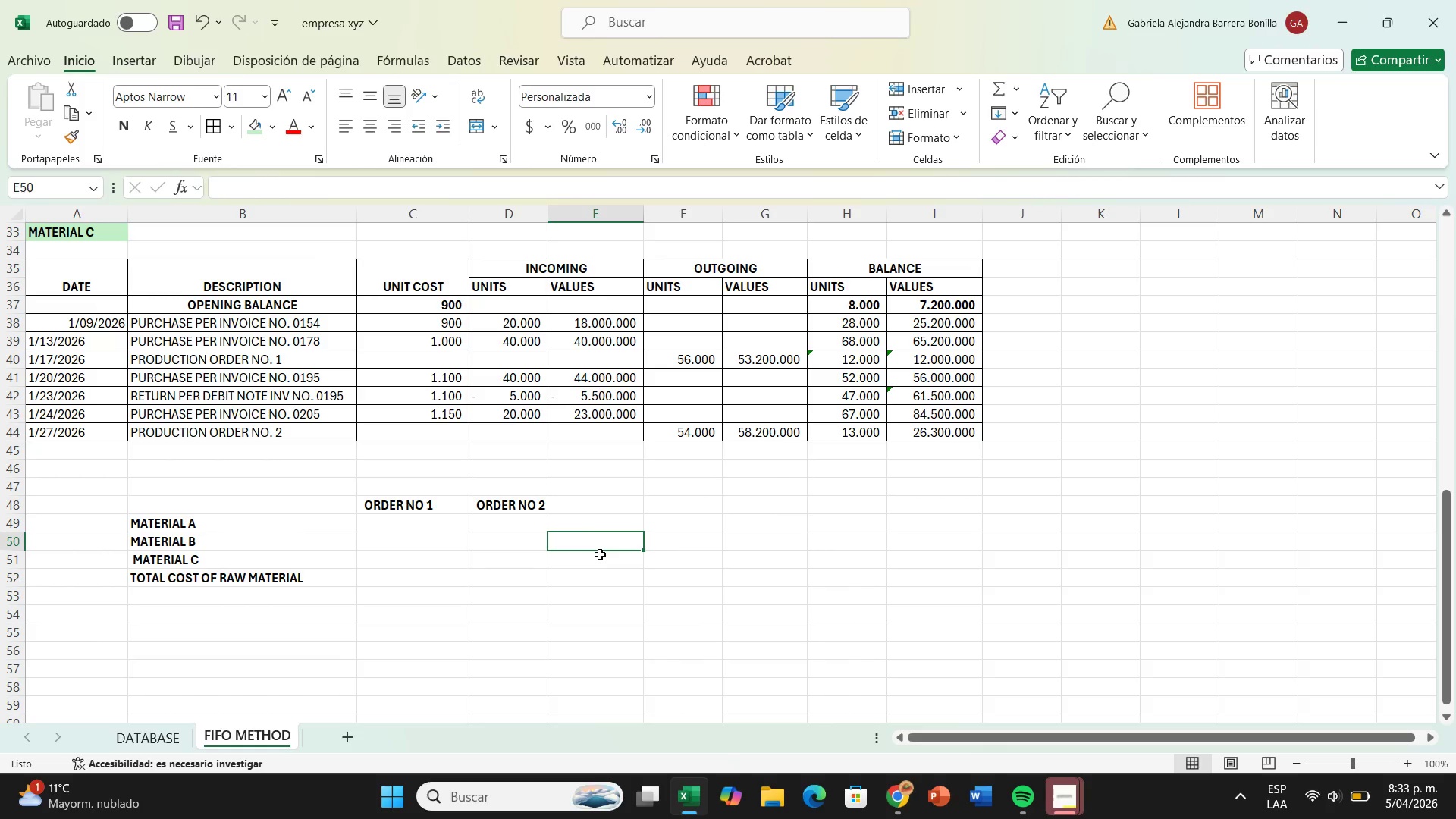 
left_click([392, 526])
 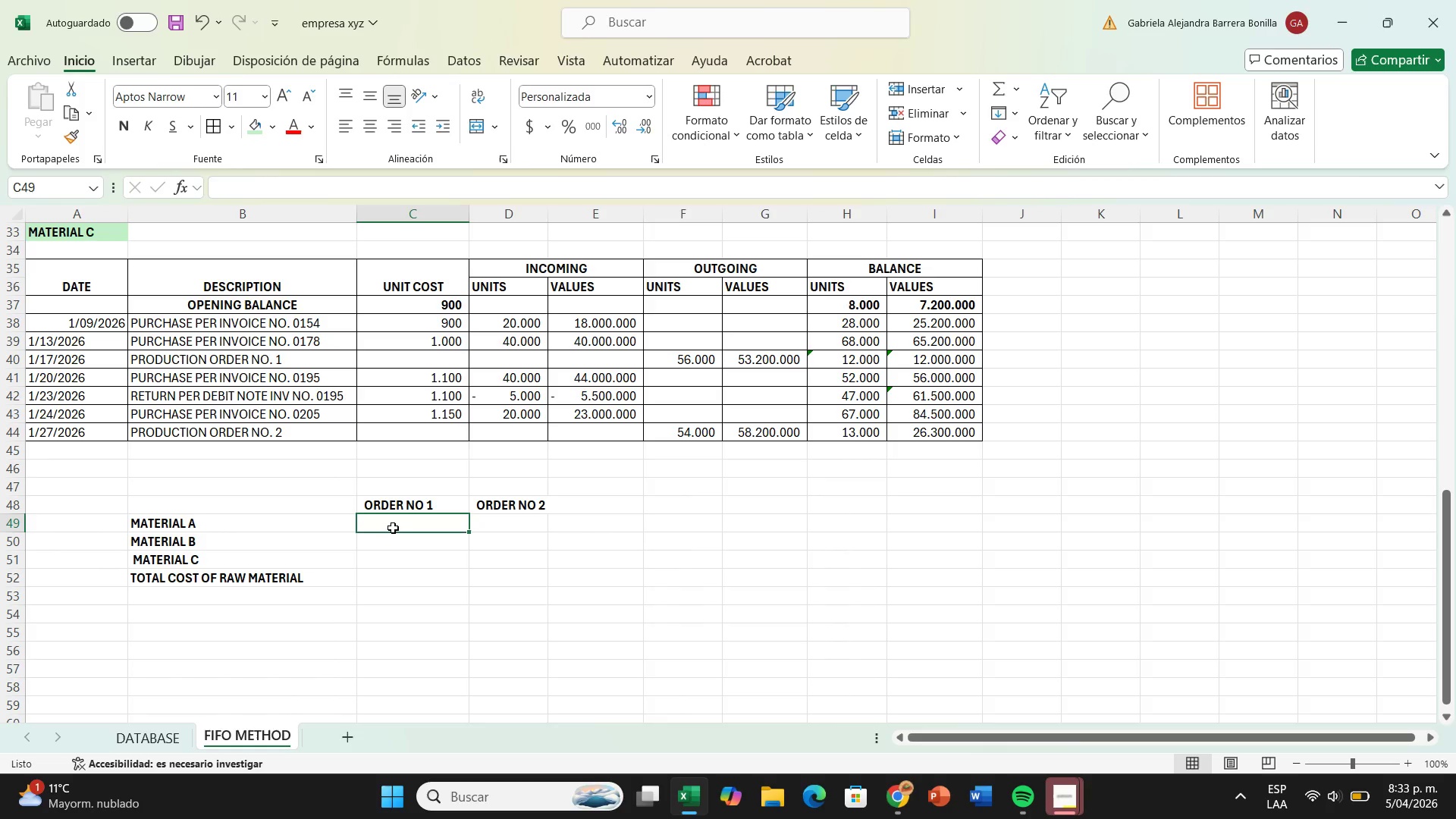 
key(Shift+0)
 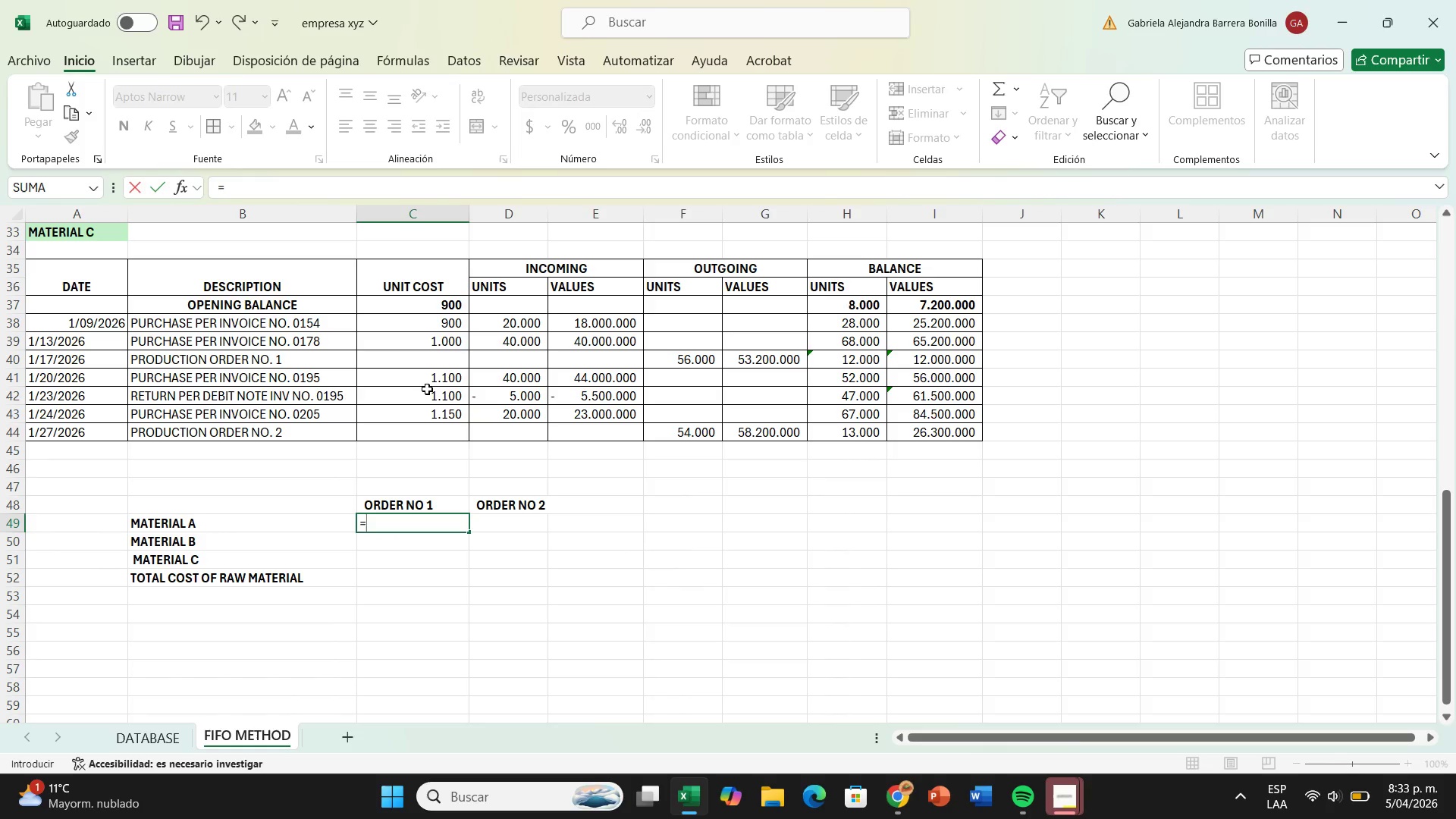 
scroll: coordinate [729, 389], scroll_direction: up, amount: 12.0
 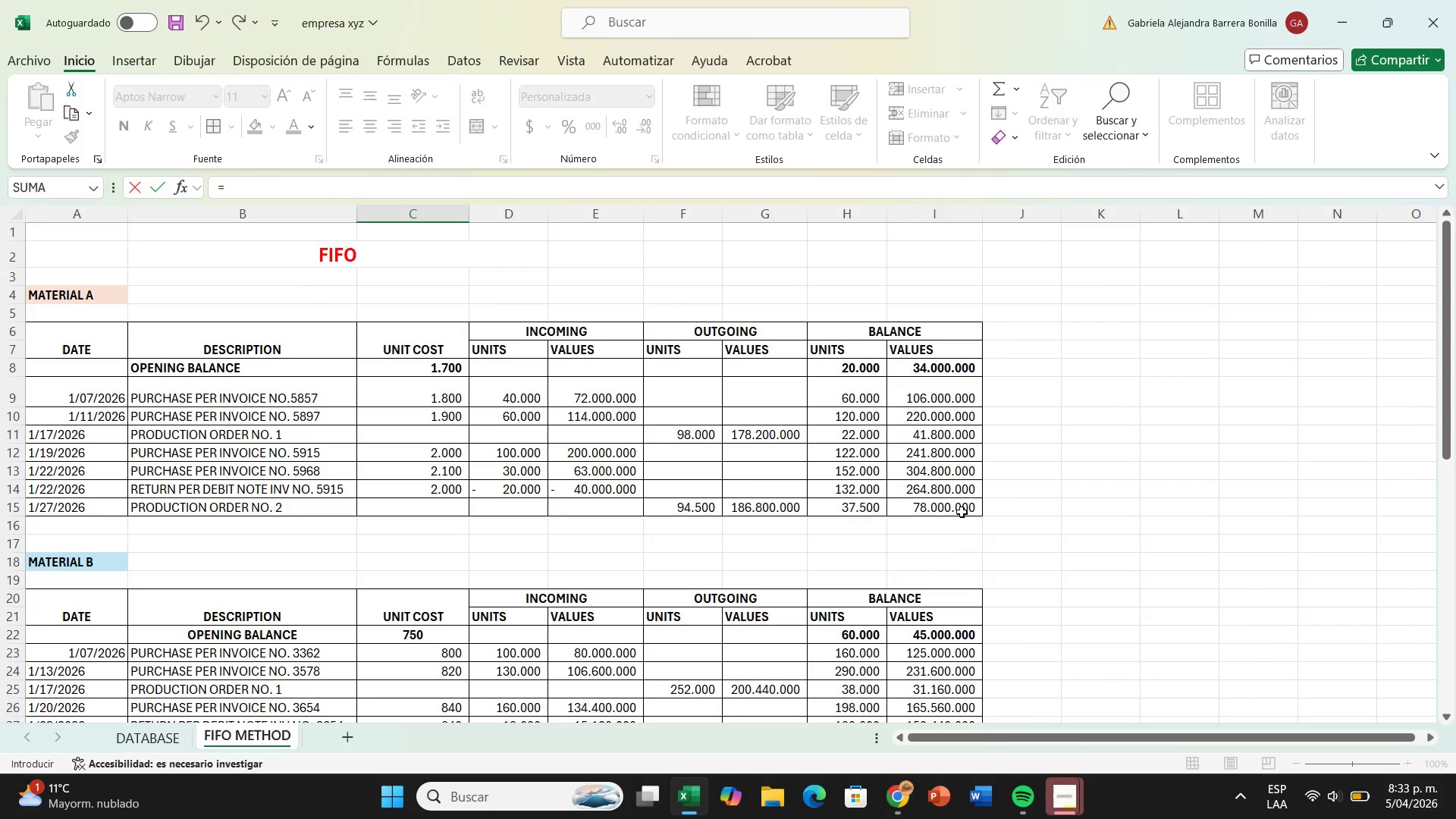 
left_click([962, 512])
 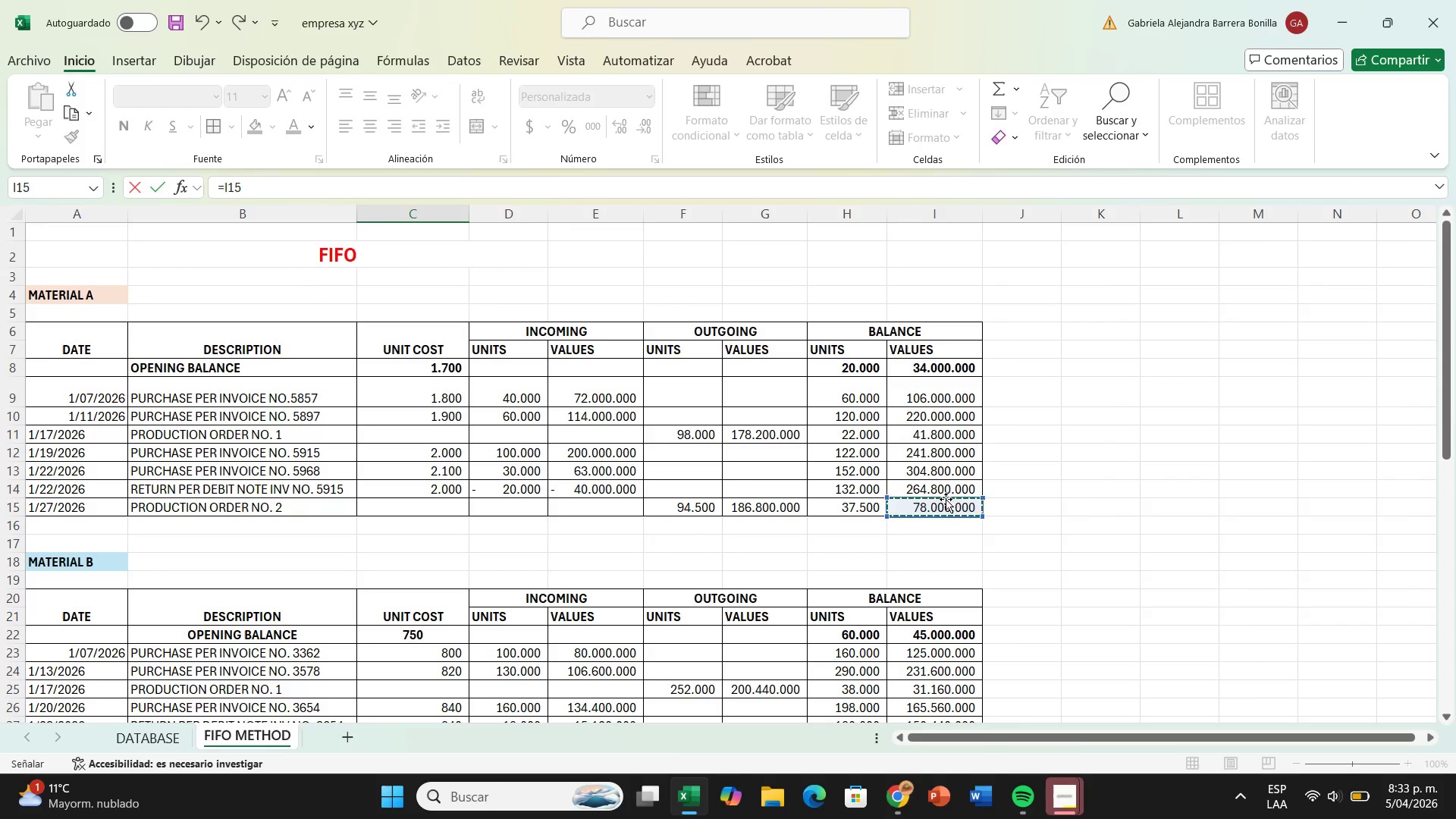 
left_click([737, 430])
 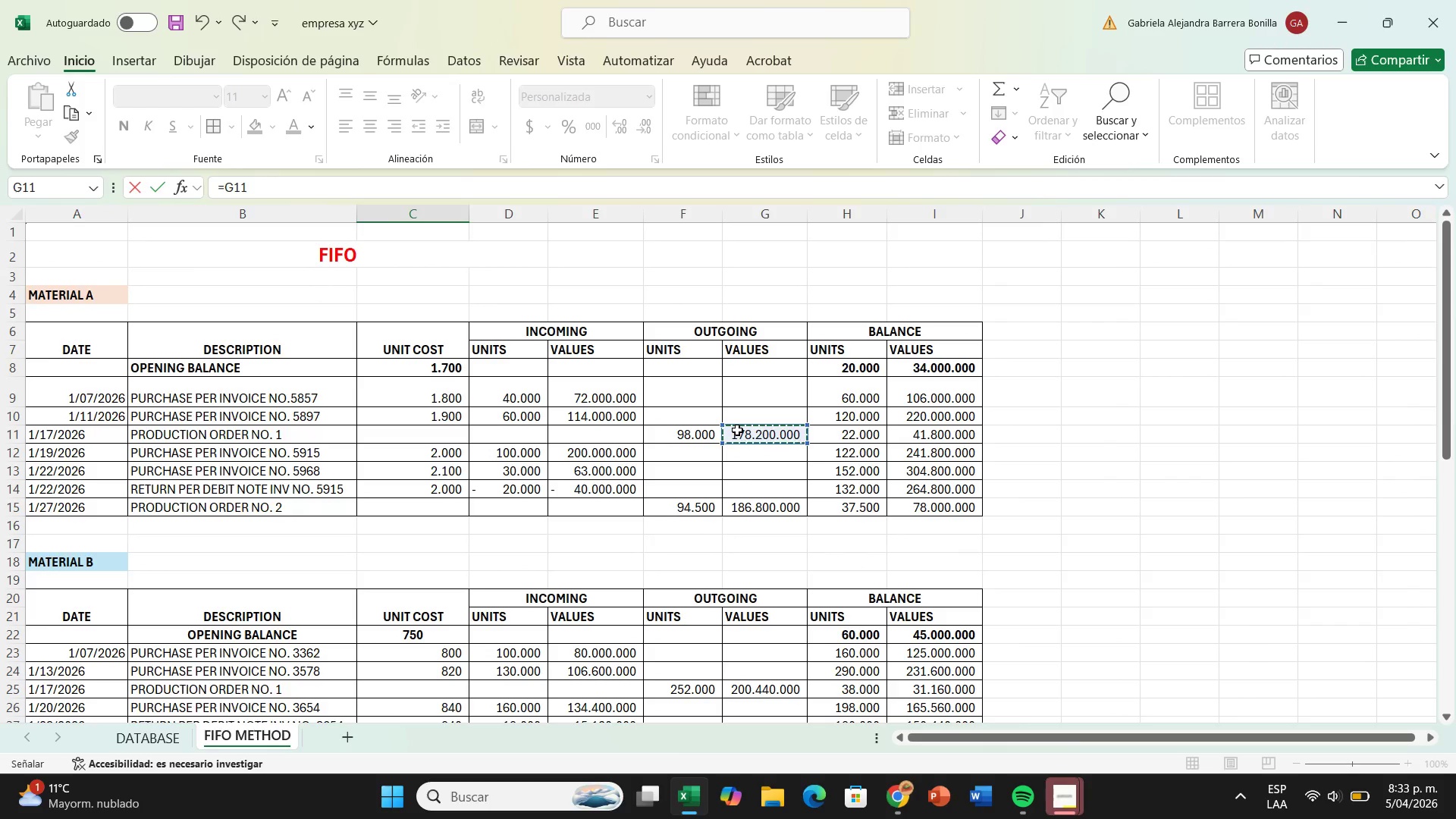 
key(Enter)
 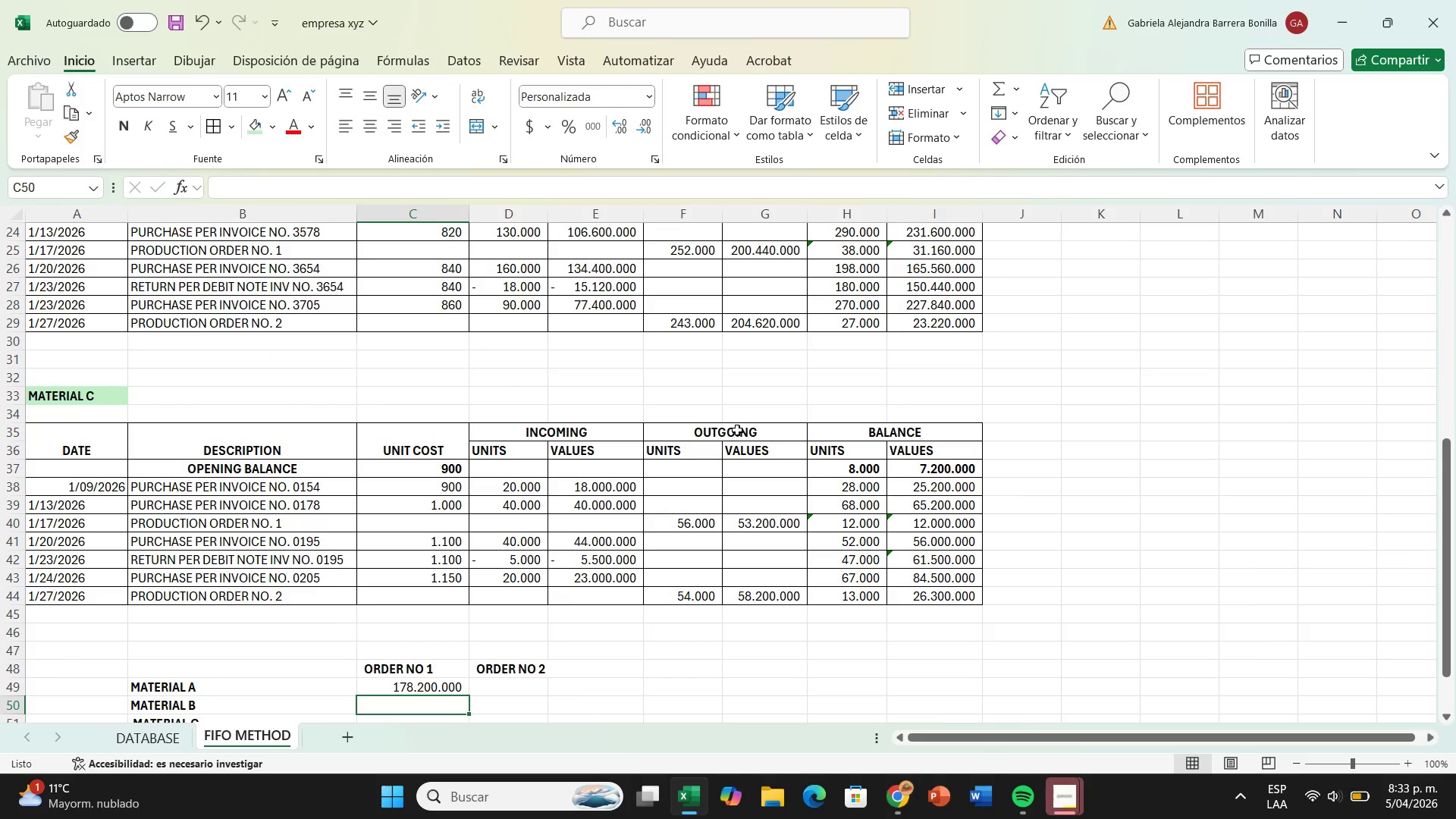 
key(Shift+0)
 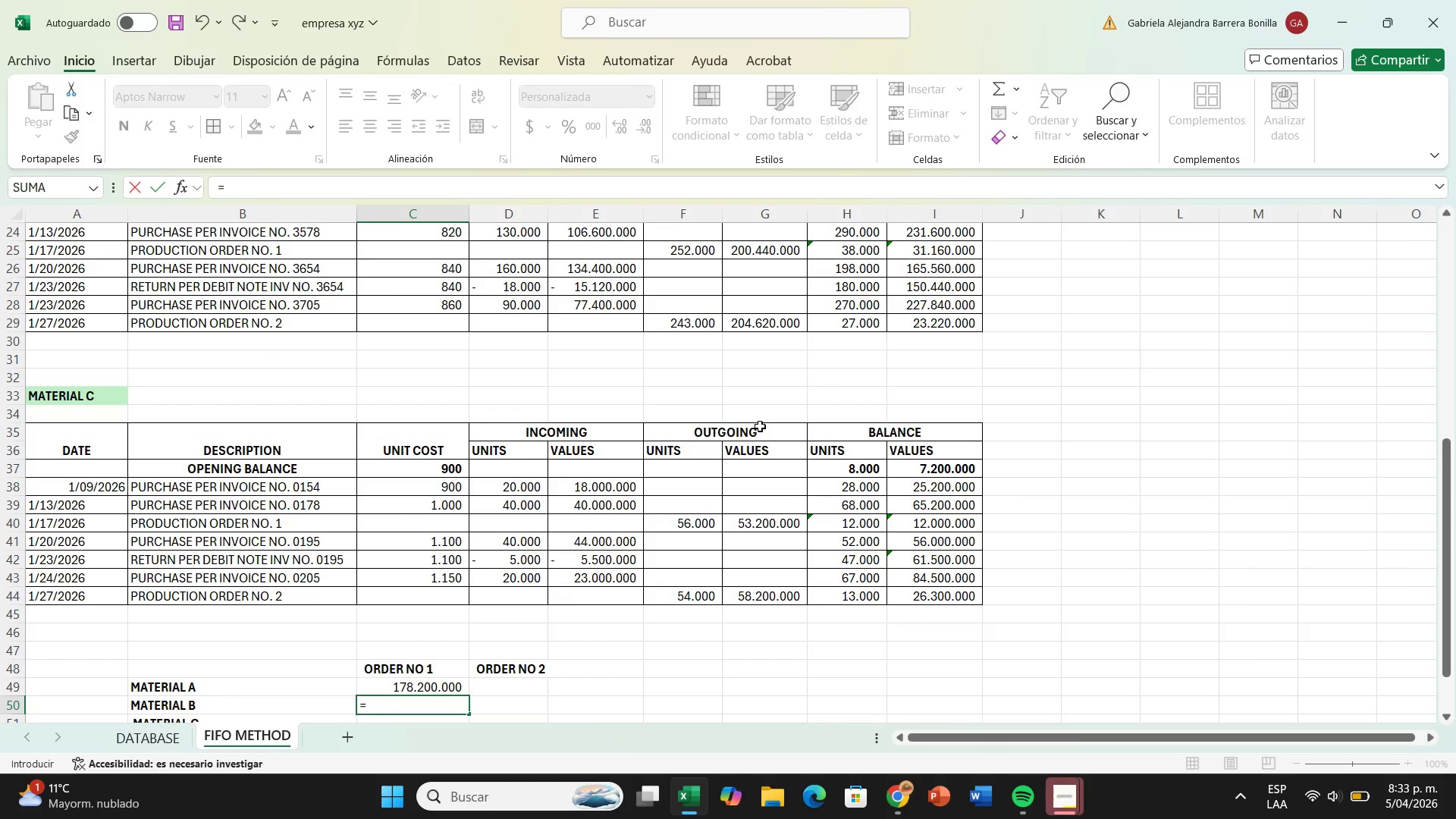 
scroll: coordinate [788, 485], scroll_direction: up, amount: 3.0
 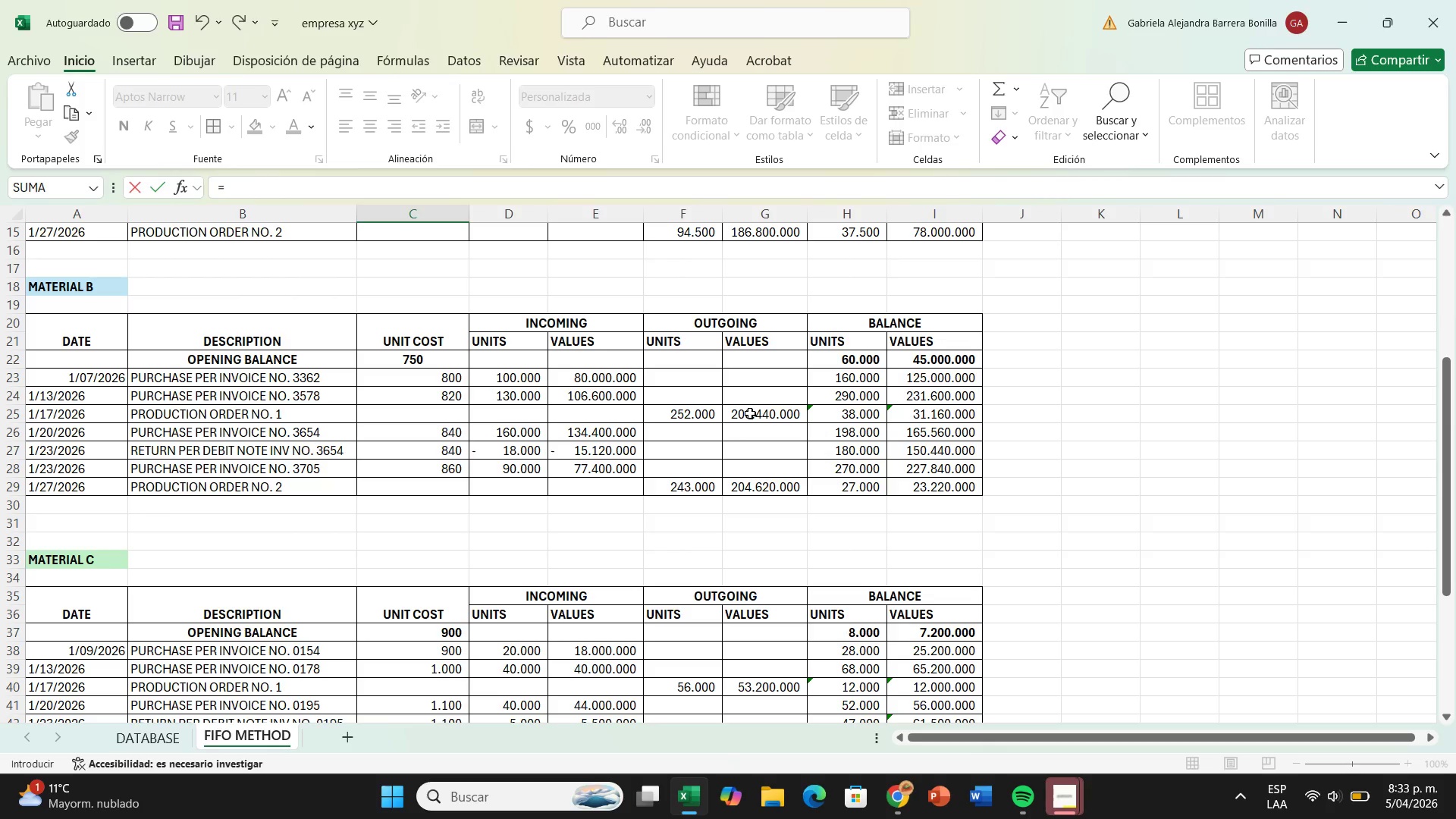 
left_click([751, 413])
 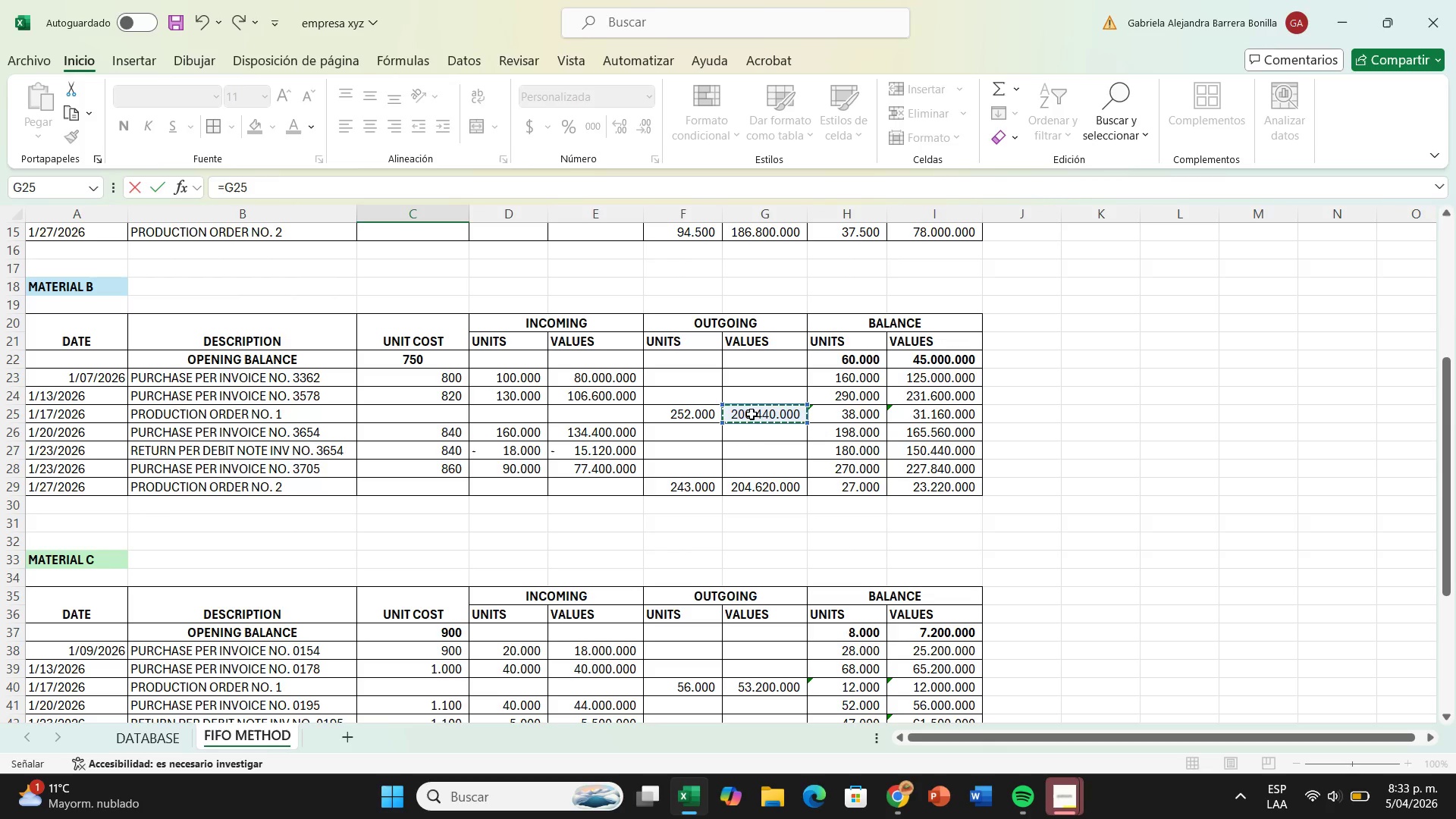 
key(Enter)
 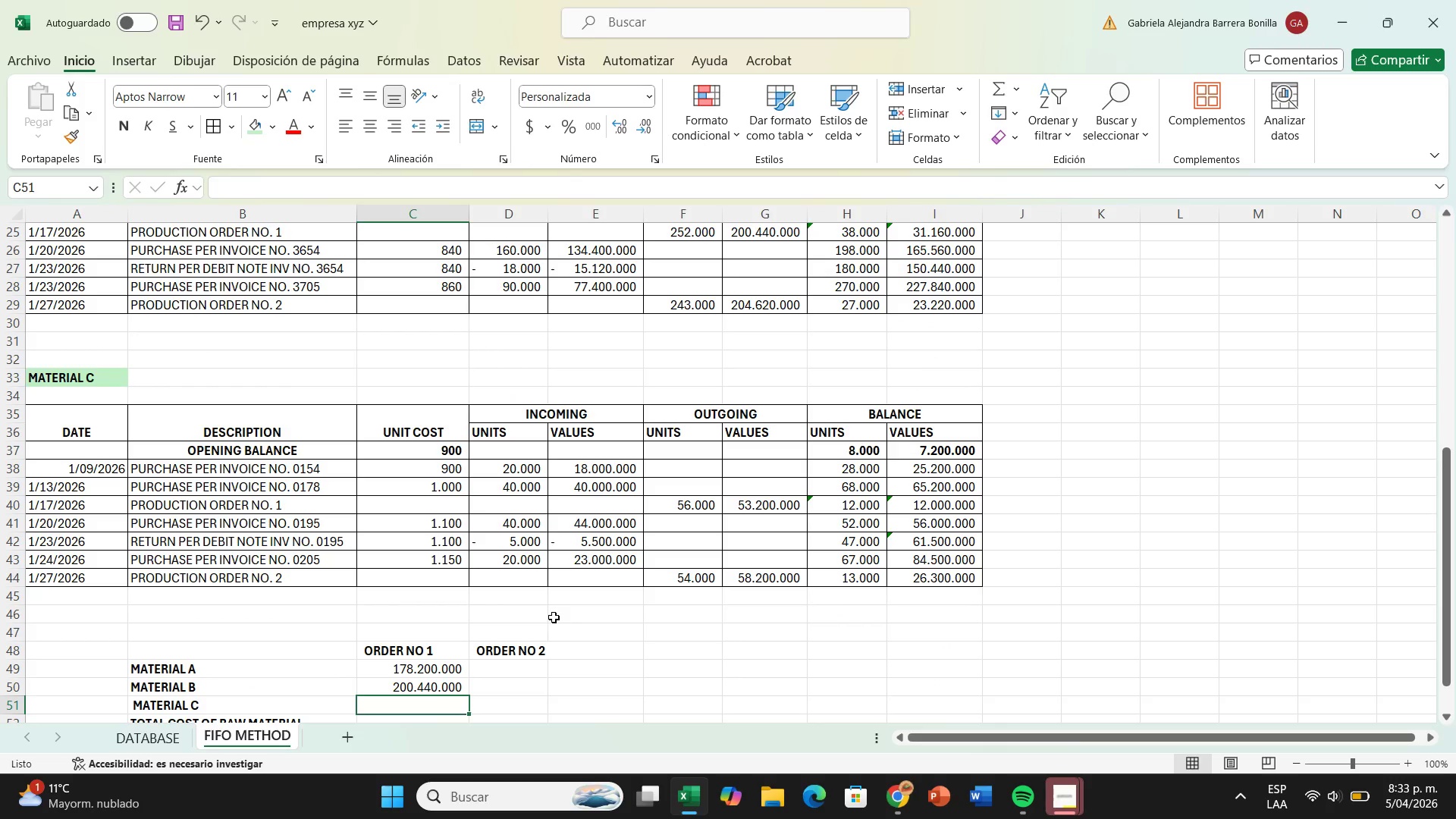 
key(Shift+0)
 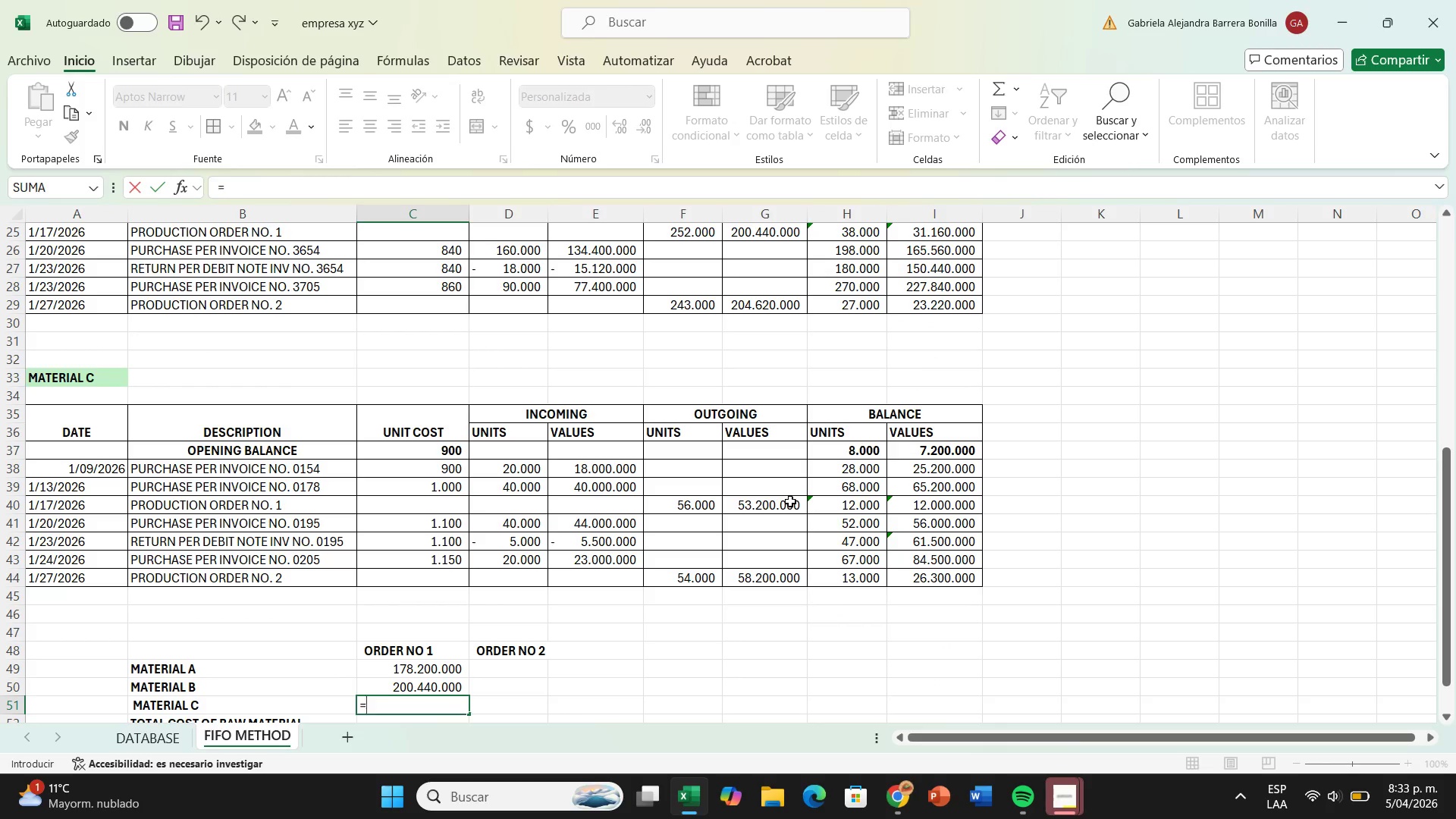 
left_click([781, 508])
 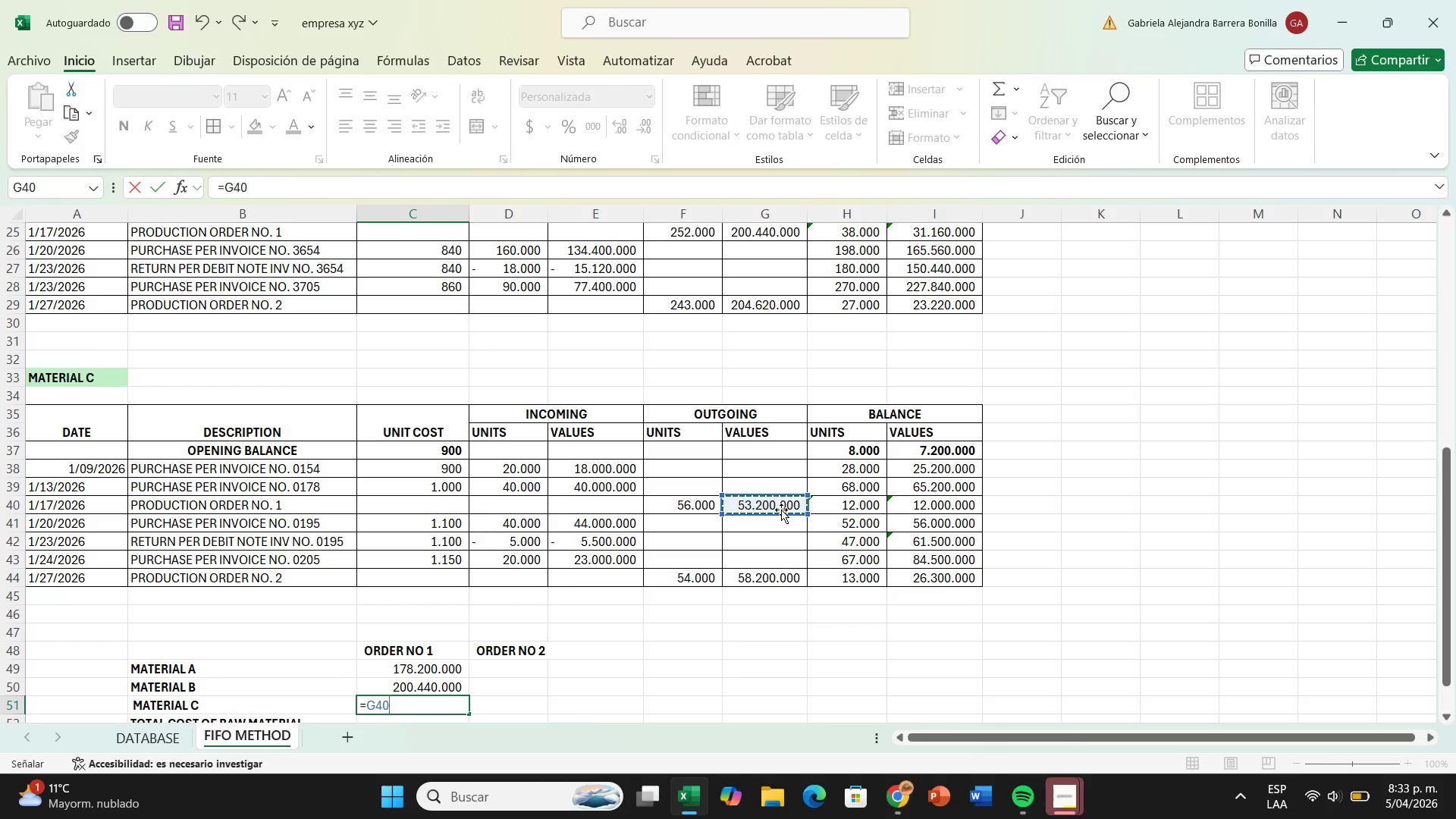 
key(Enter)
 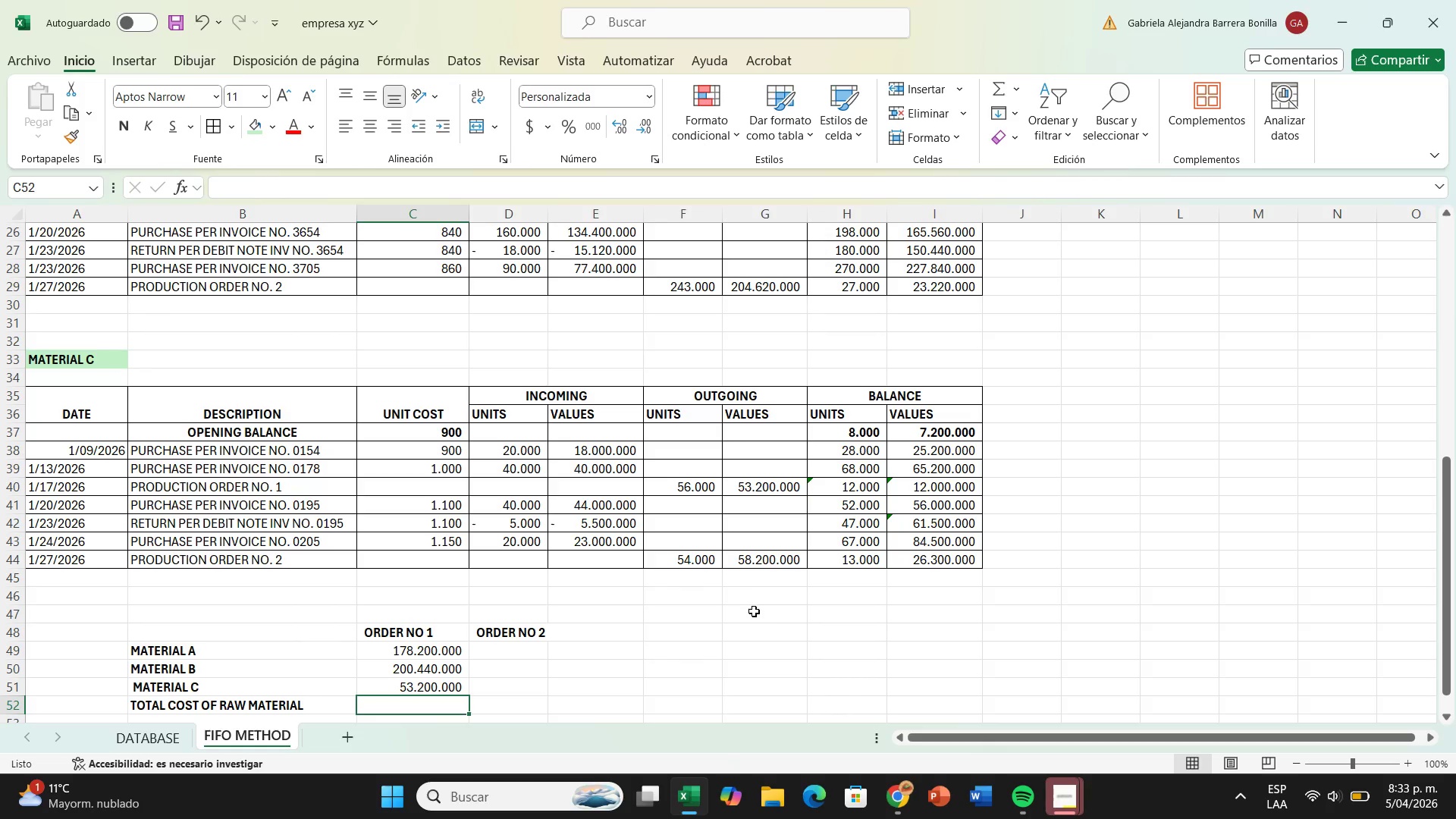 
key(Shift+0)
 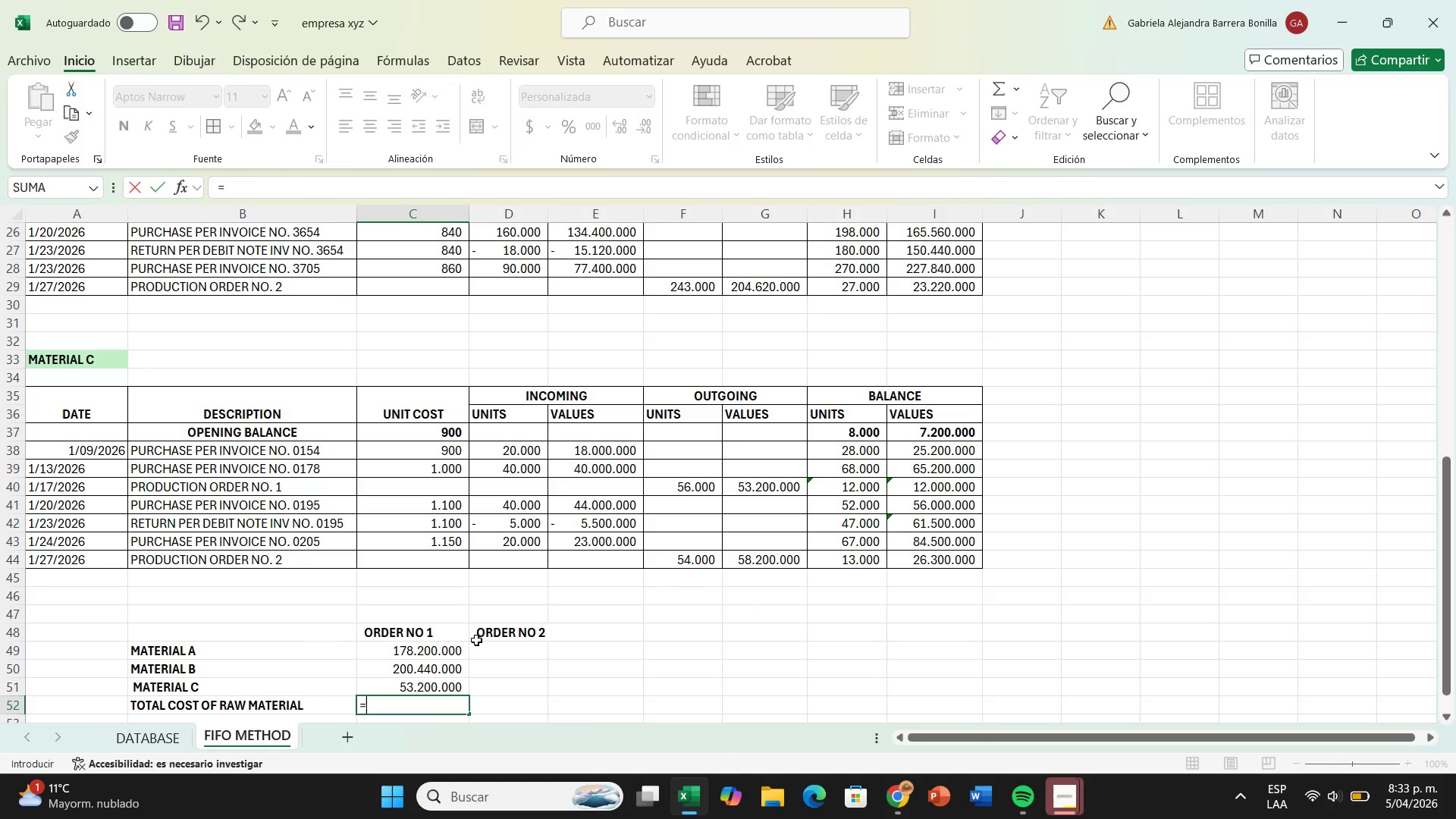 
left_click([451, 655])
 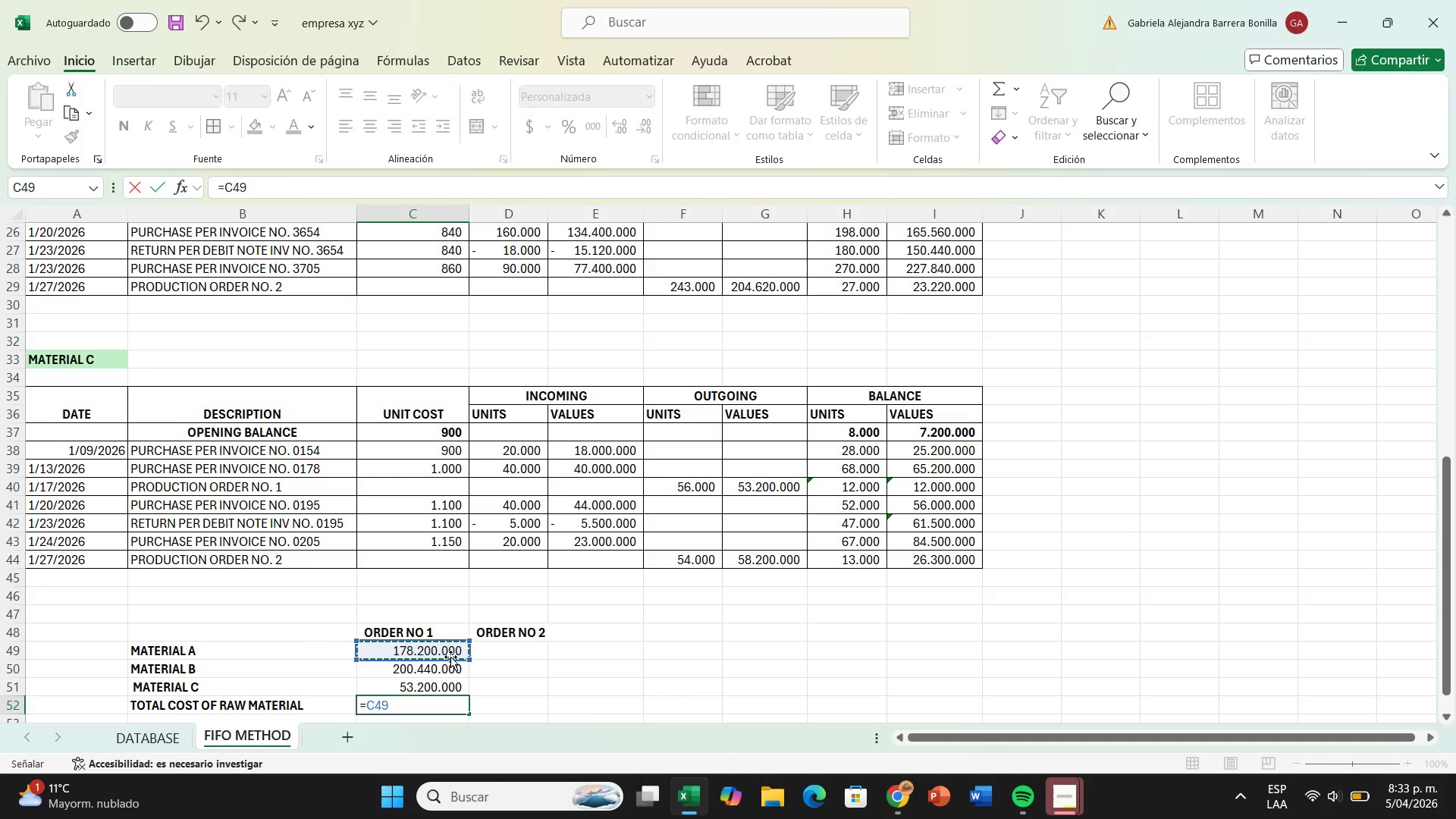 
key(Equal)
 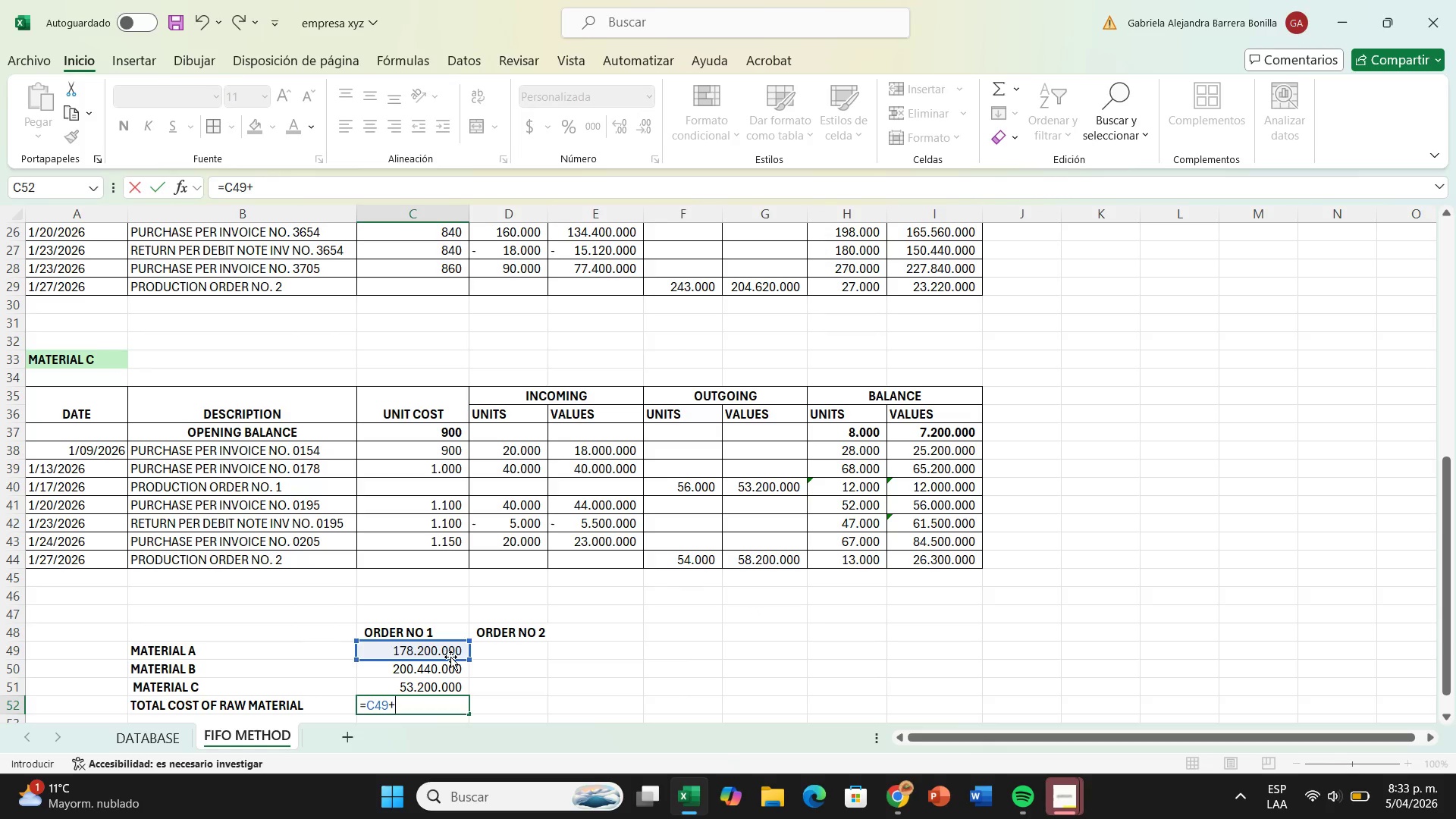 
key(ArrowDown)
 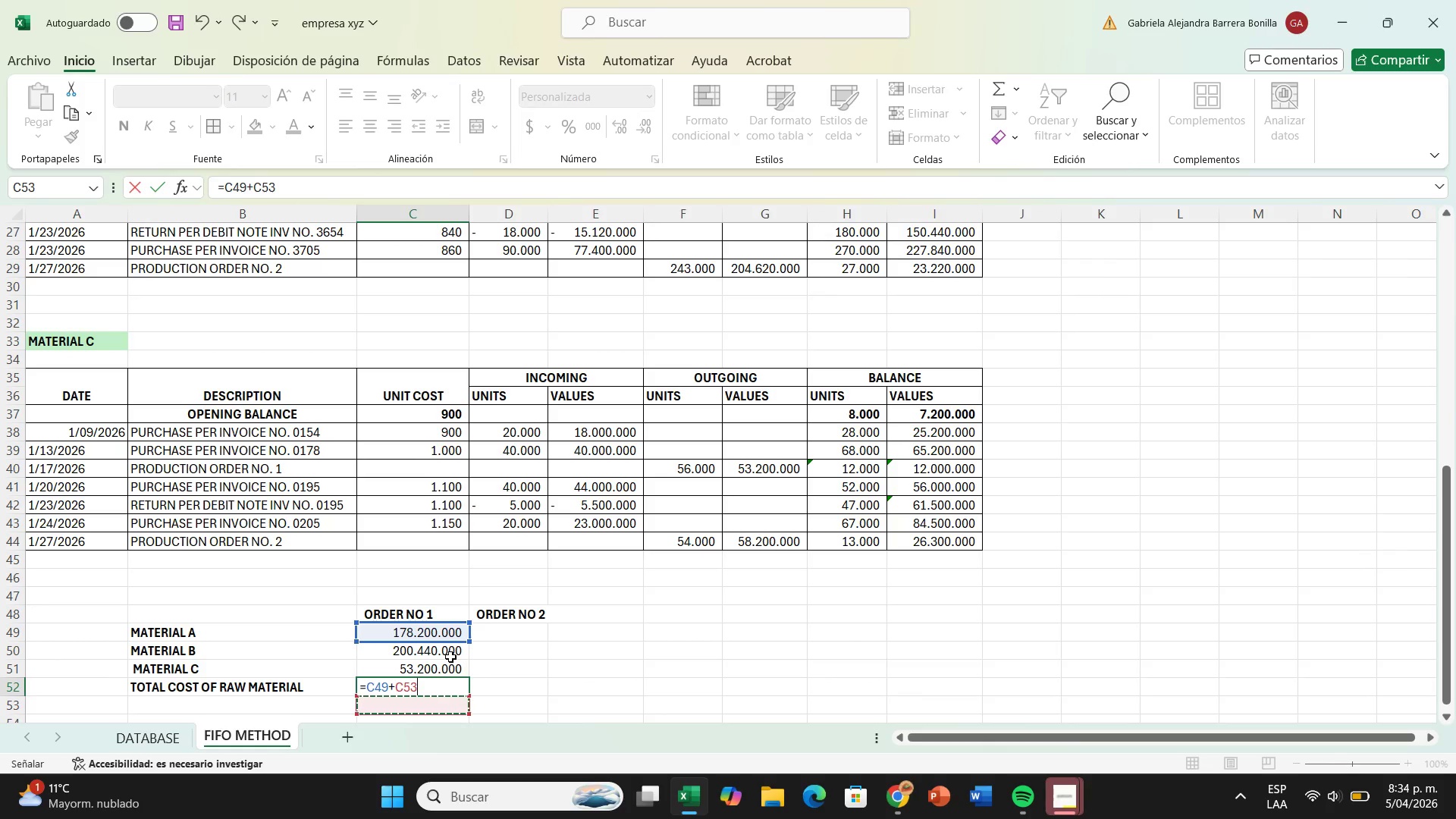 
key(ArrowUp)
 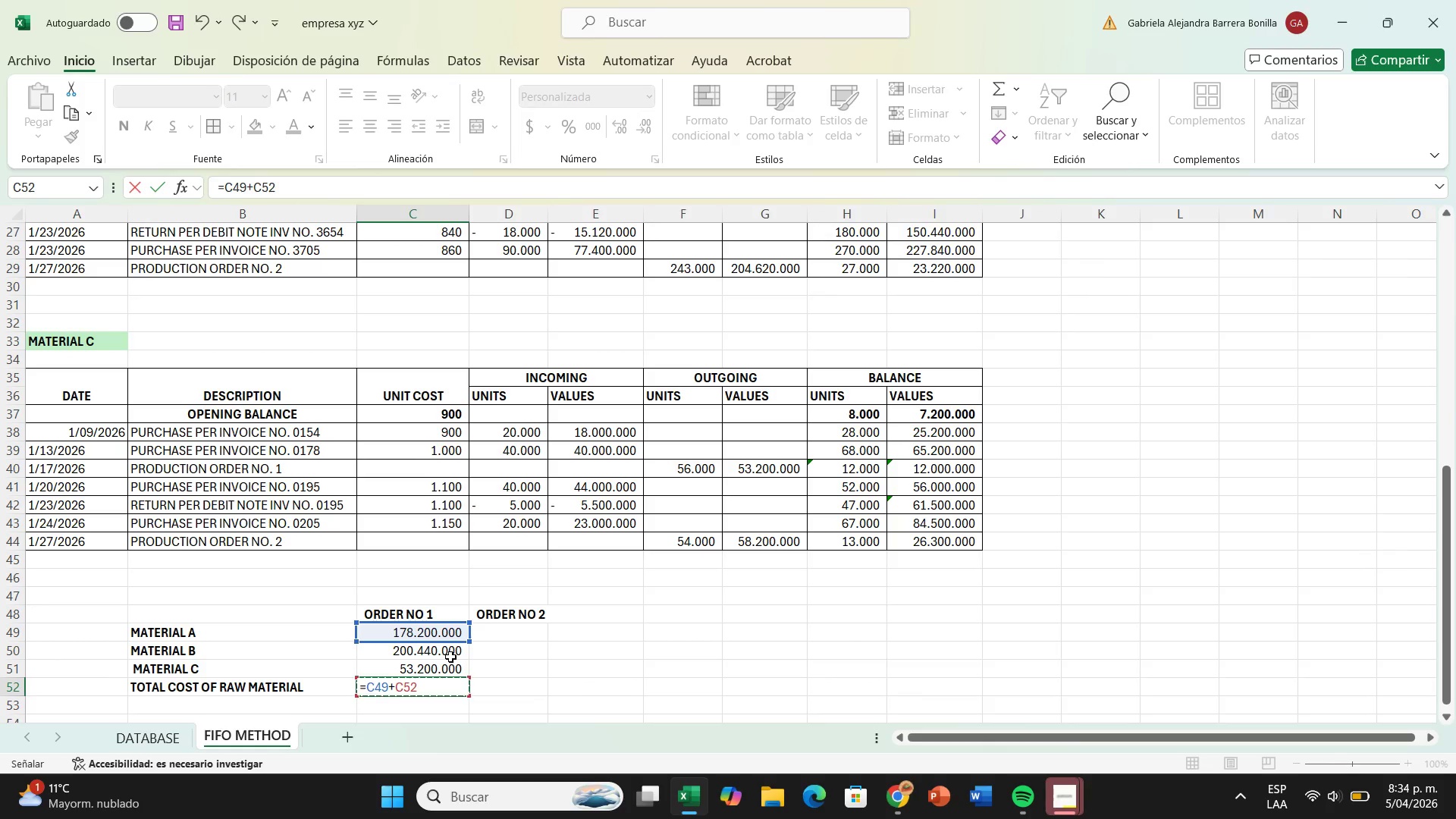 
key(ArrowUp)
 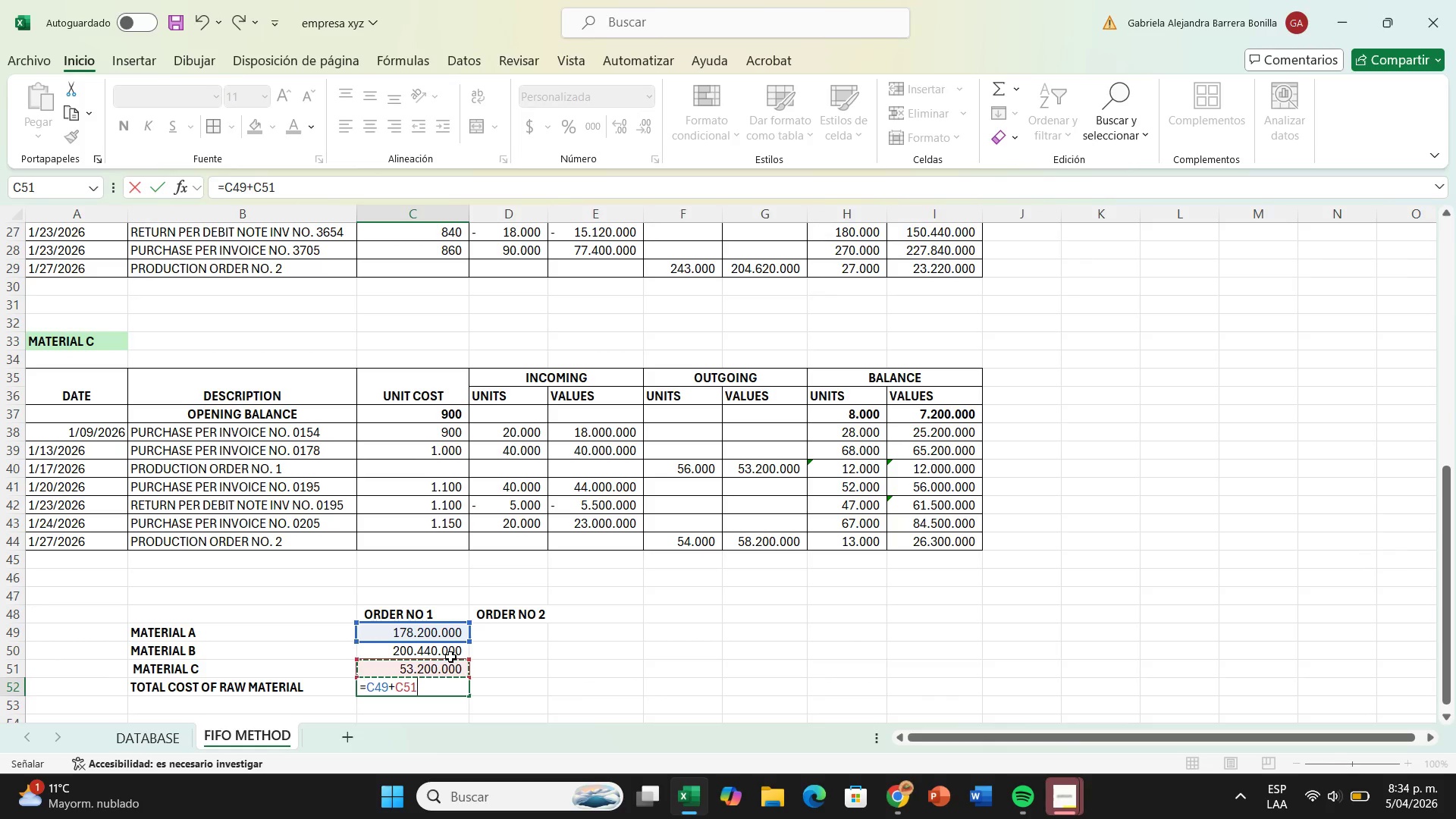 
key(ArrowUp)
 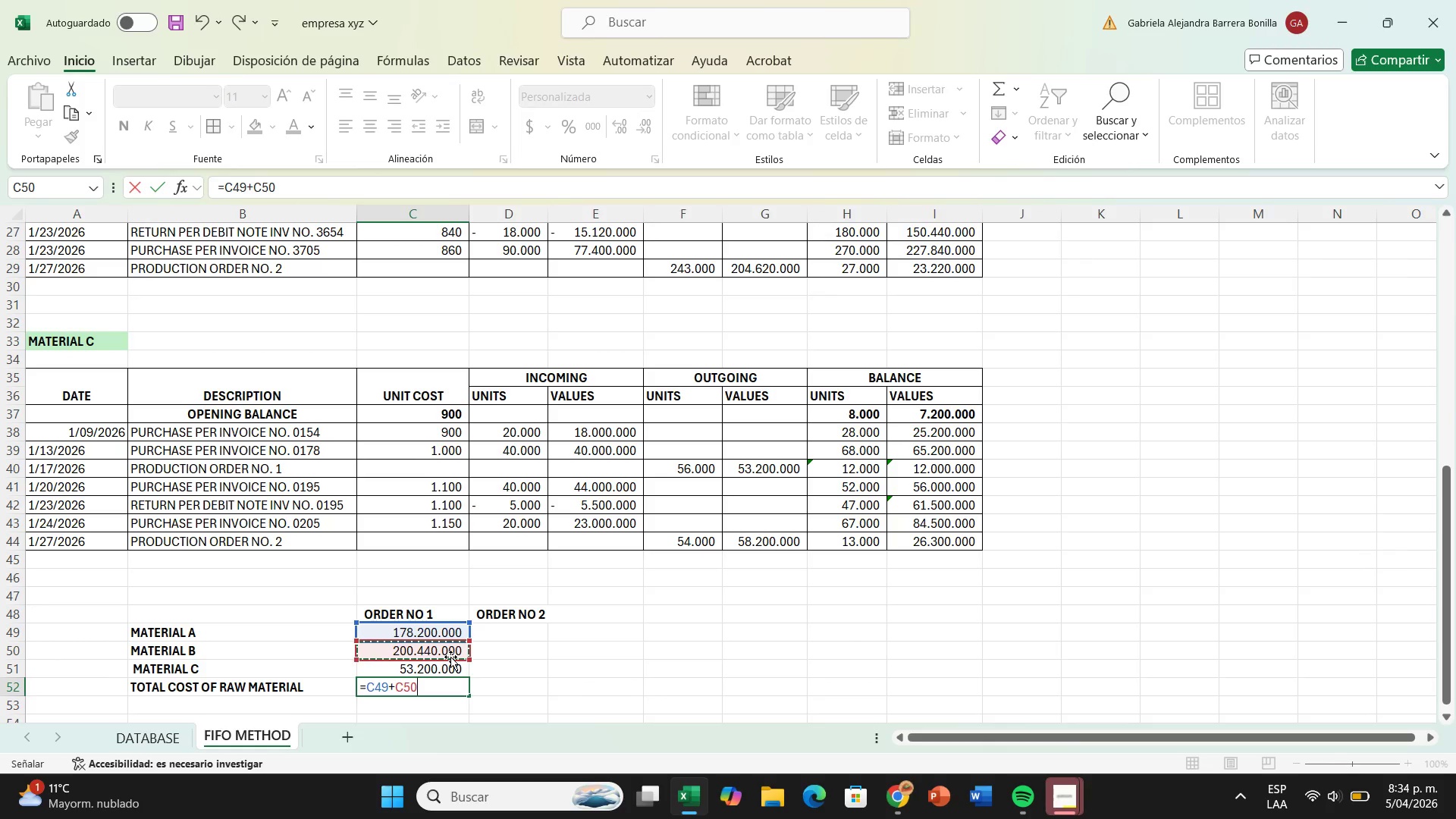 
key(Equal)
 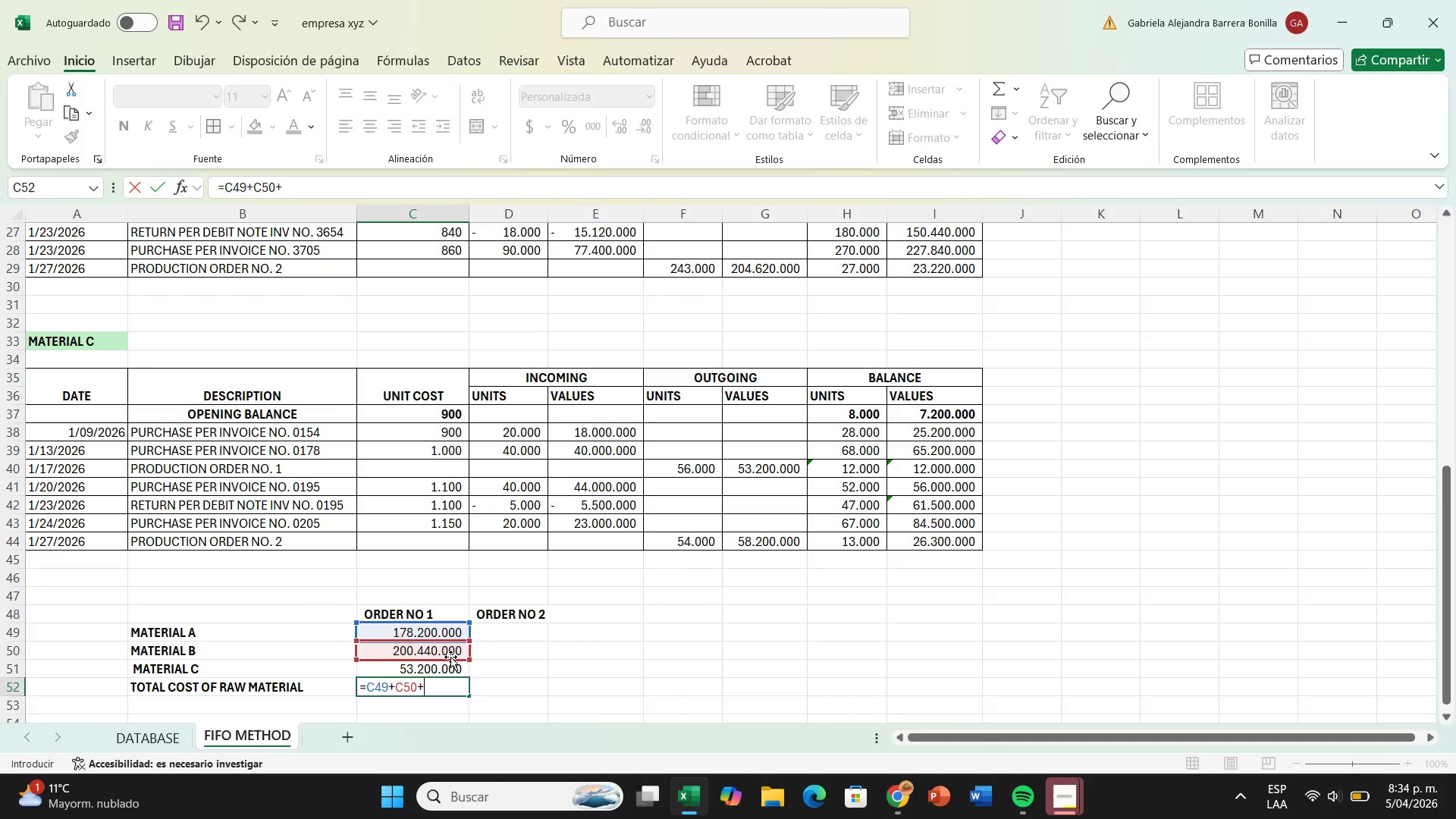 
key(ArrowDown)
 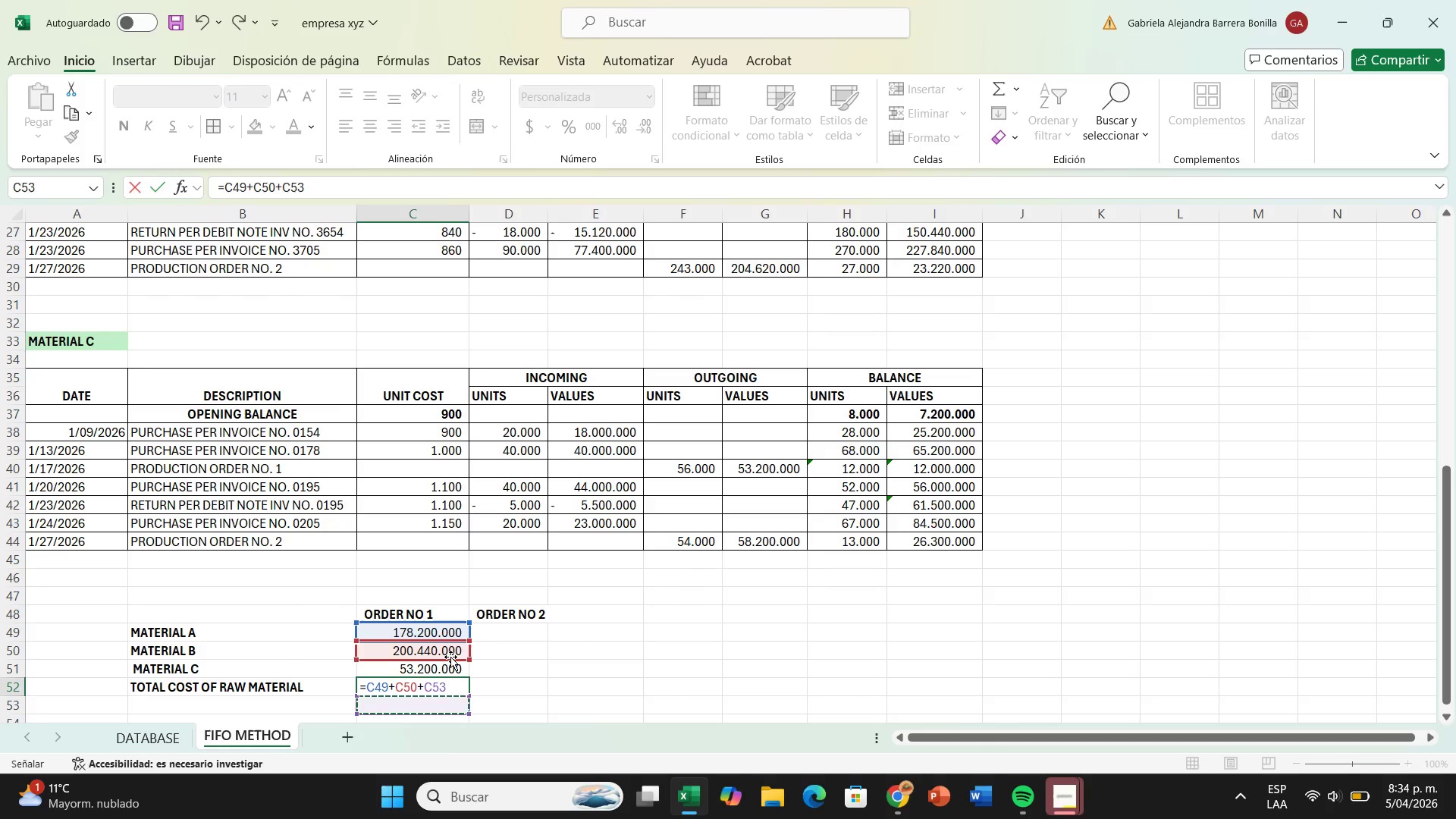 
key(ArrowUp)
 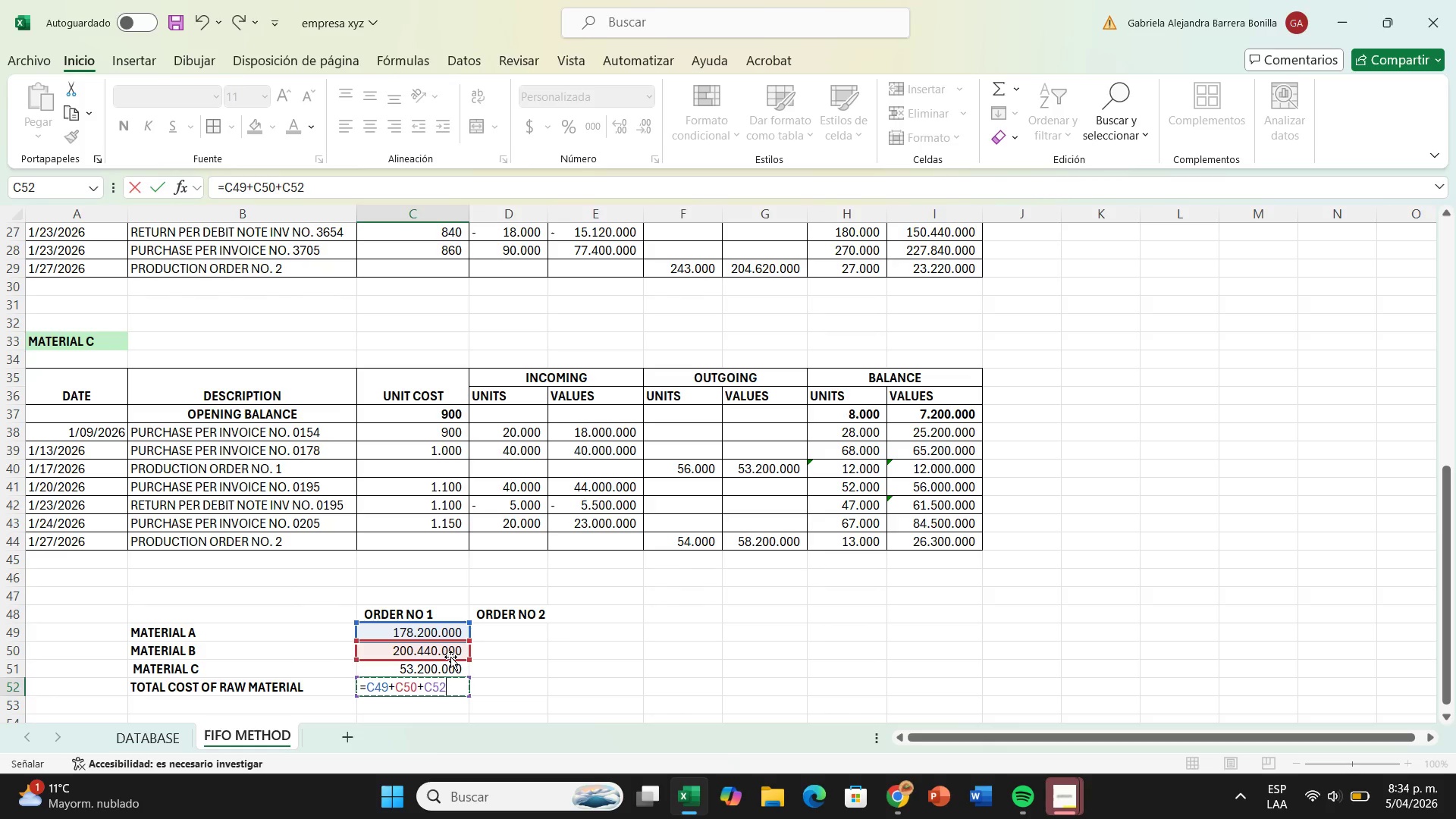 
key(ArrowUp)
 